 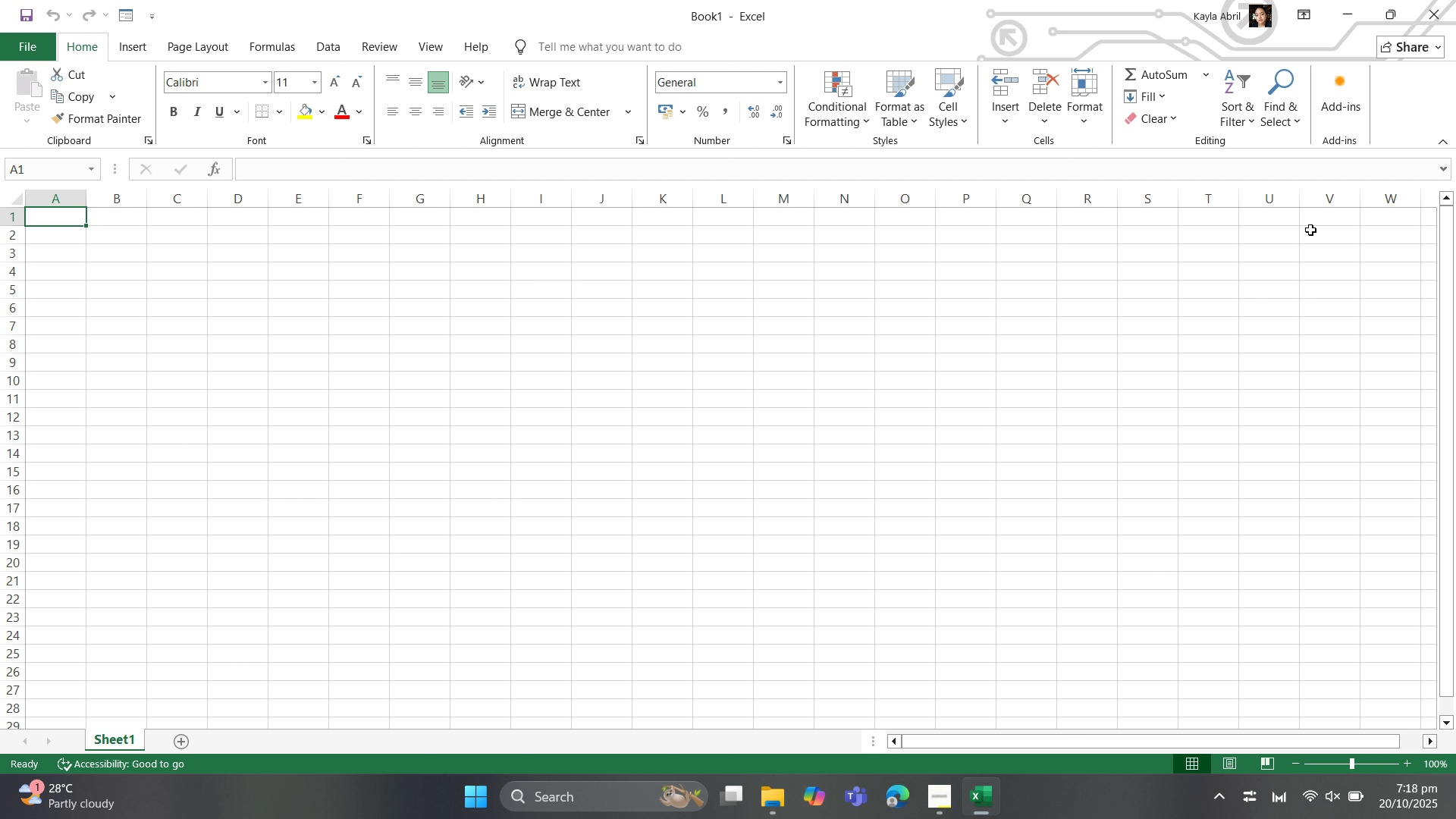 
left_click([1118, 149])
 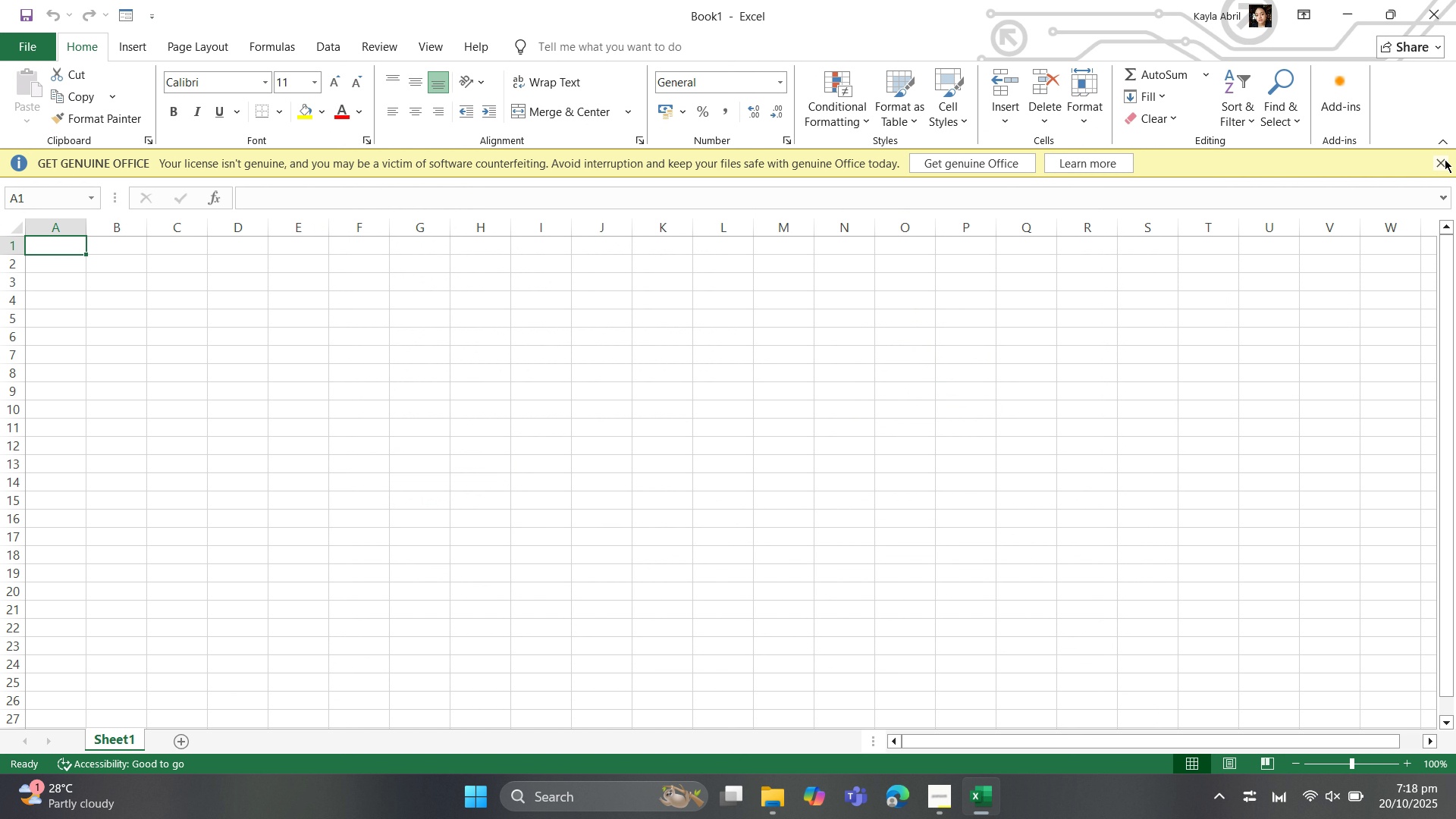 
left_click([1445, 159])
 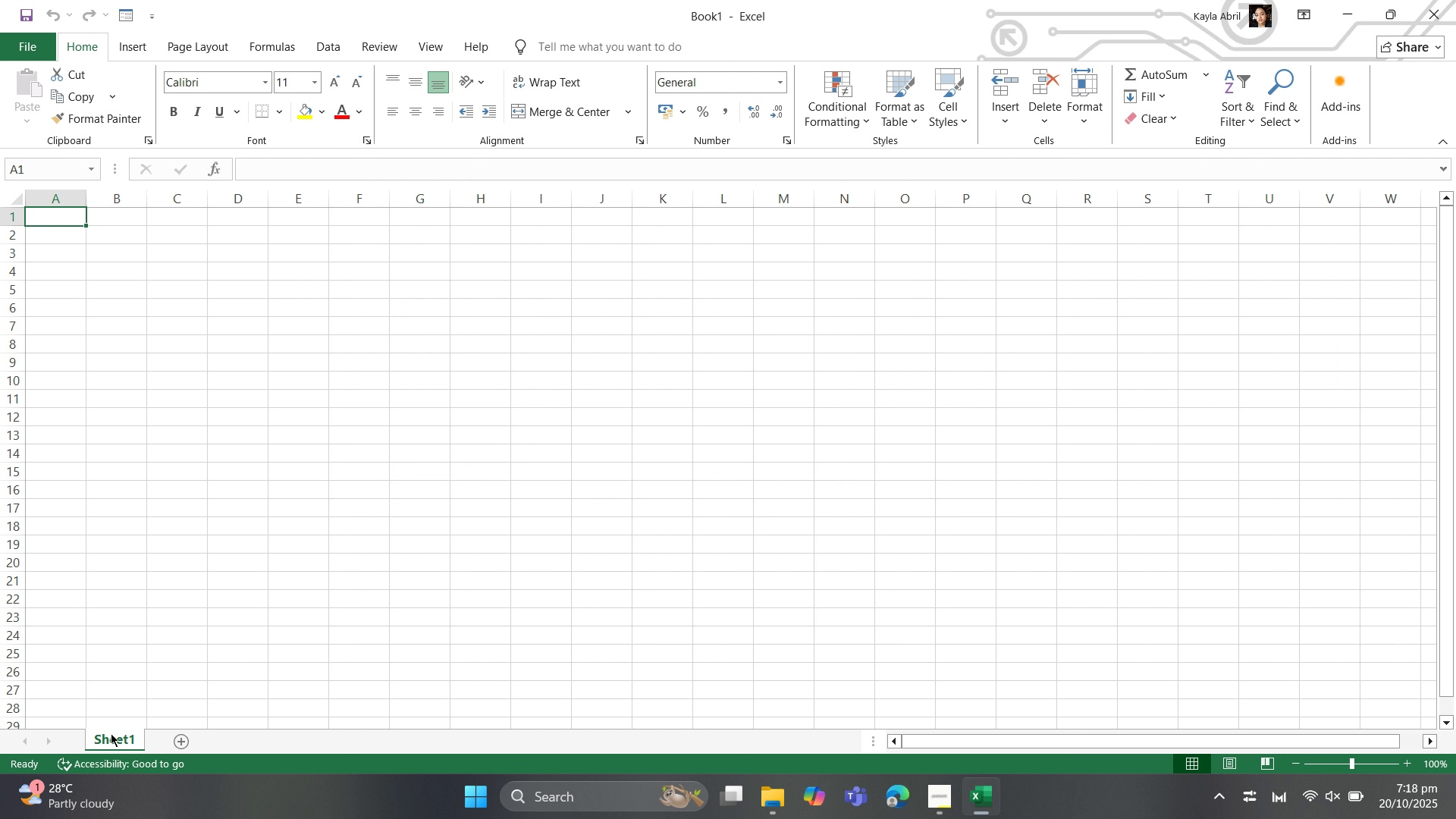 
left_click_drag(start_coordinate=[112, 733], to_coordinate=[117, 730])
 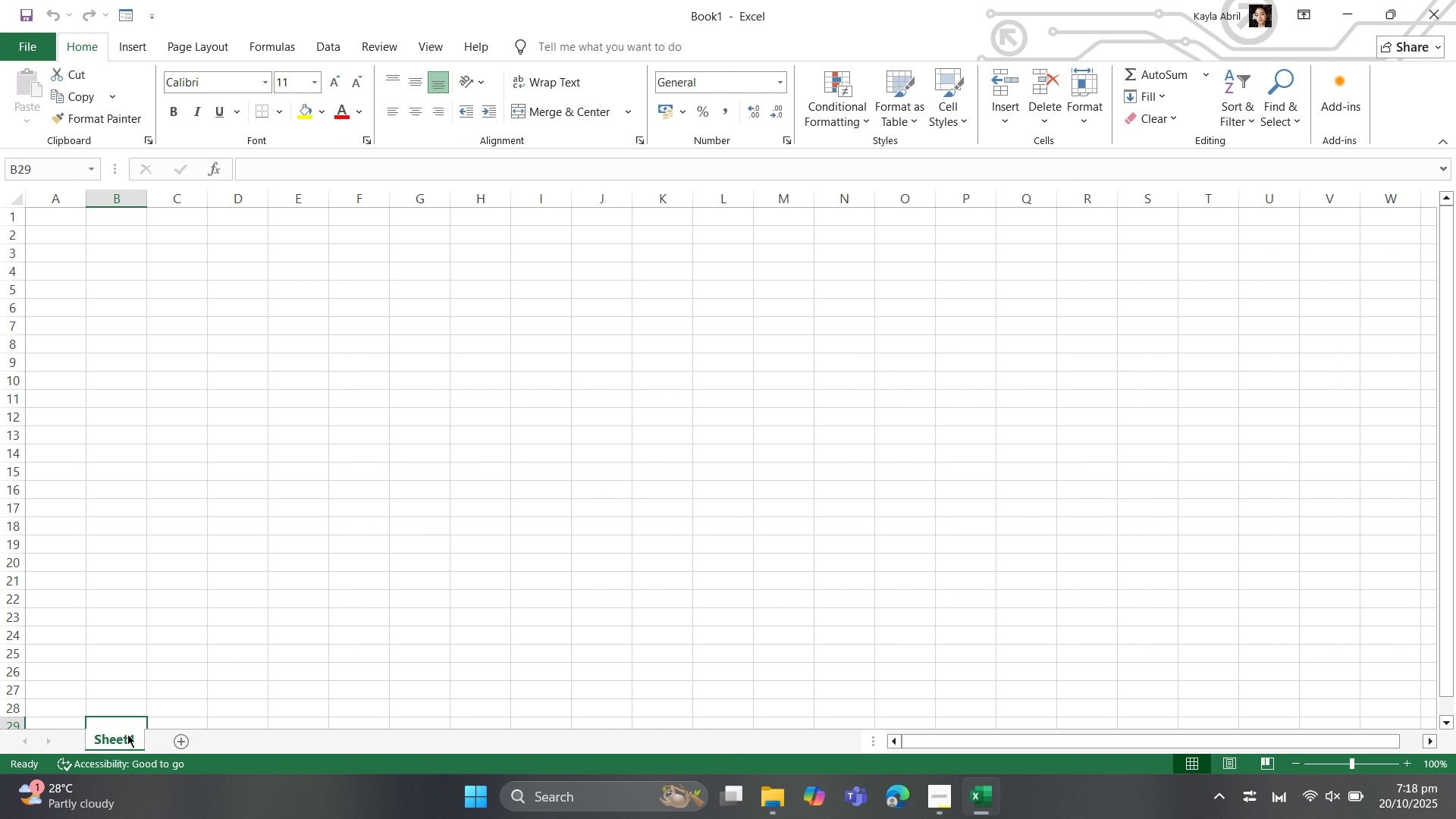 
left_click([127, 734])
 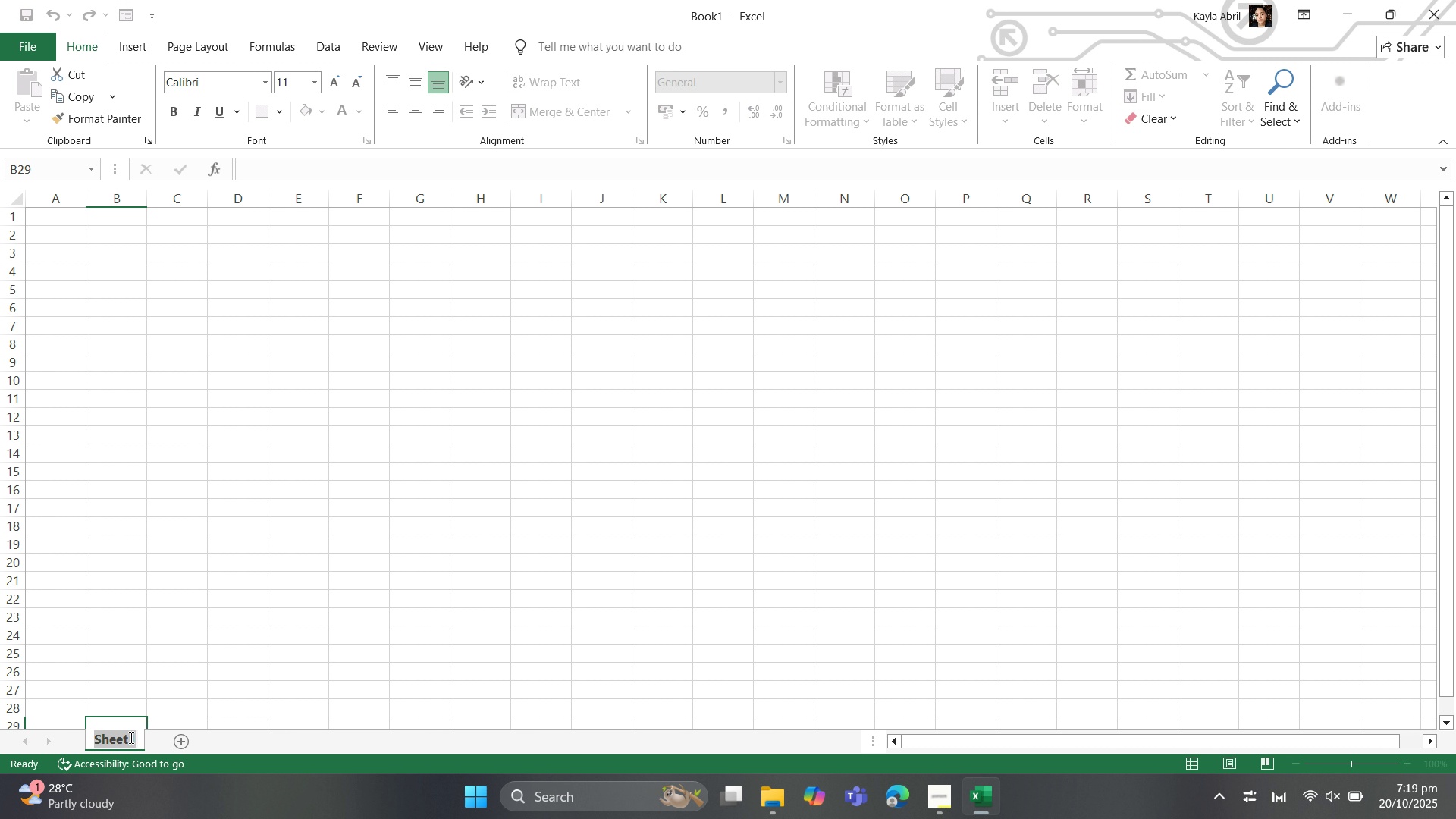 
type(DATA EB)
key(Backspace)
type(NTRY )
key(Backspace)
 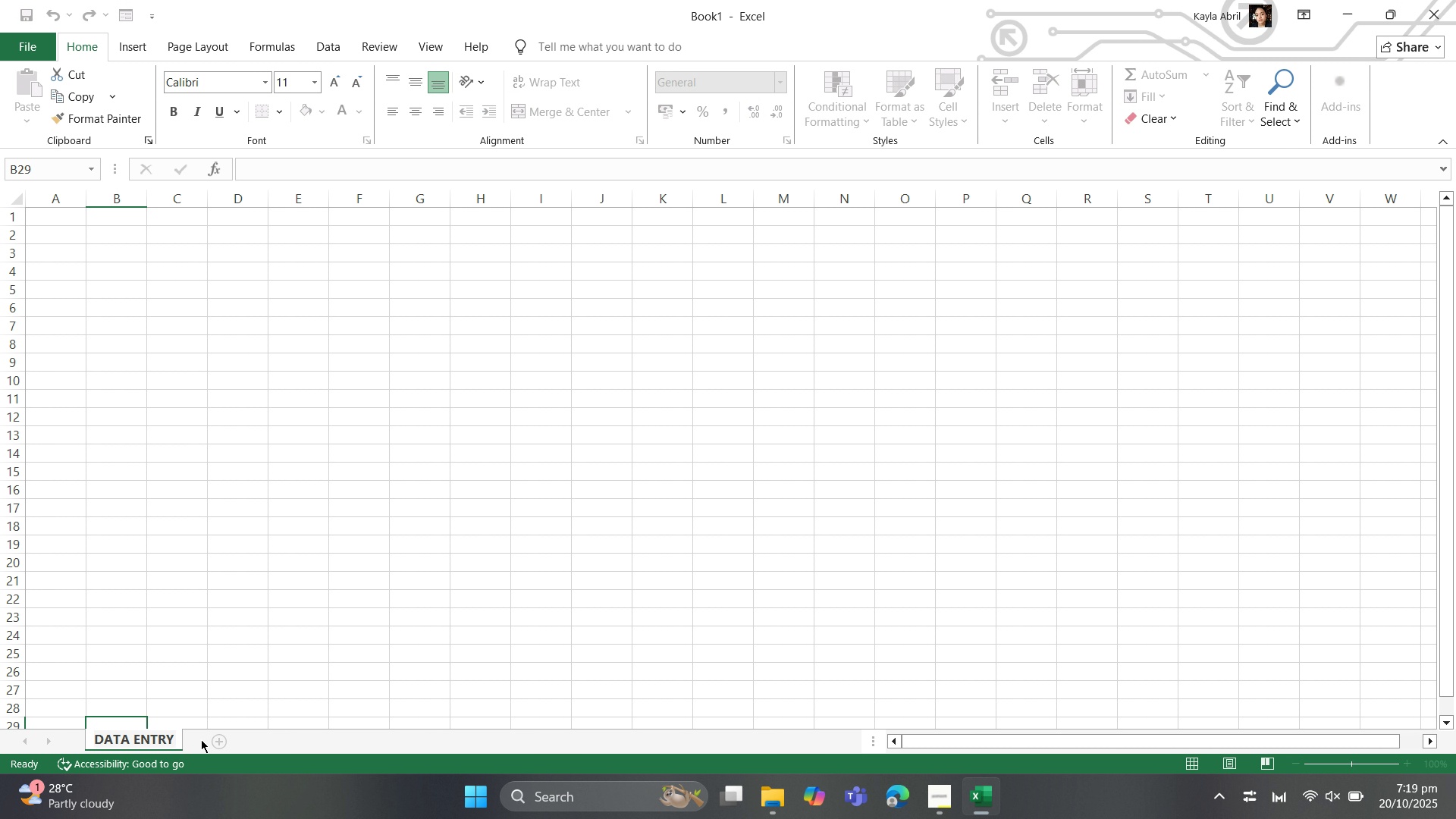 
left_click([213, 736])
 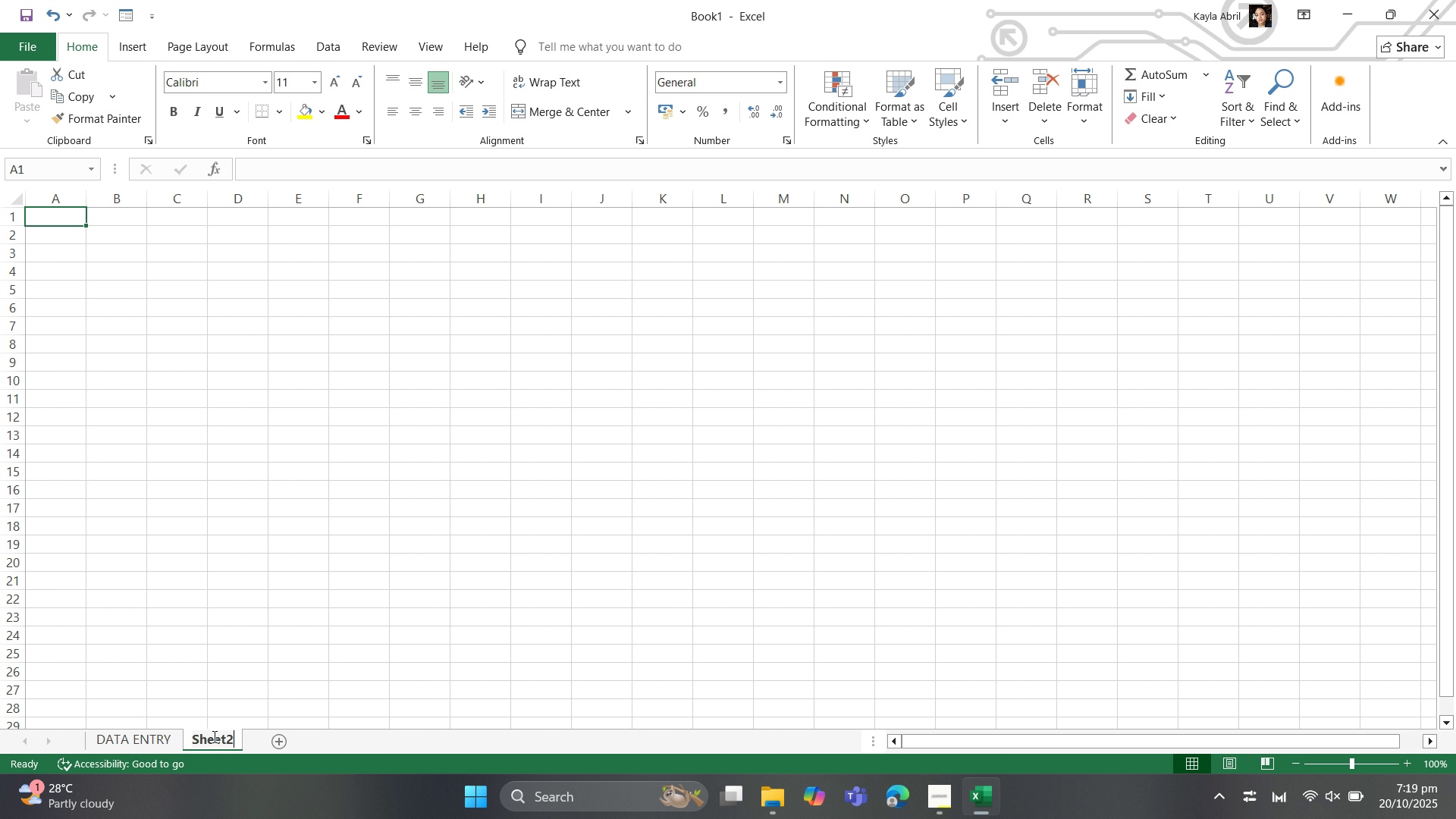 
double_click([213, 736])
 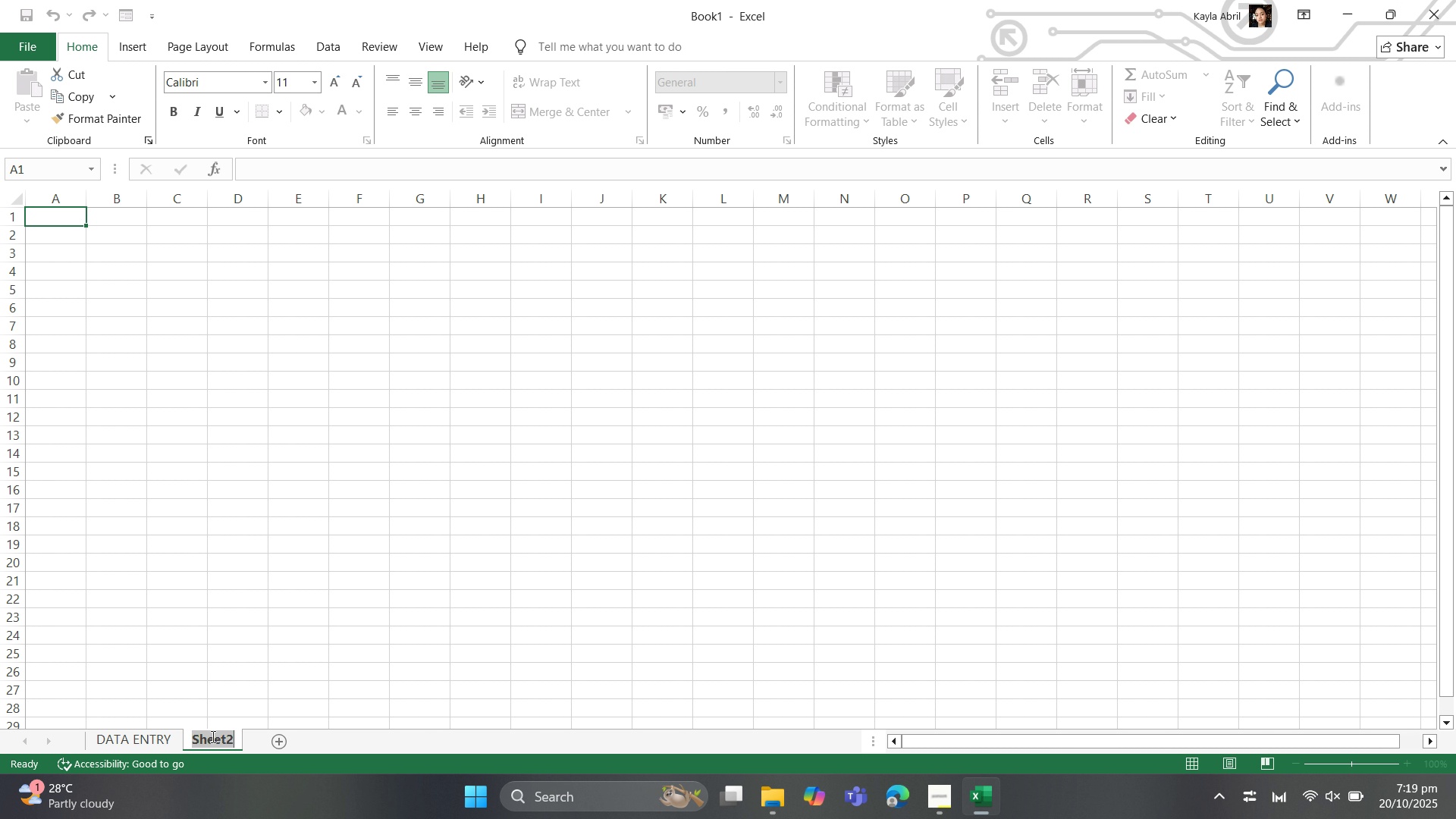 
type(SUMMARY DASHBOARD)
 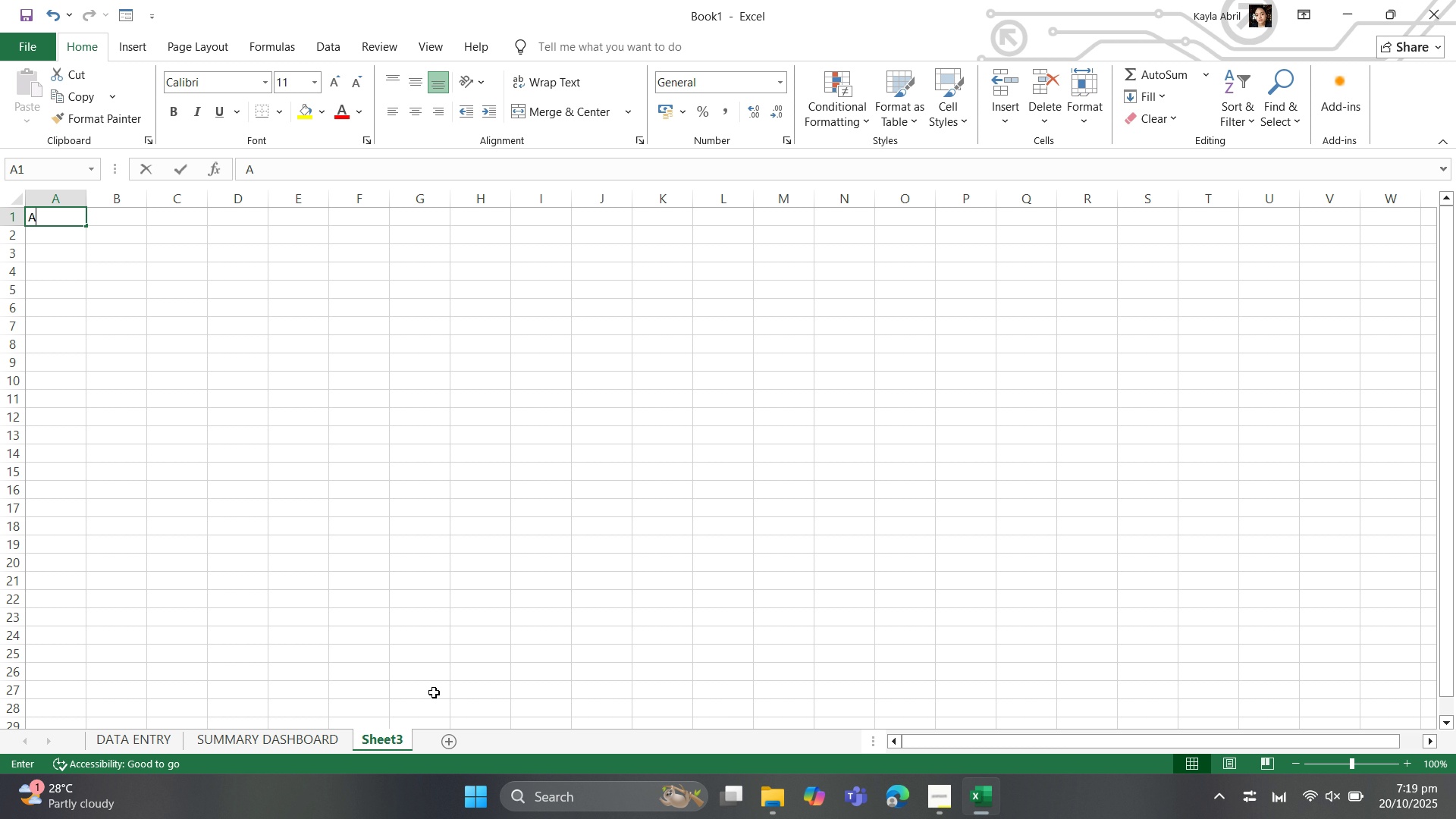 
wait(6.74)
 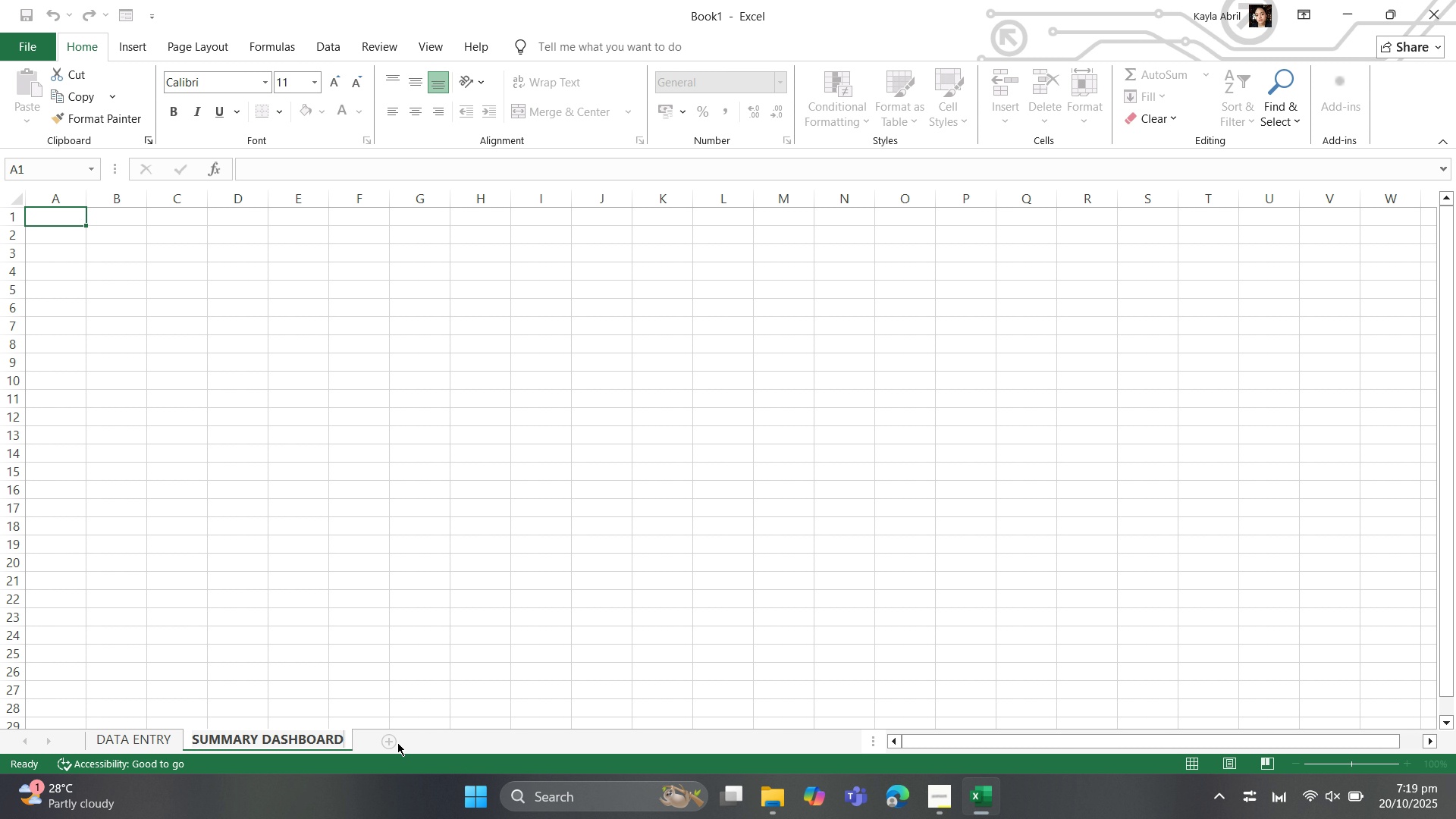 
type(ASS)
key(Backspace)
key(Backspace)
key(Backspace)
 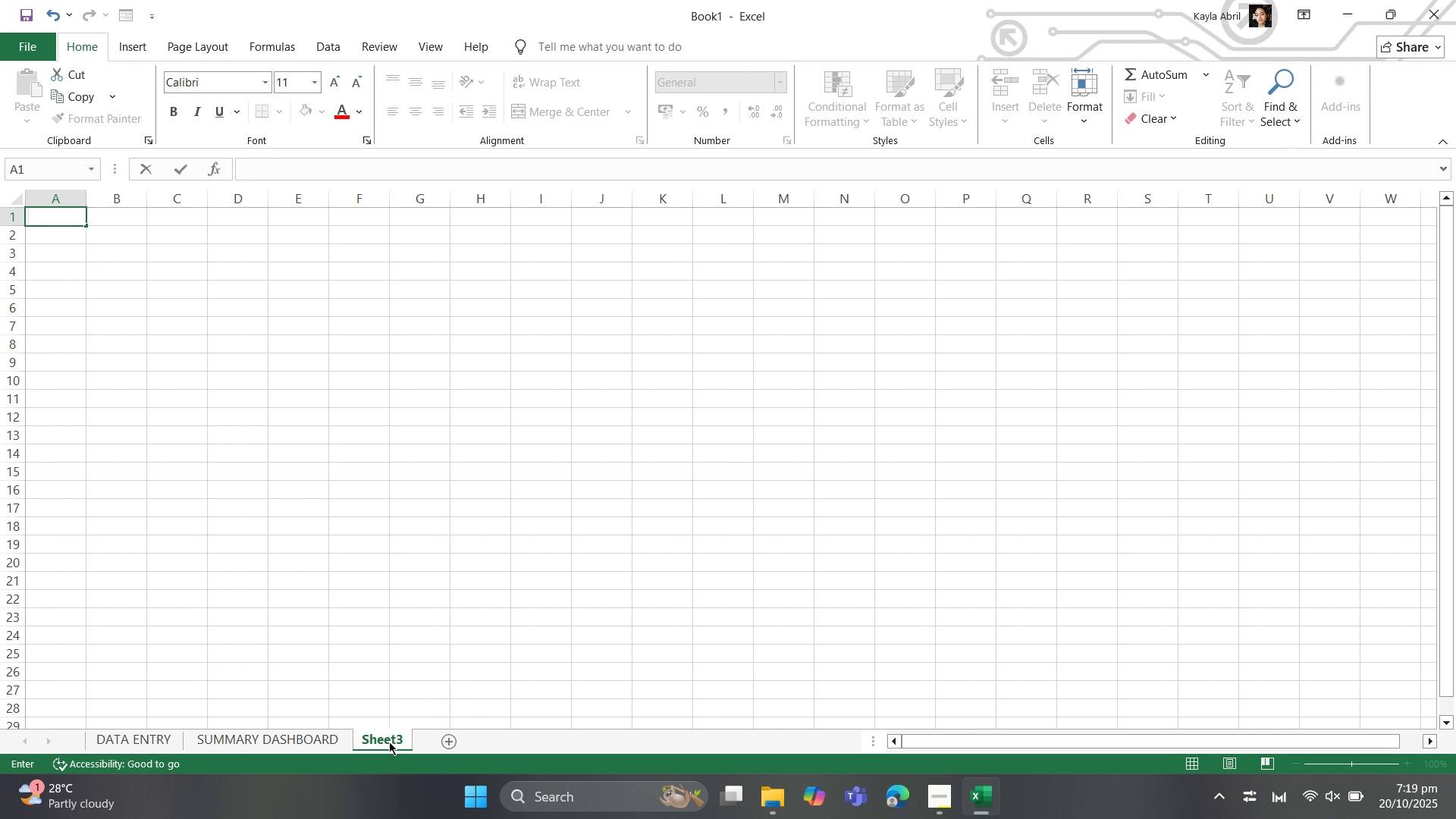 
double_click([389, 740])
 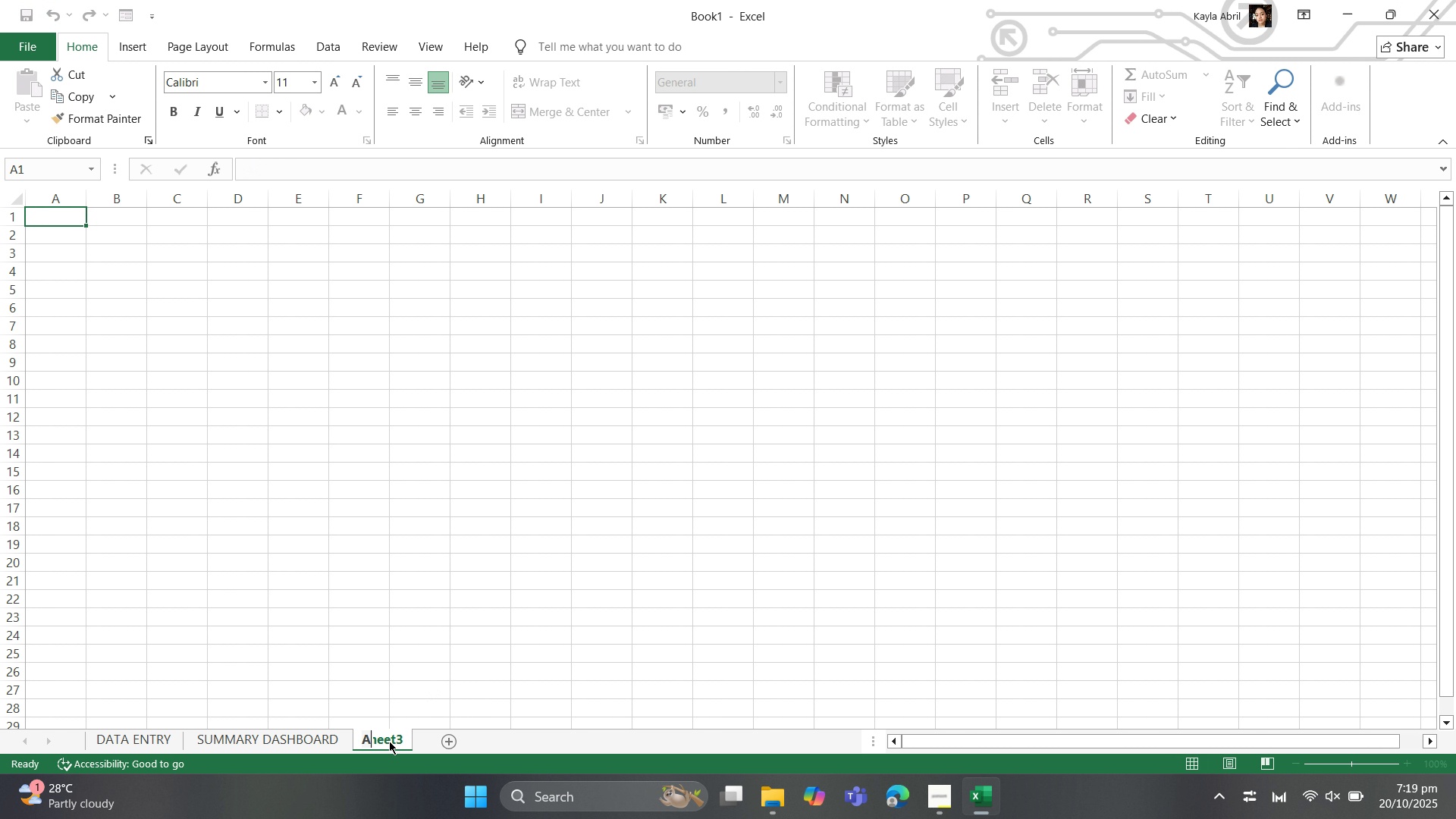 
type(ASSUMO)
key(Backspace)
type(PTIONS)
 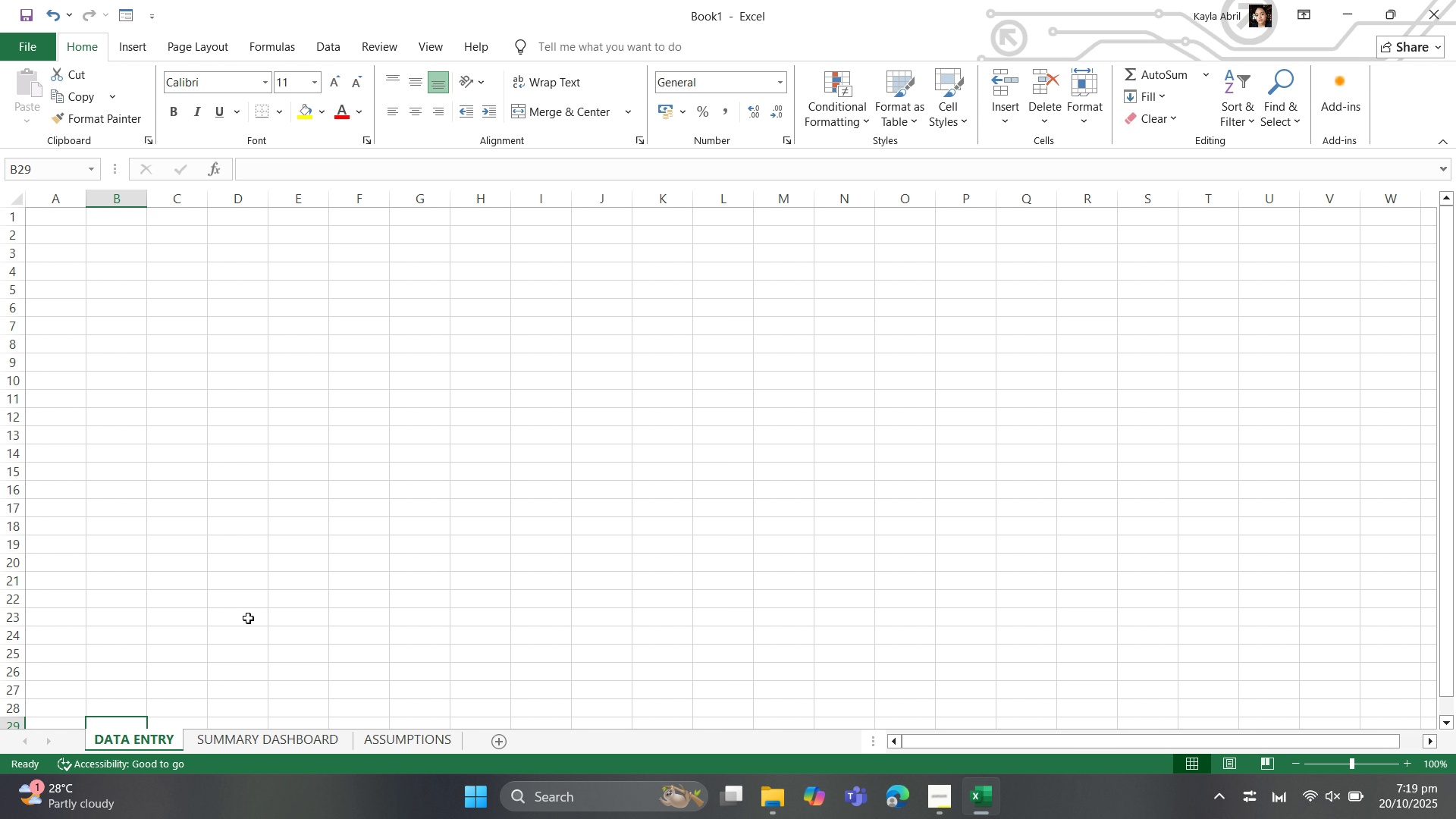 
wait(7.95)
 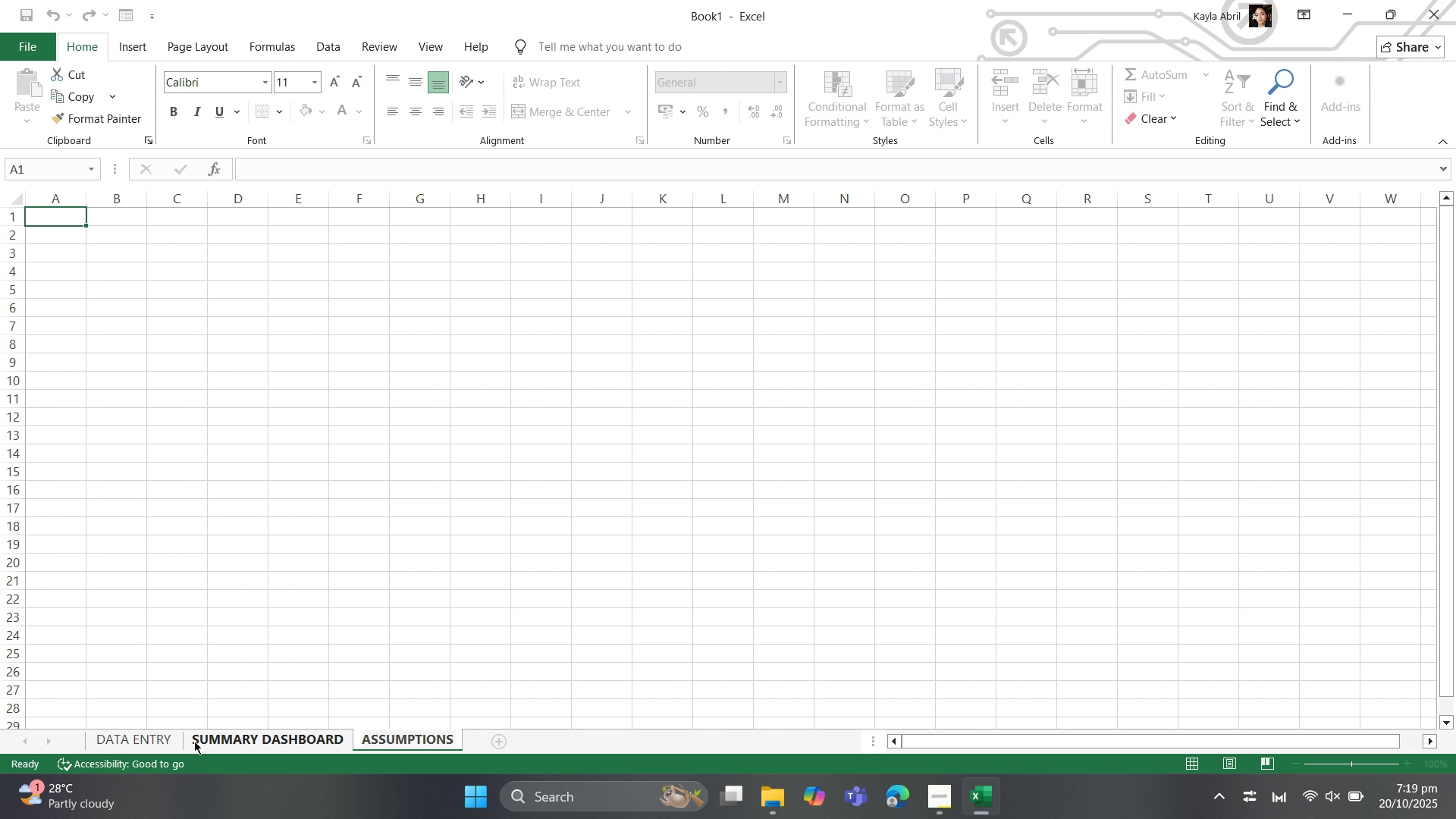 
left_click([71, 214])
 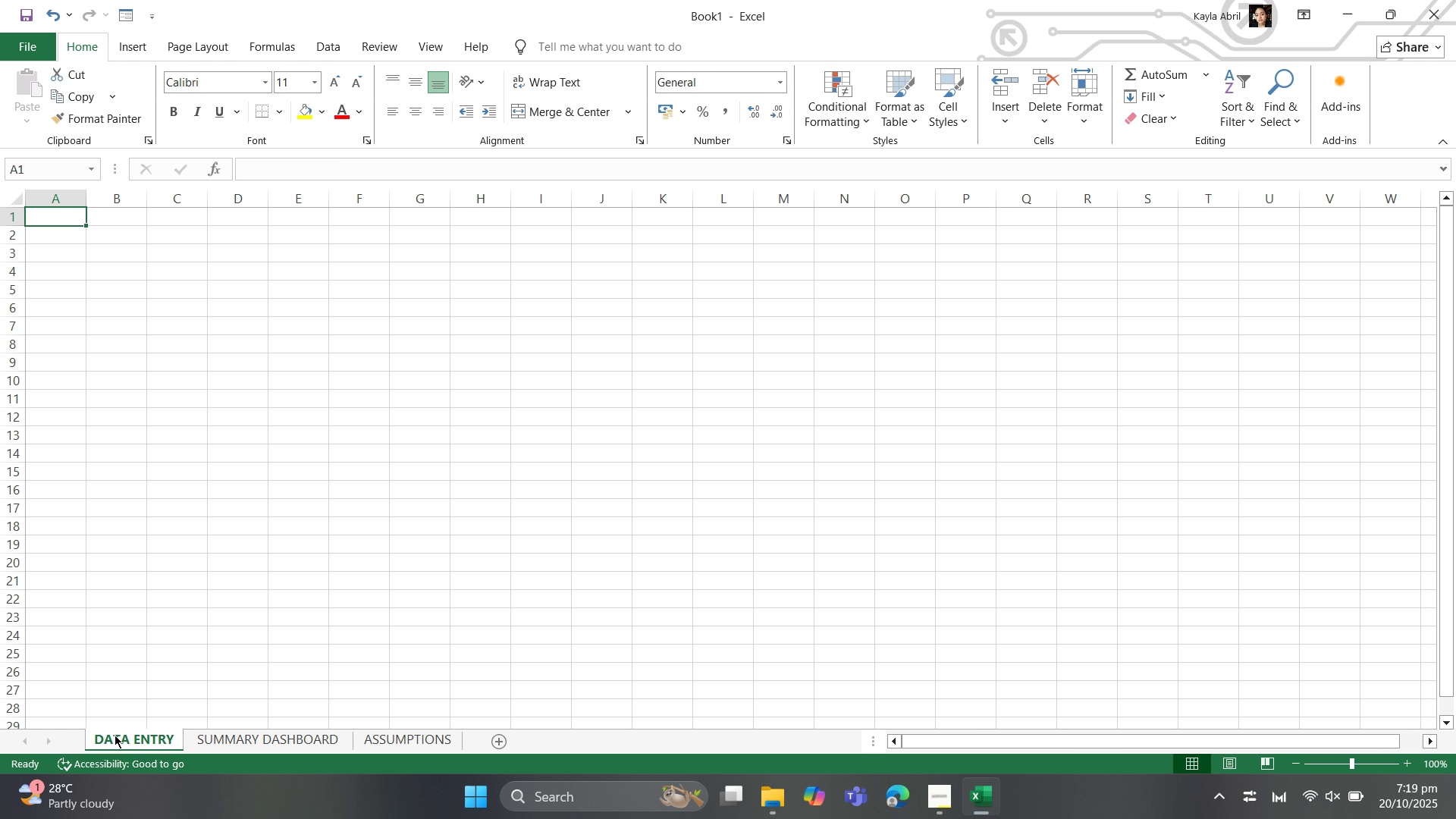 
left_click([116, 735])
 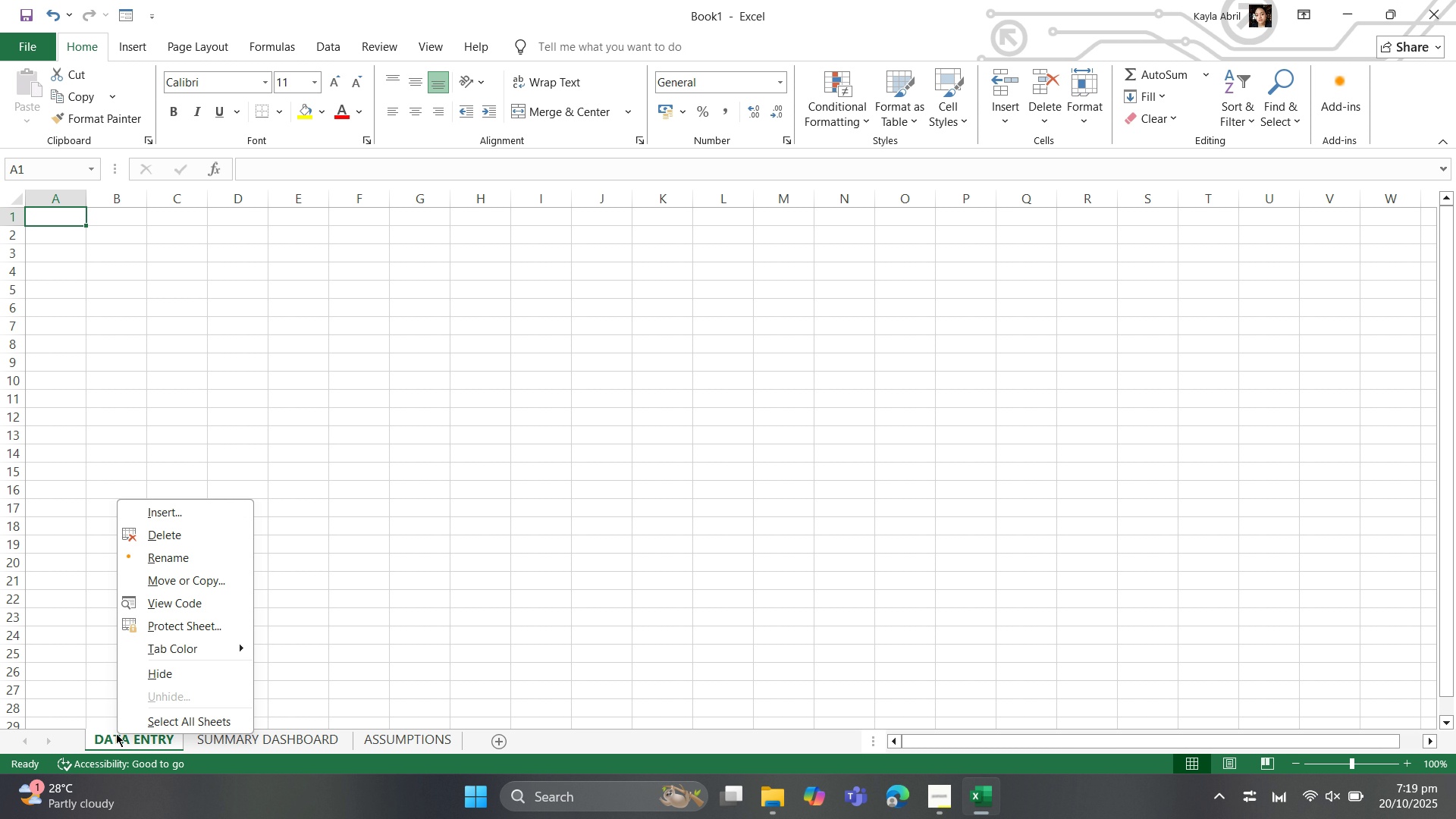 
right_click([116, 733])
 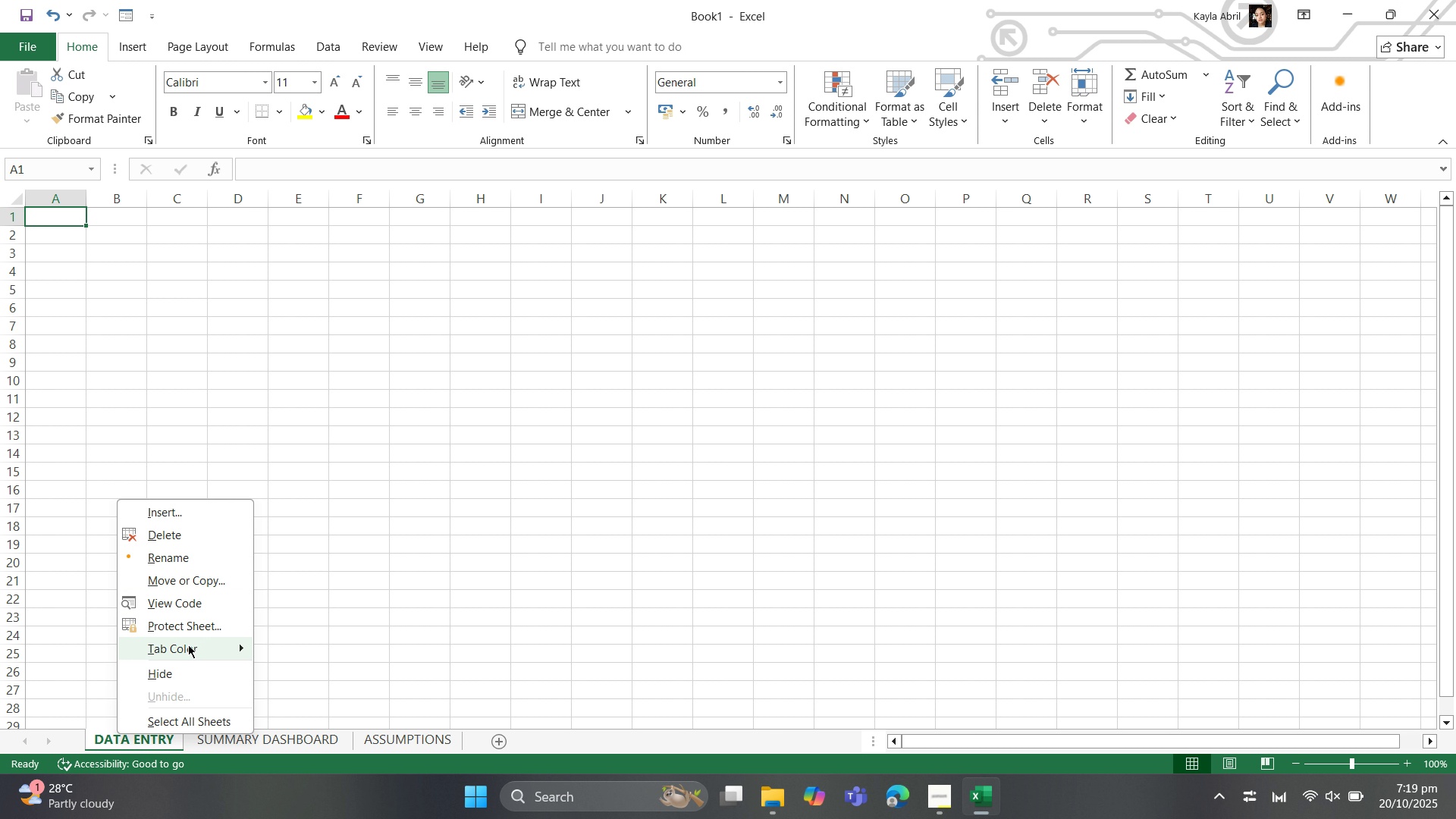 
left_click([195, 606])
 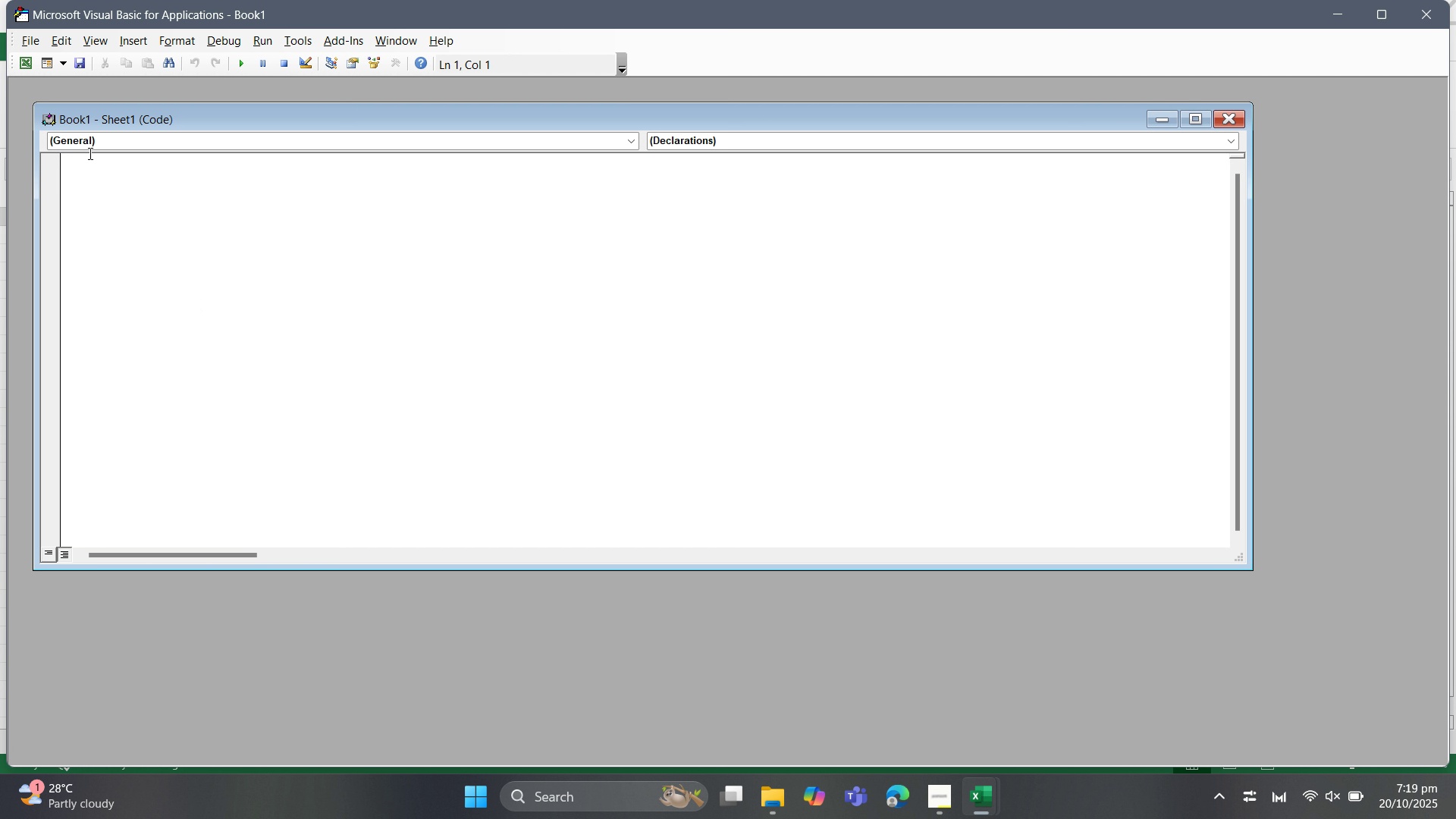 
left_click([73, 138])
 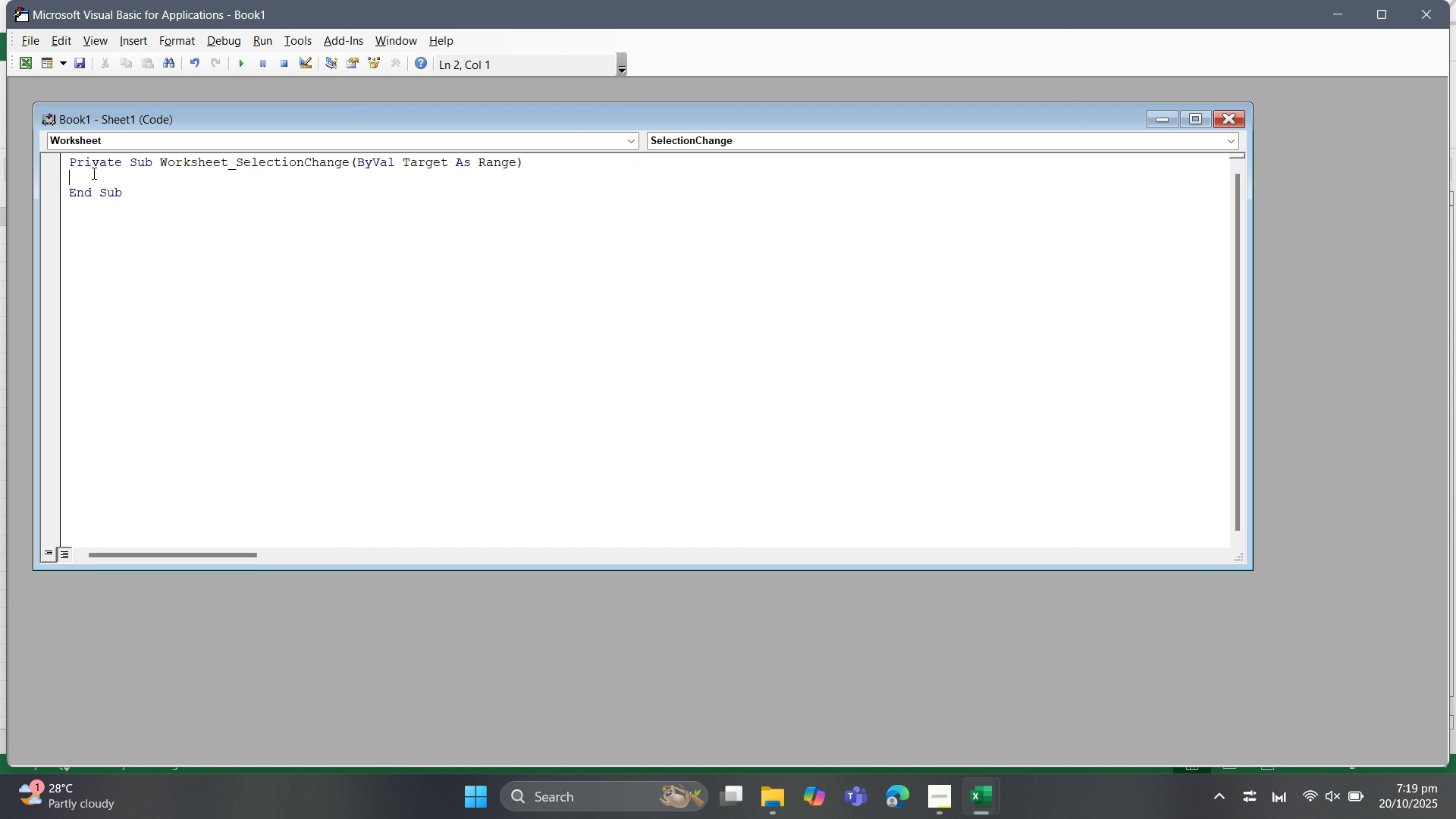 
left_click([93, 173])
 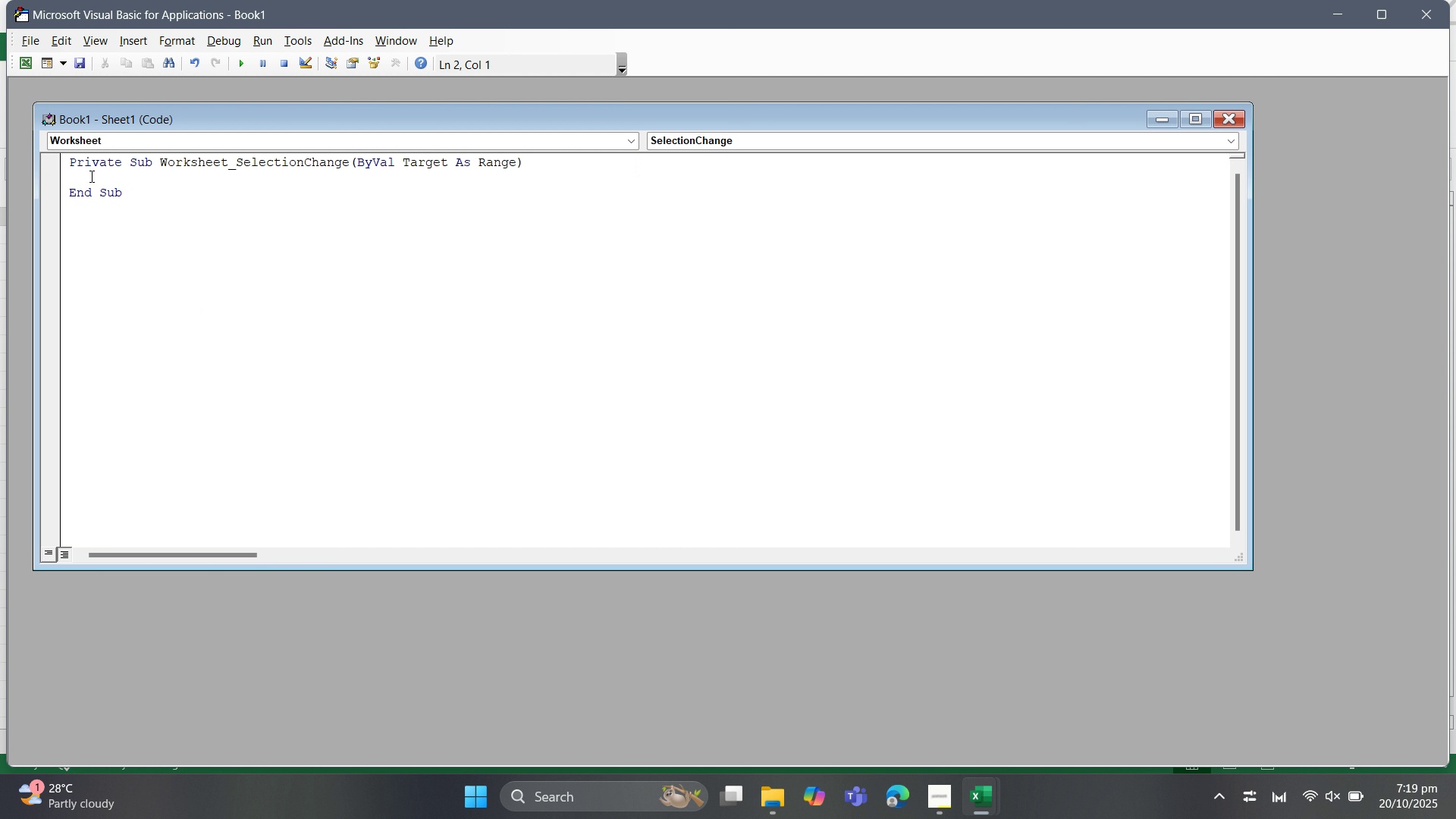 
type(cells.E)
 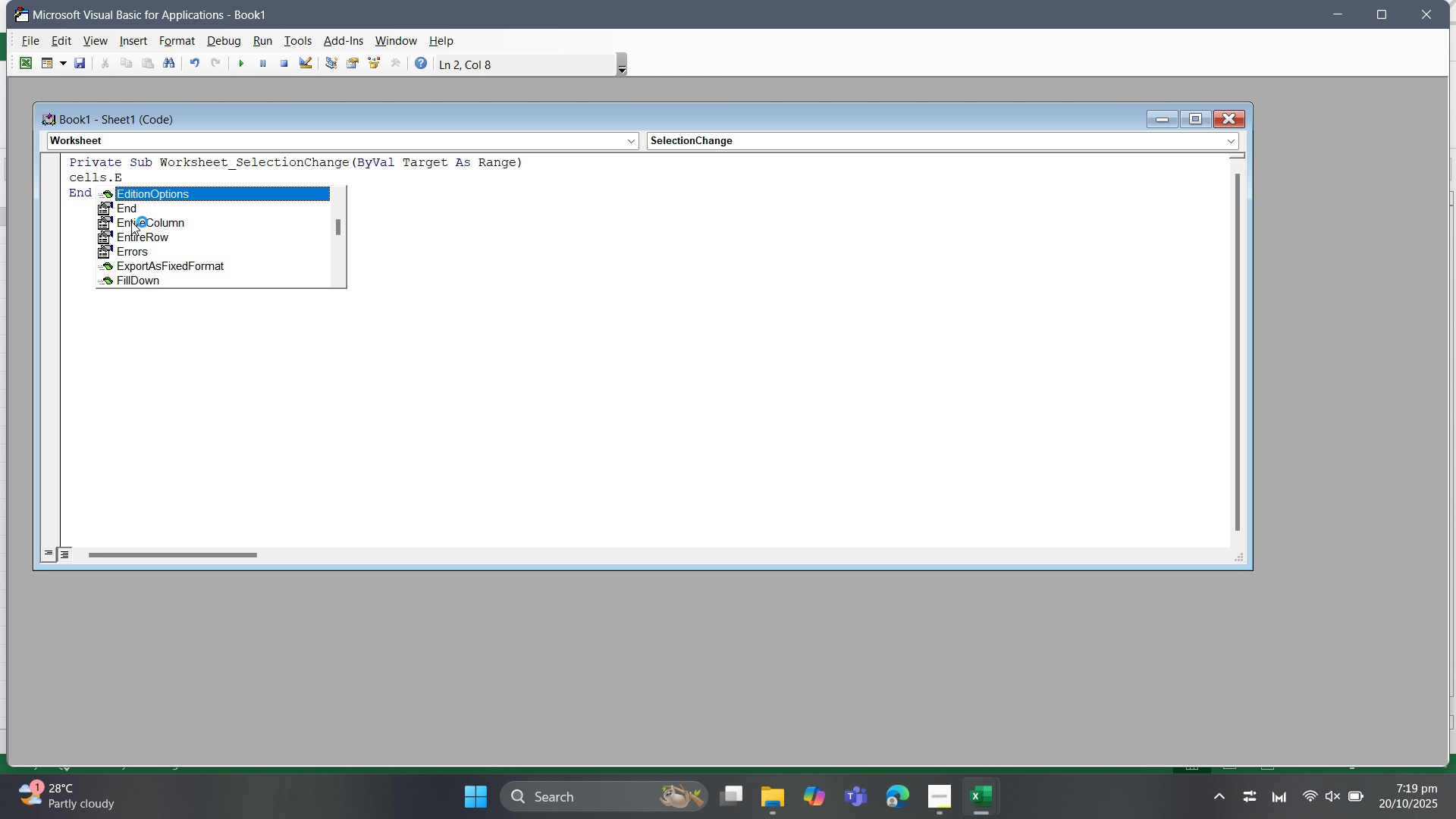 
left_click([136, 224])
 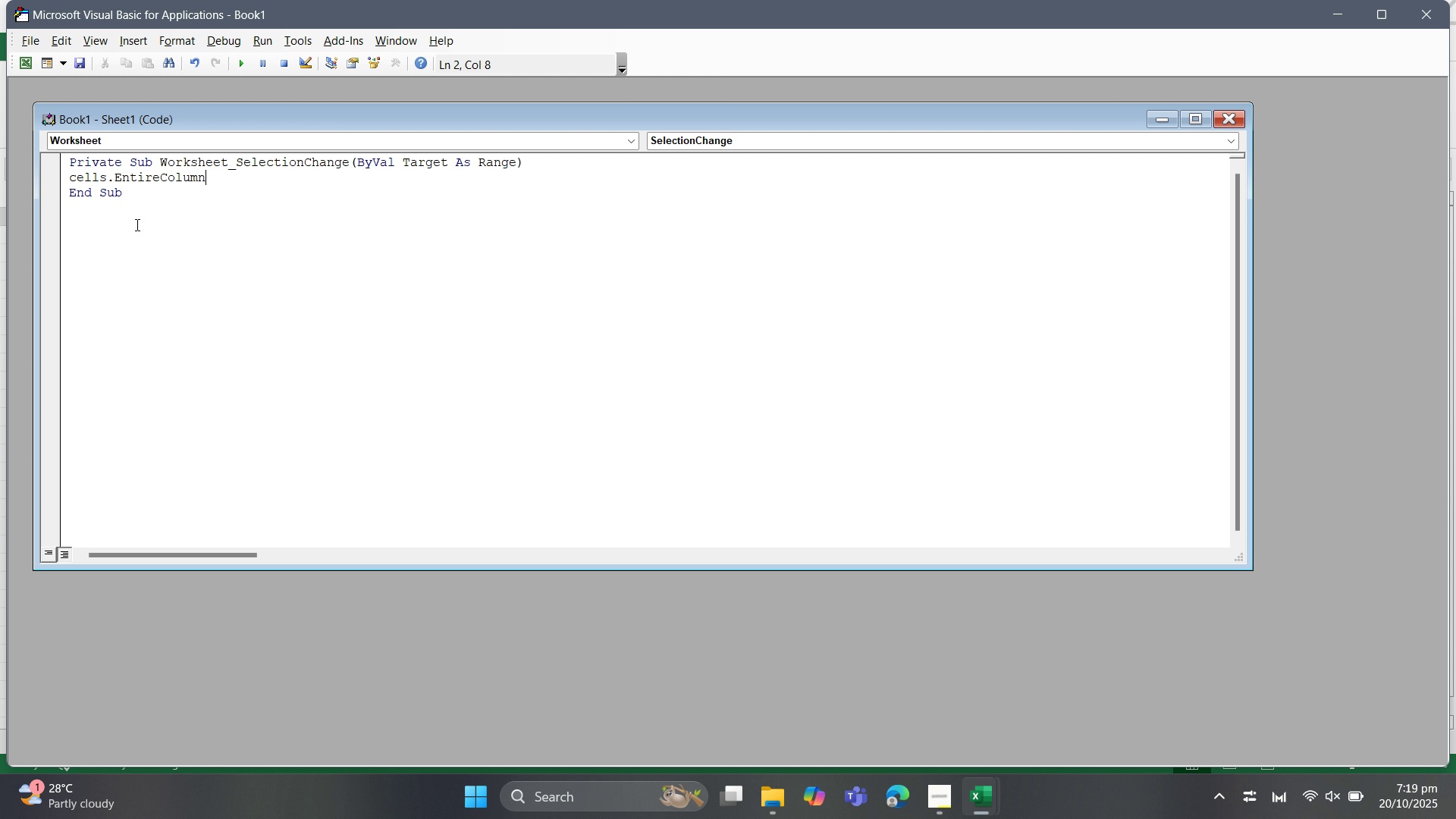 
key(Tab)
type(.Au)
 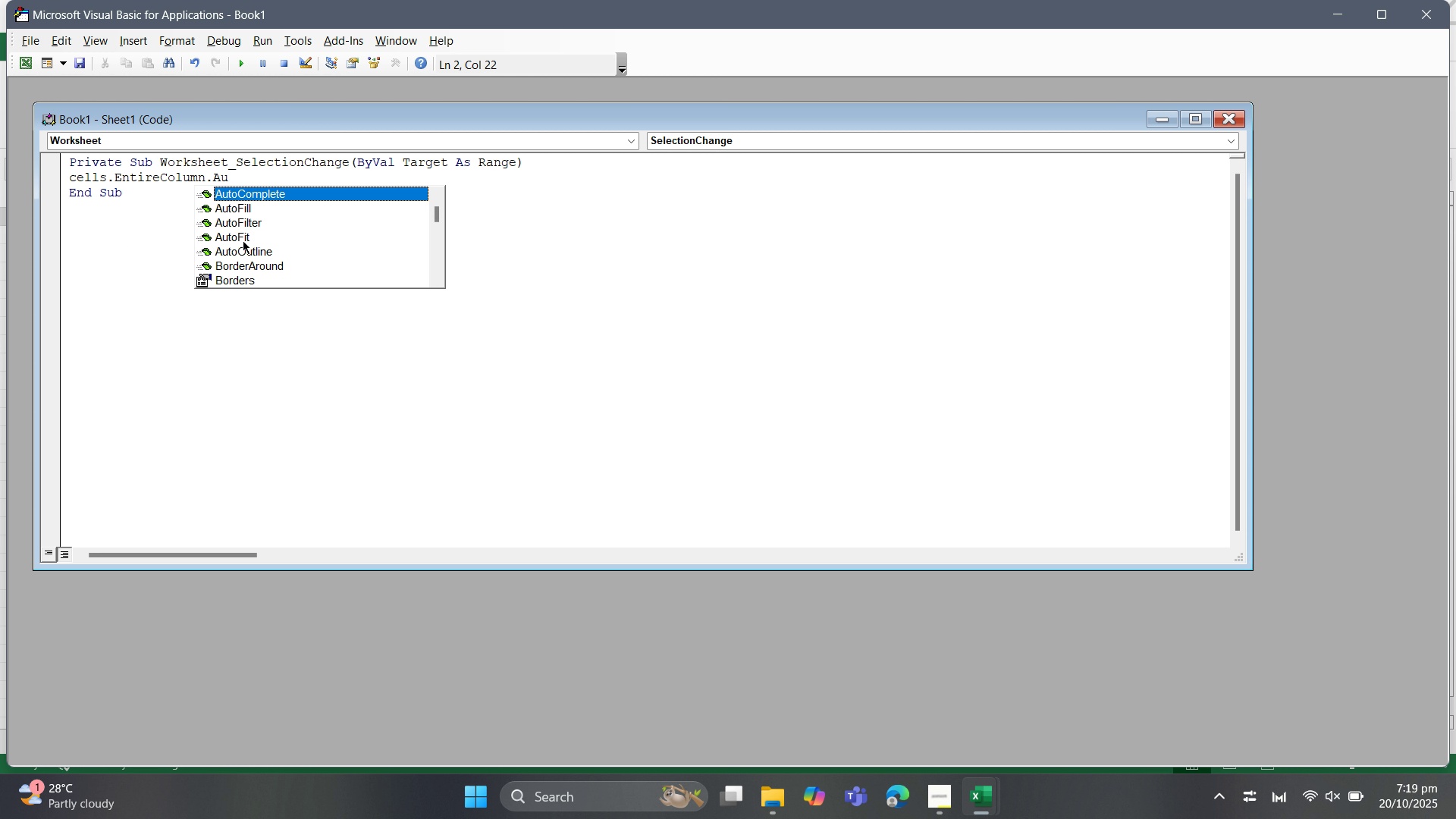 
left_click([254, 234])
 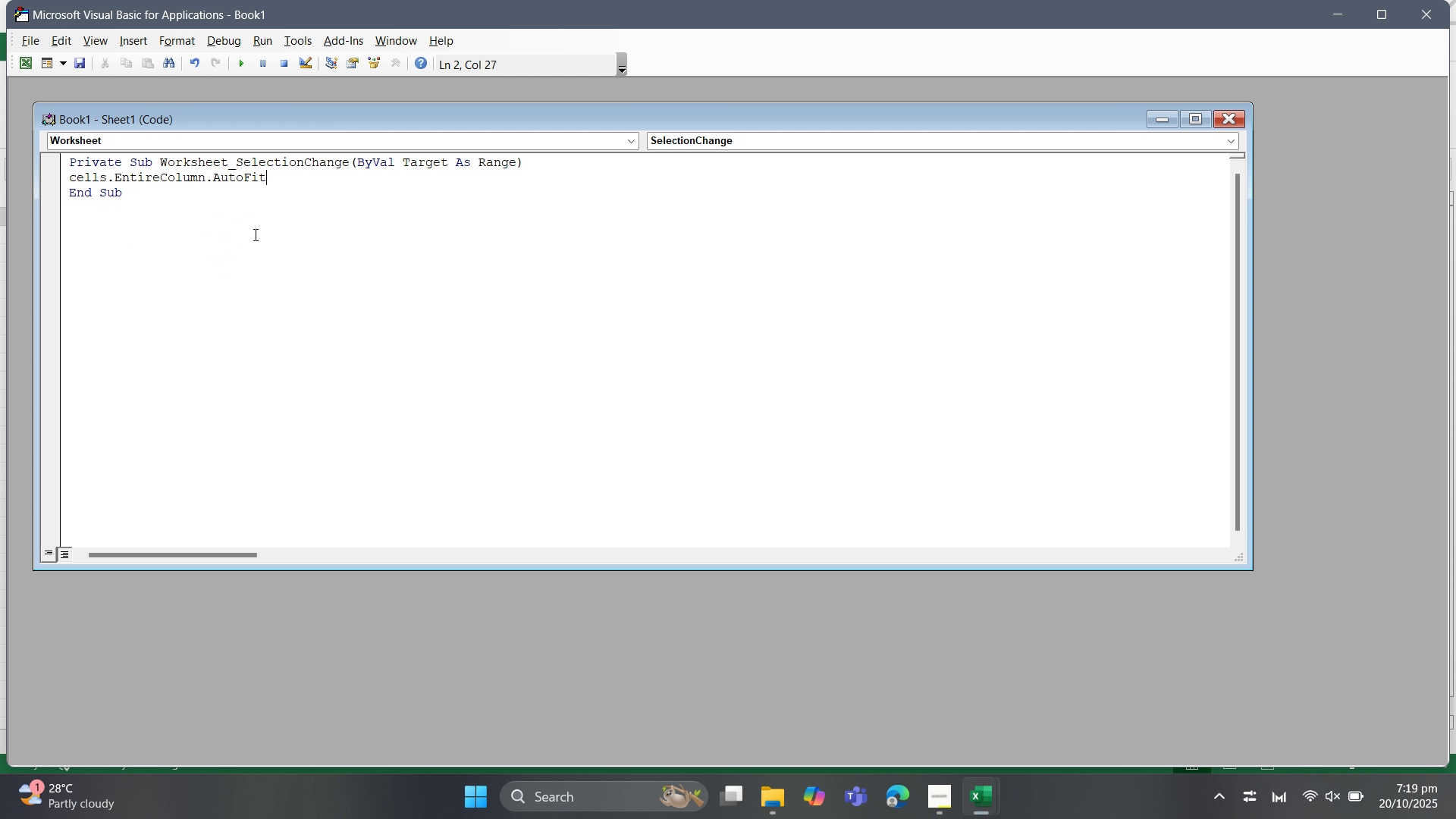 
key(Tab)
 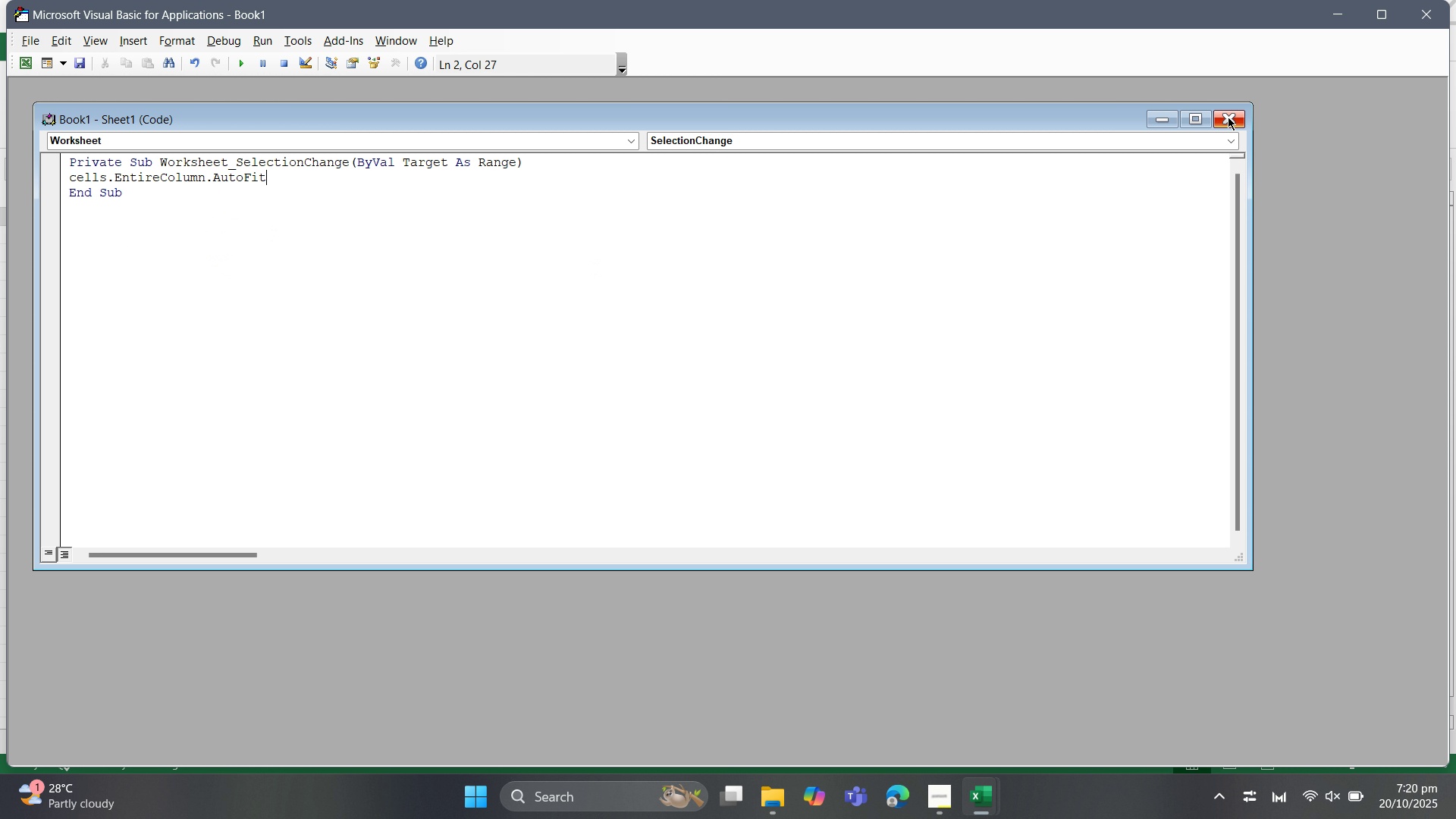 
left_click([1228, 117])
 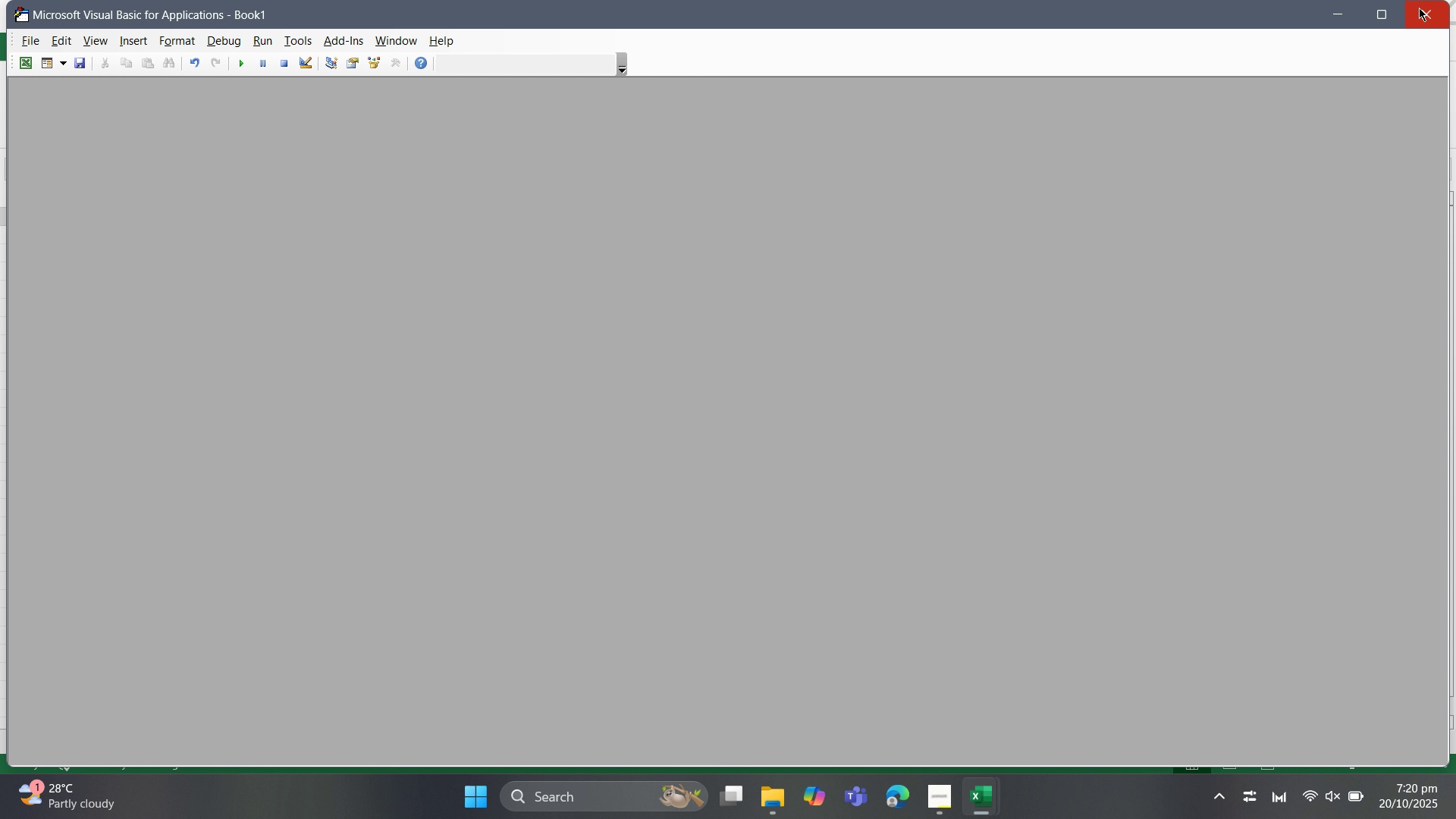 
left_click([1419, 8])
 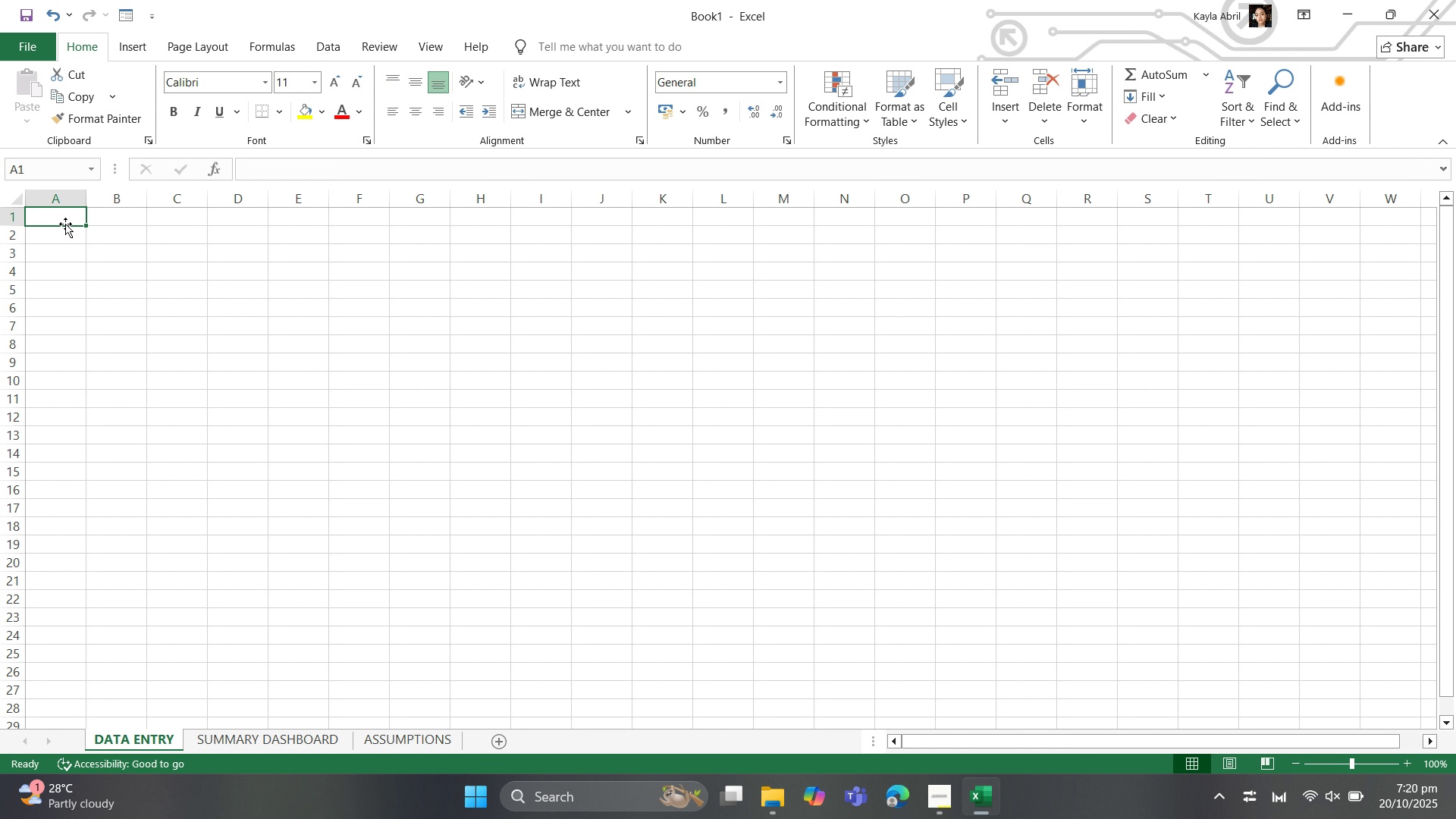 
key(CapsLock)
 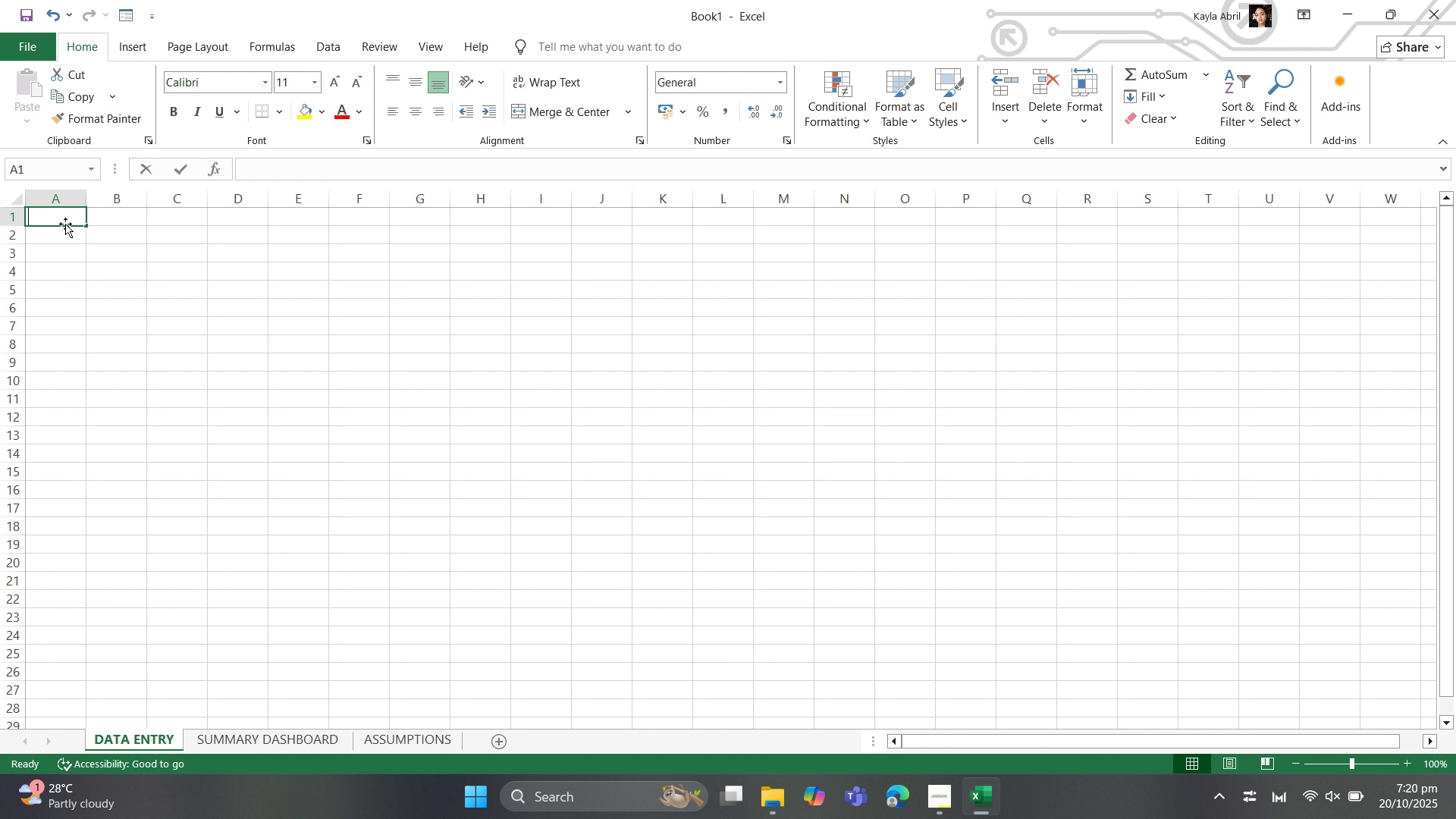 
type(DATE)
 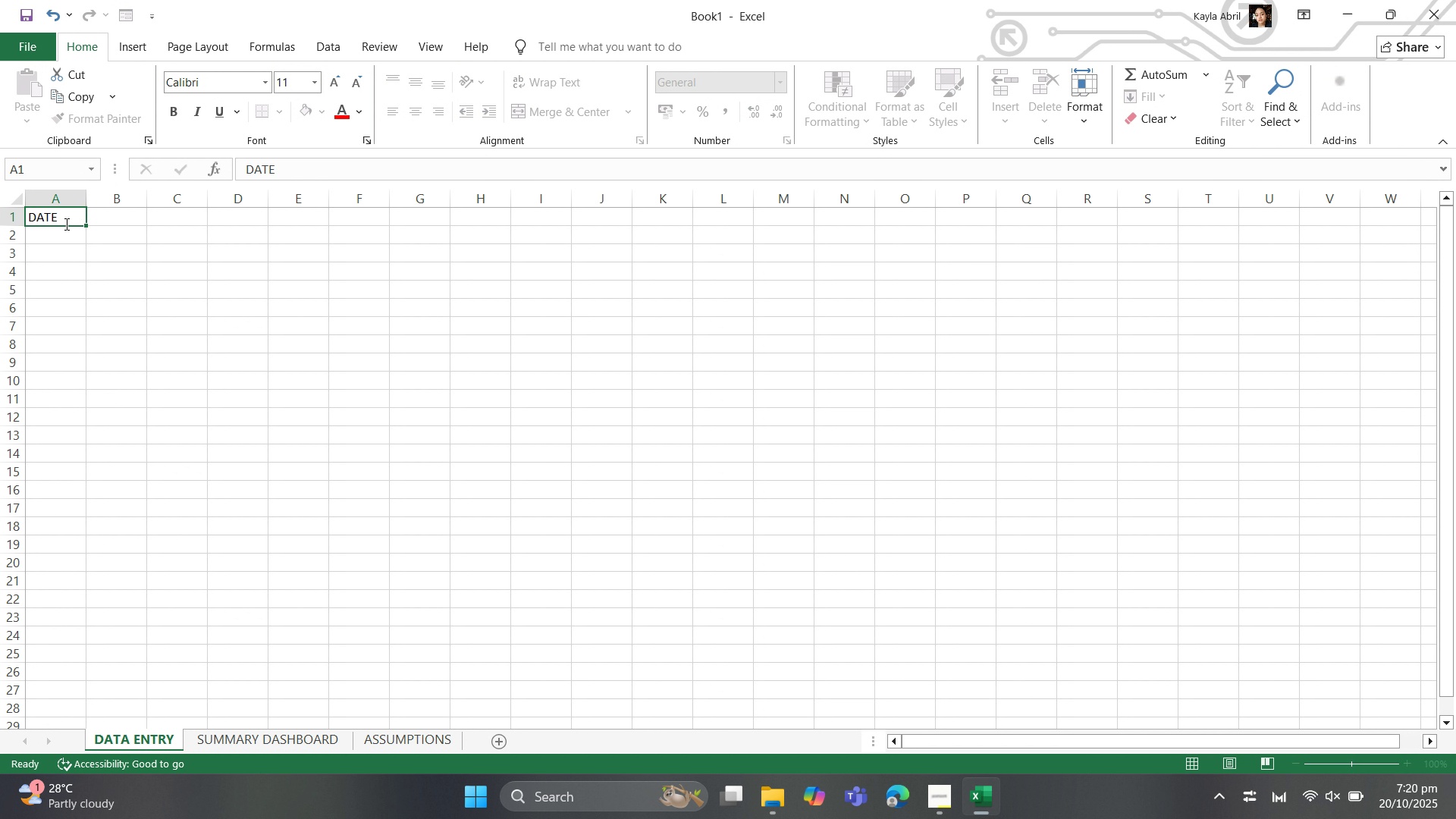 
key(ArrowRight)
 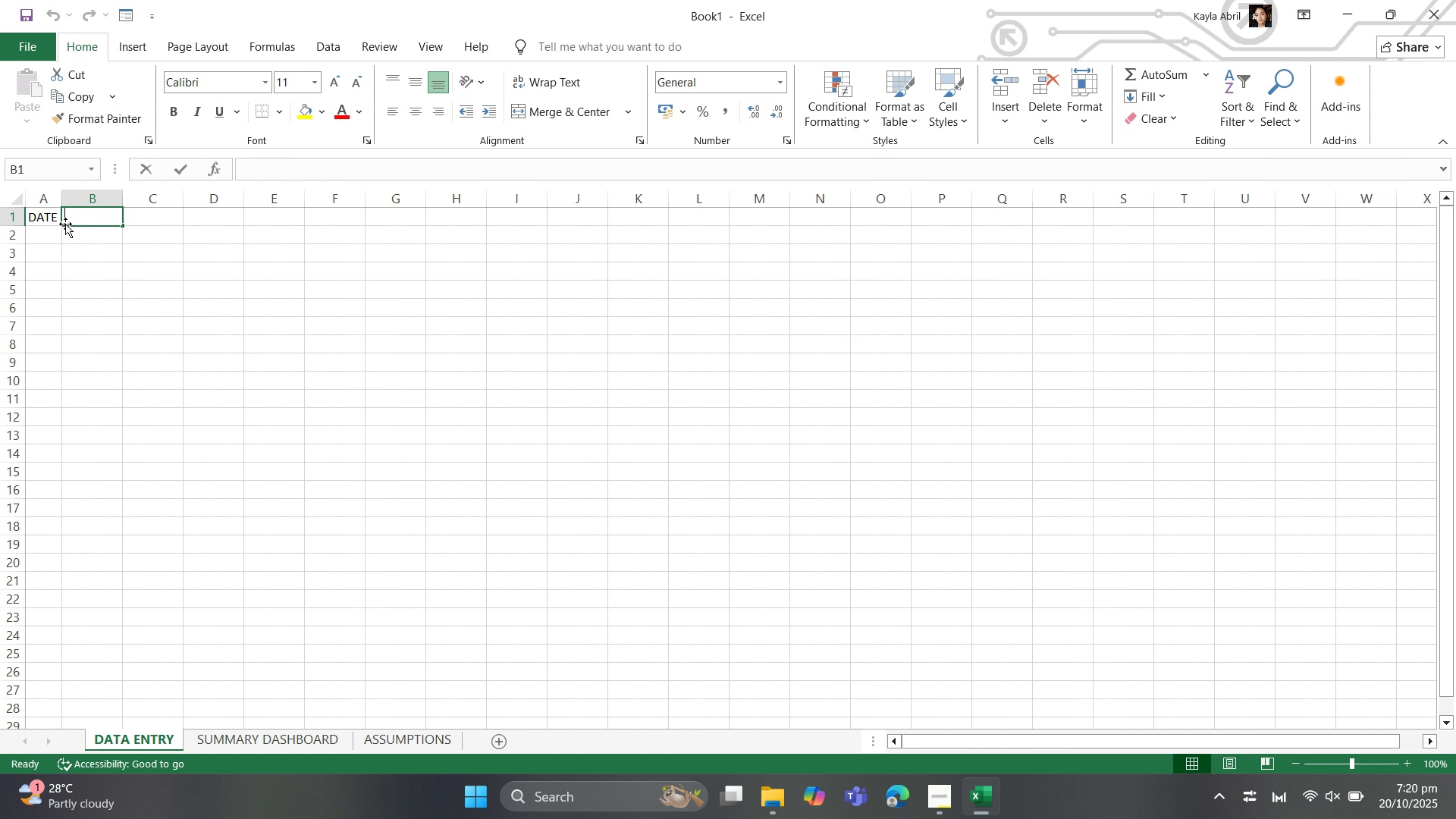 
type(DESCRIPTION)
 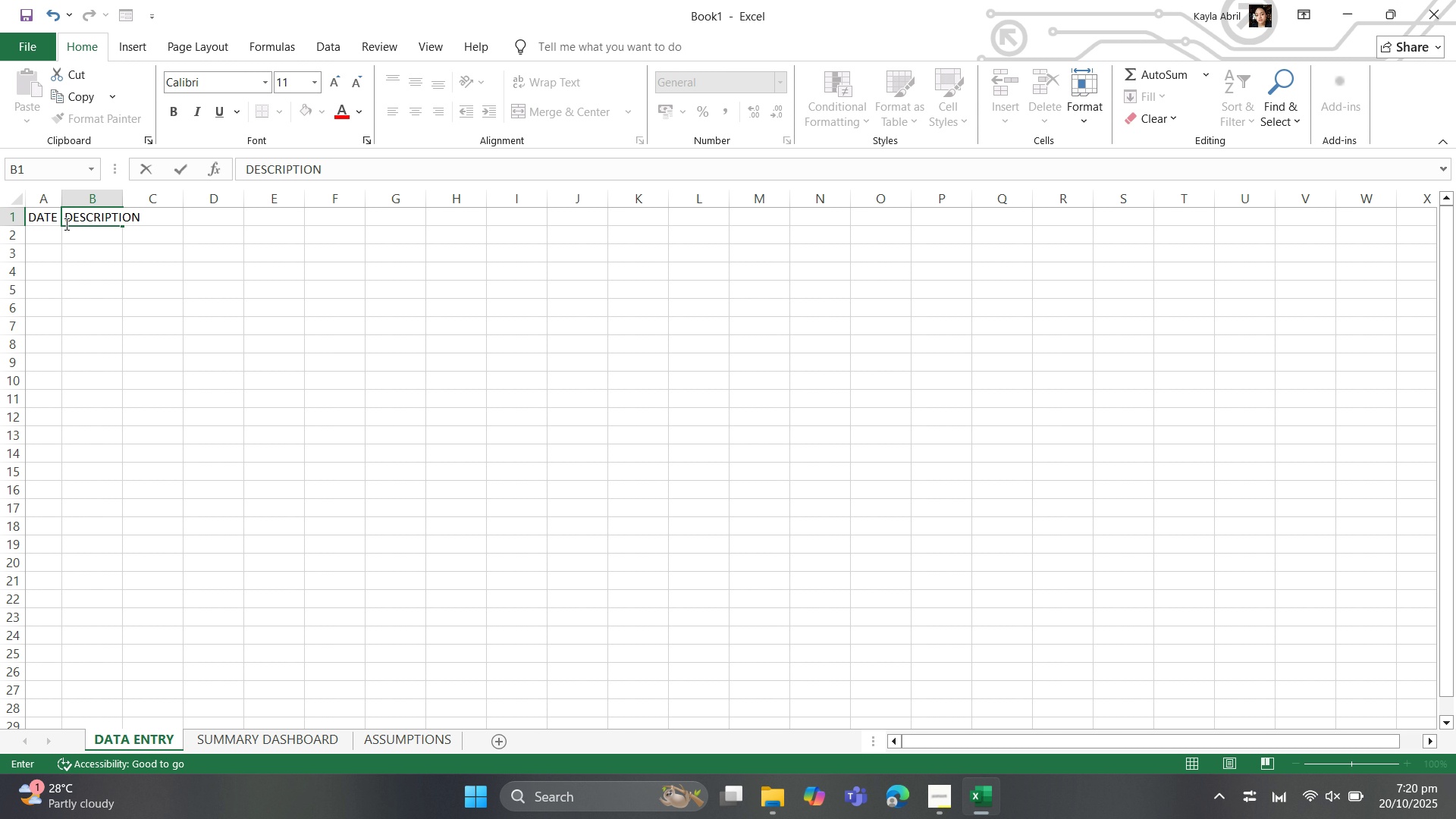 
key(ArrowRight)
 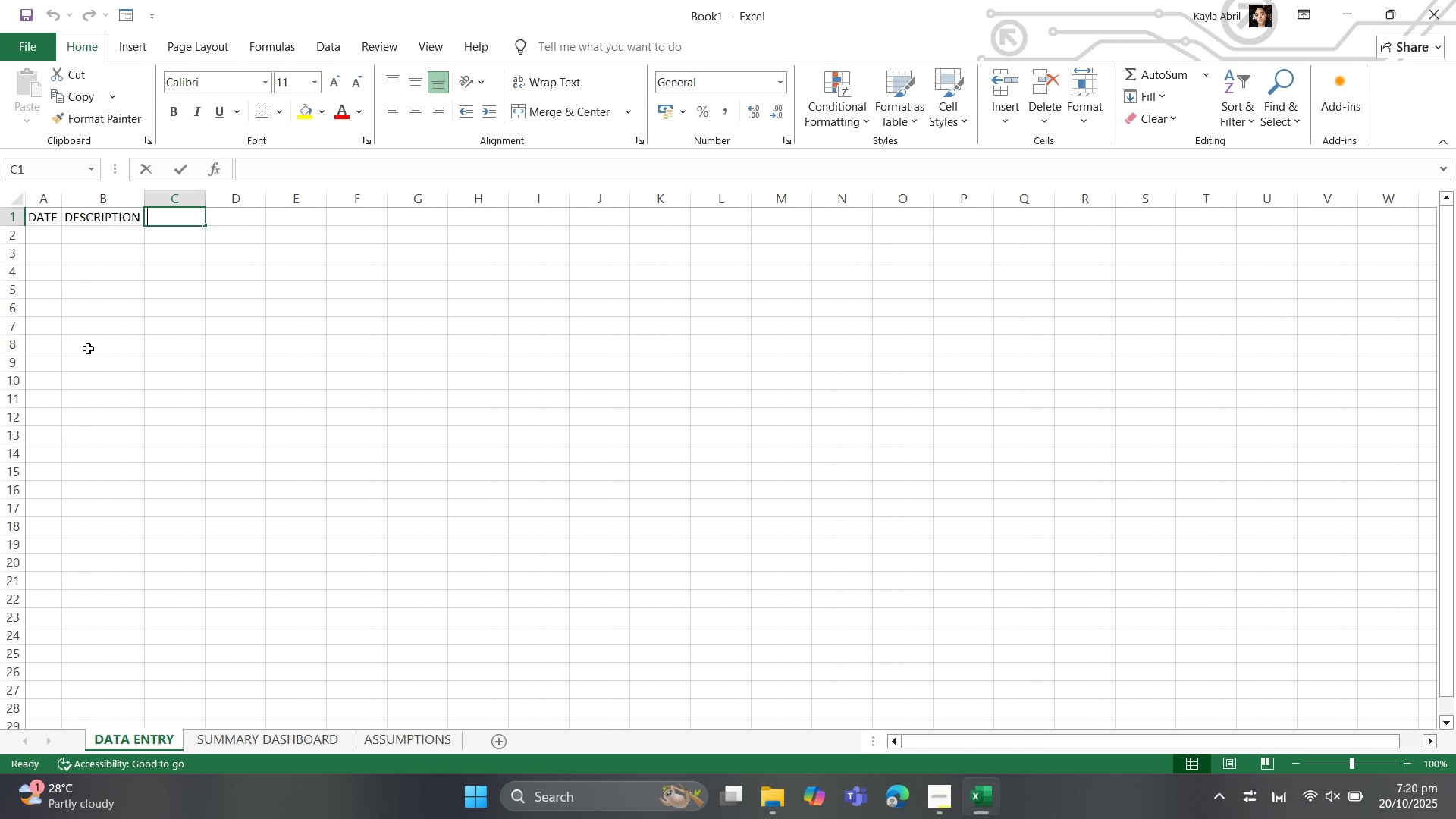 
wait(6.48)
 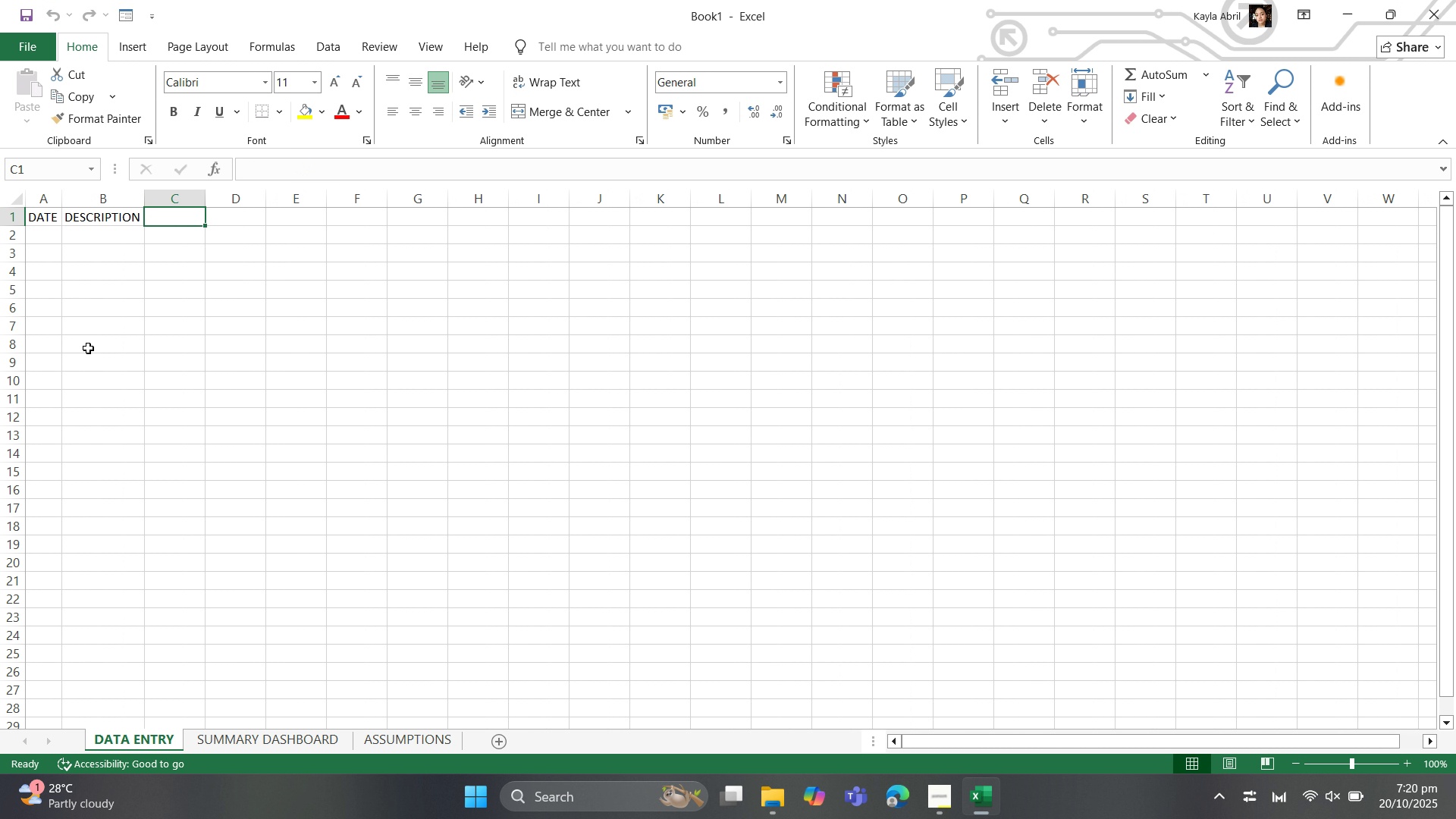 
type(CATEGORY)
 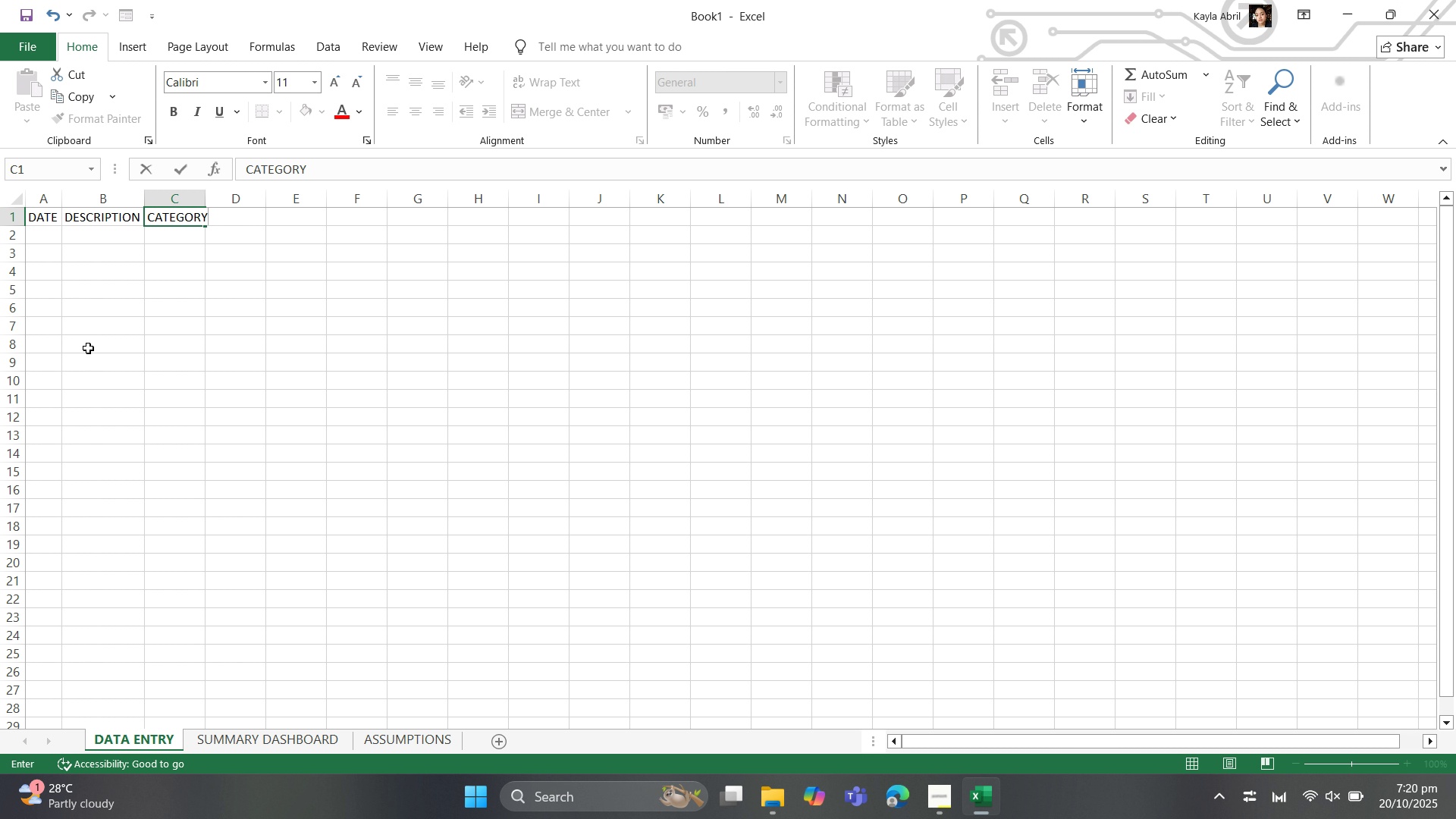 
key(ArrowRight)
 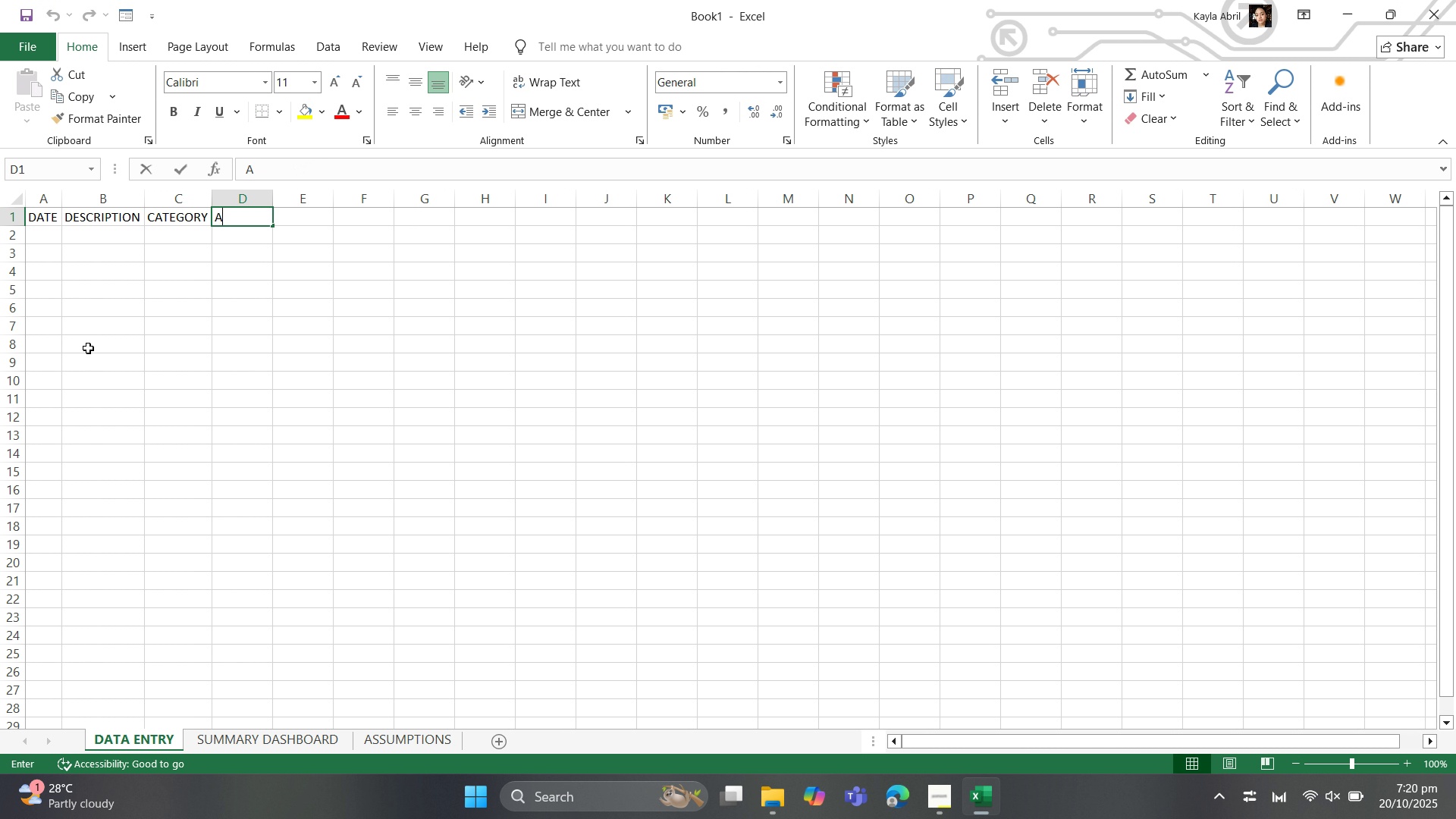 
type(AMOUNT)
 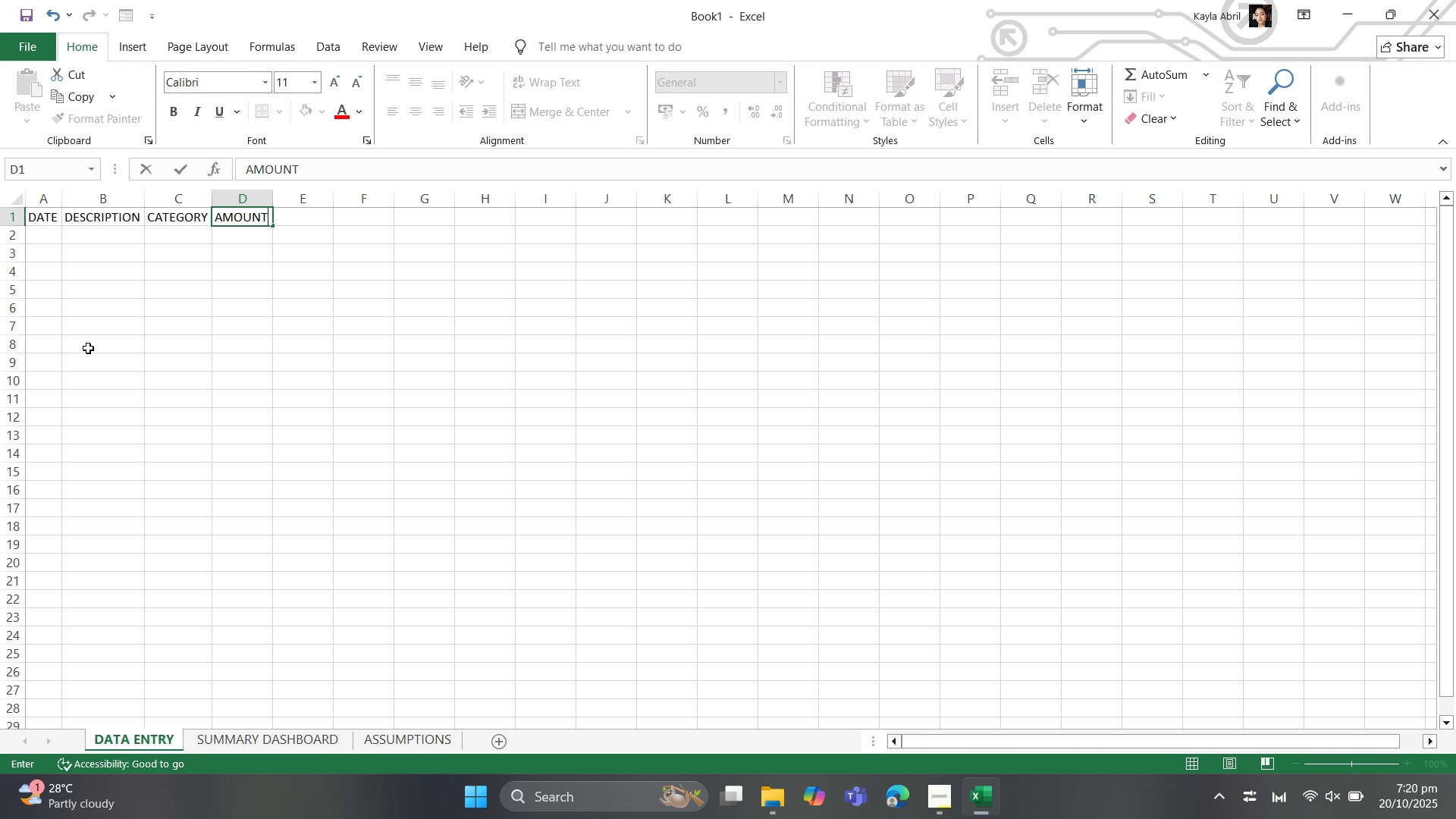 
key(ArrowRight)
 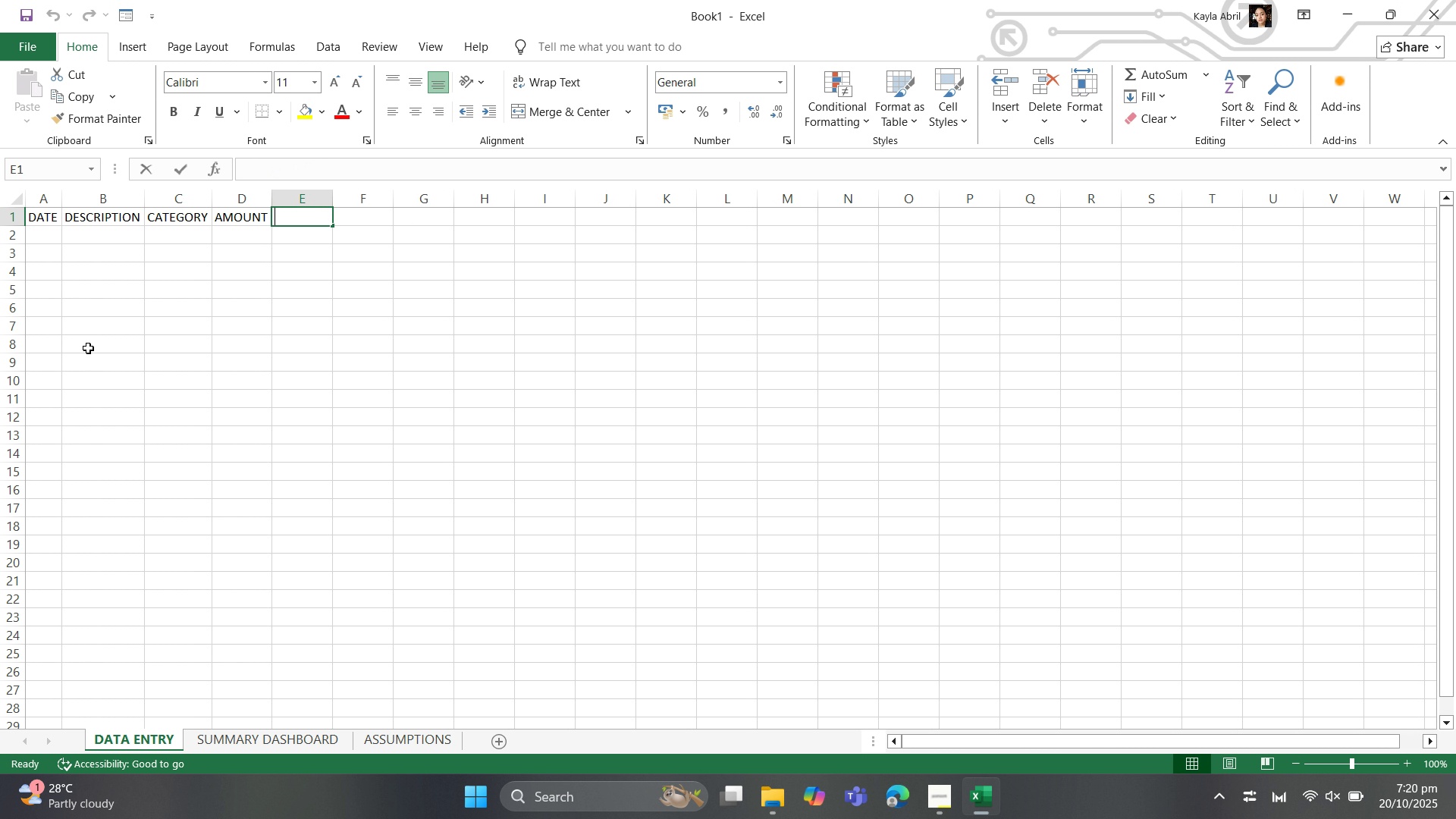 
type(RECEIPT LINK)
 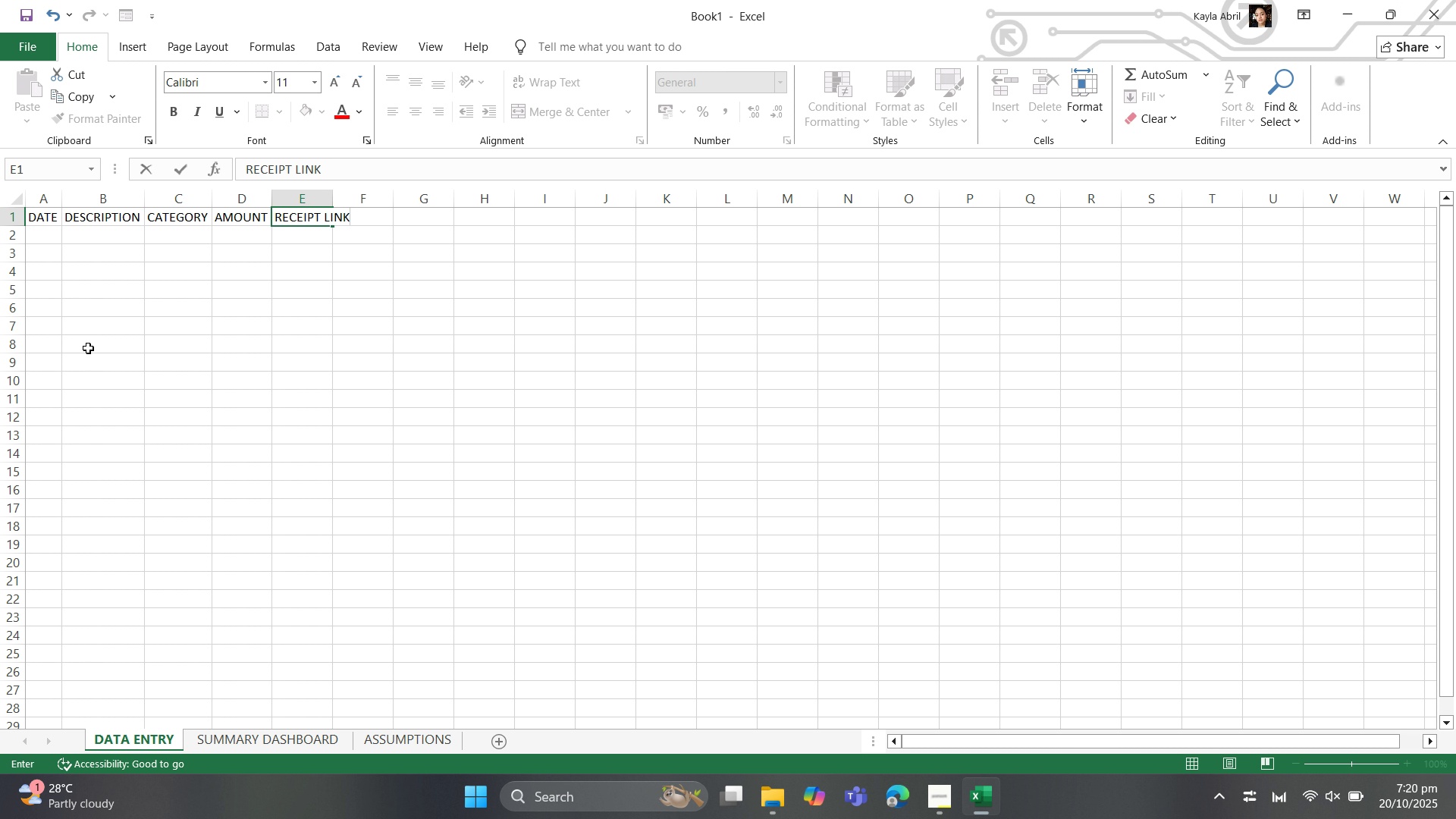 
key(ArrowRight)
 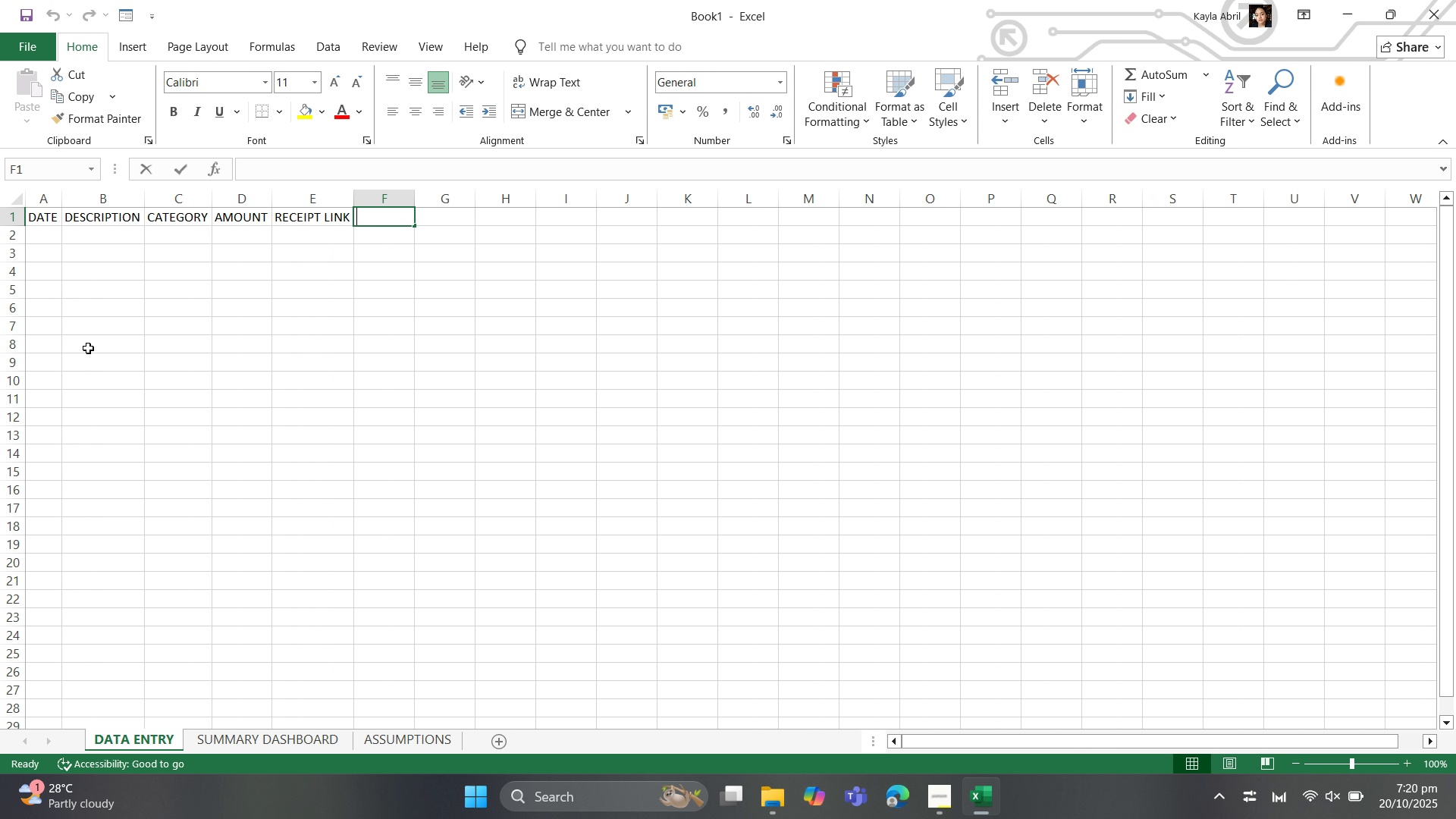 
wait(7.76)
 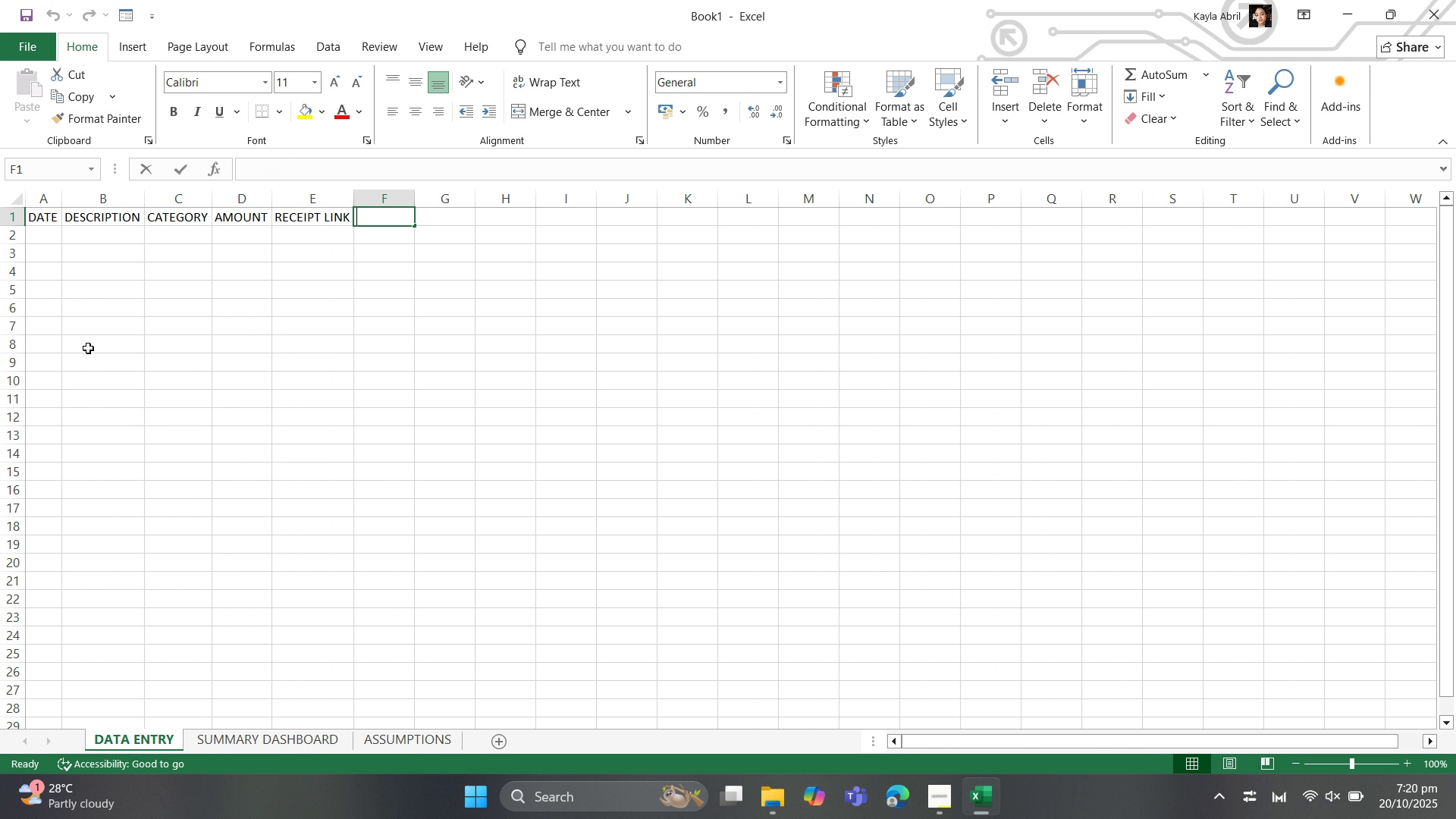 
type(APPROVES)
key(Backspace)
type(D (Y/N))
 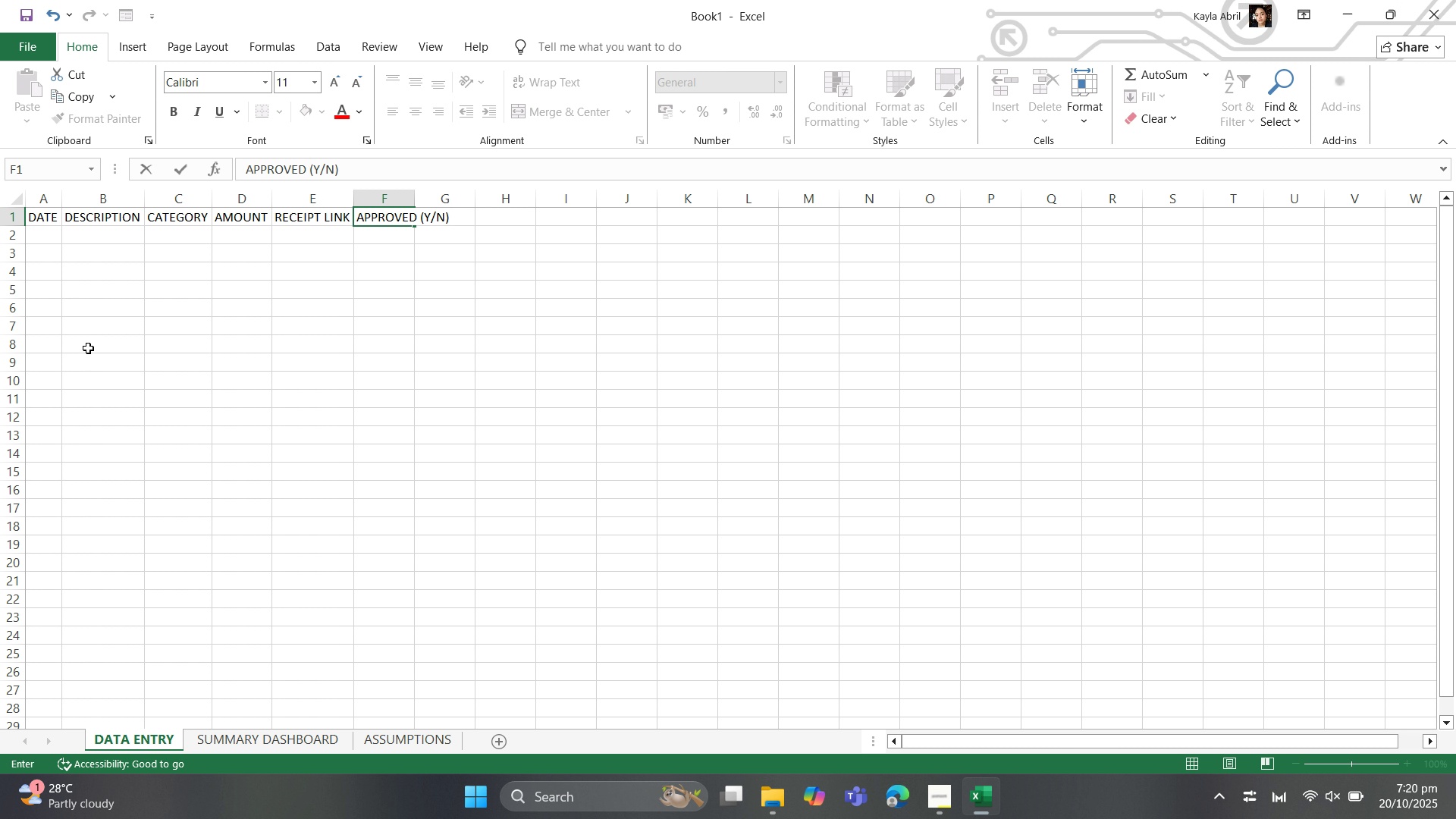 
wait(7.08)
 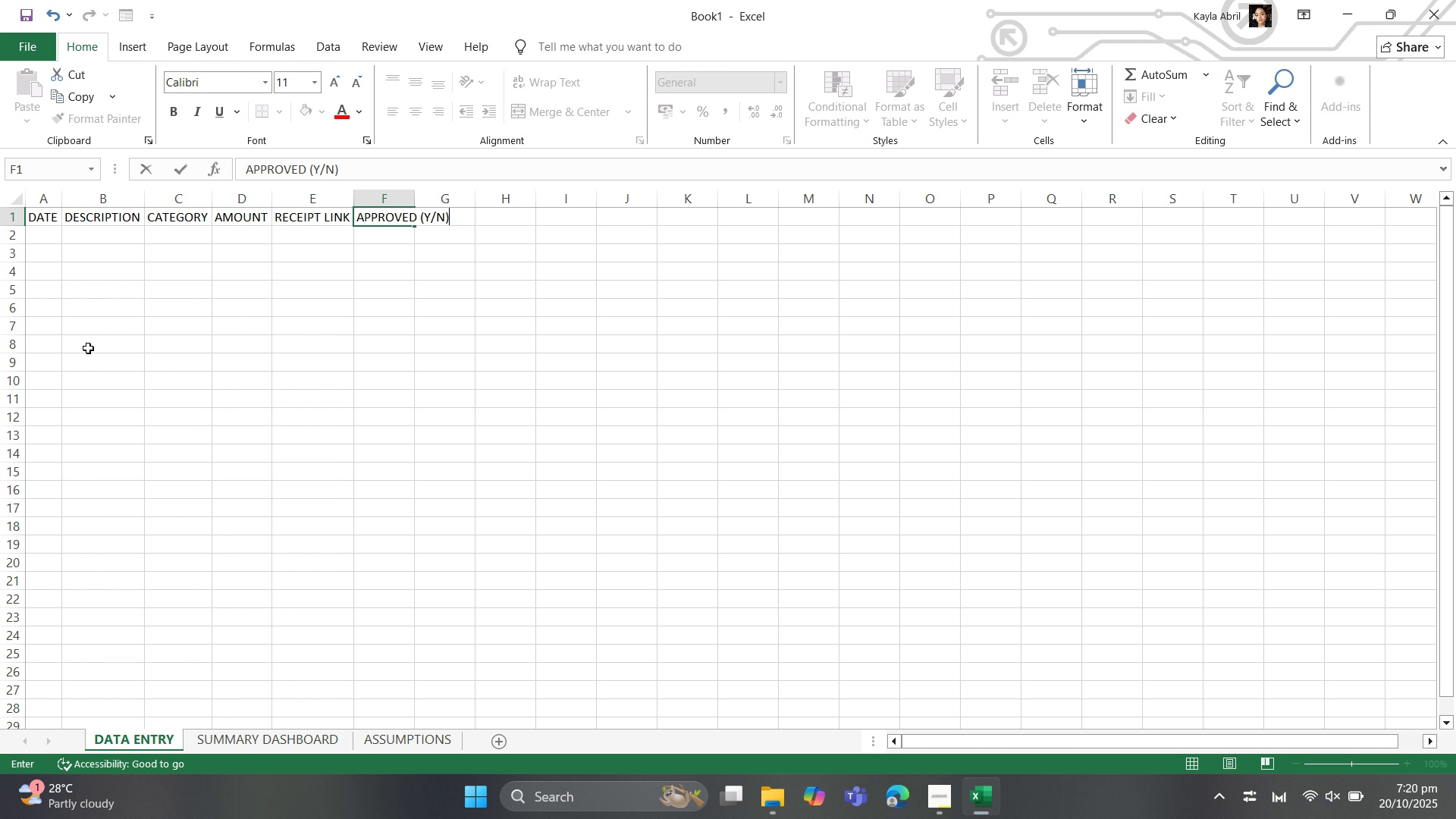 
left_click([54, 237])
 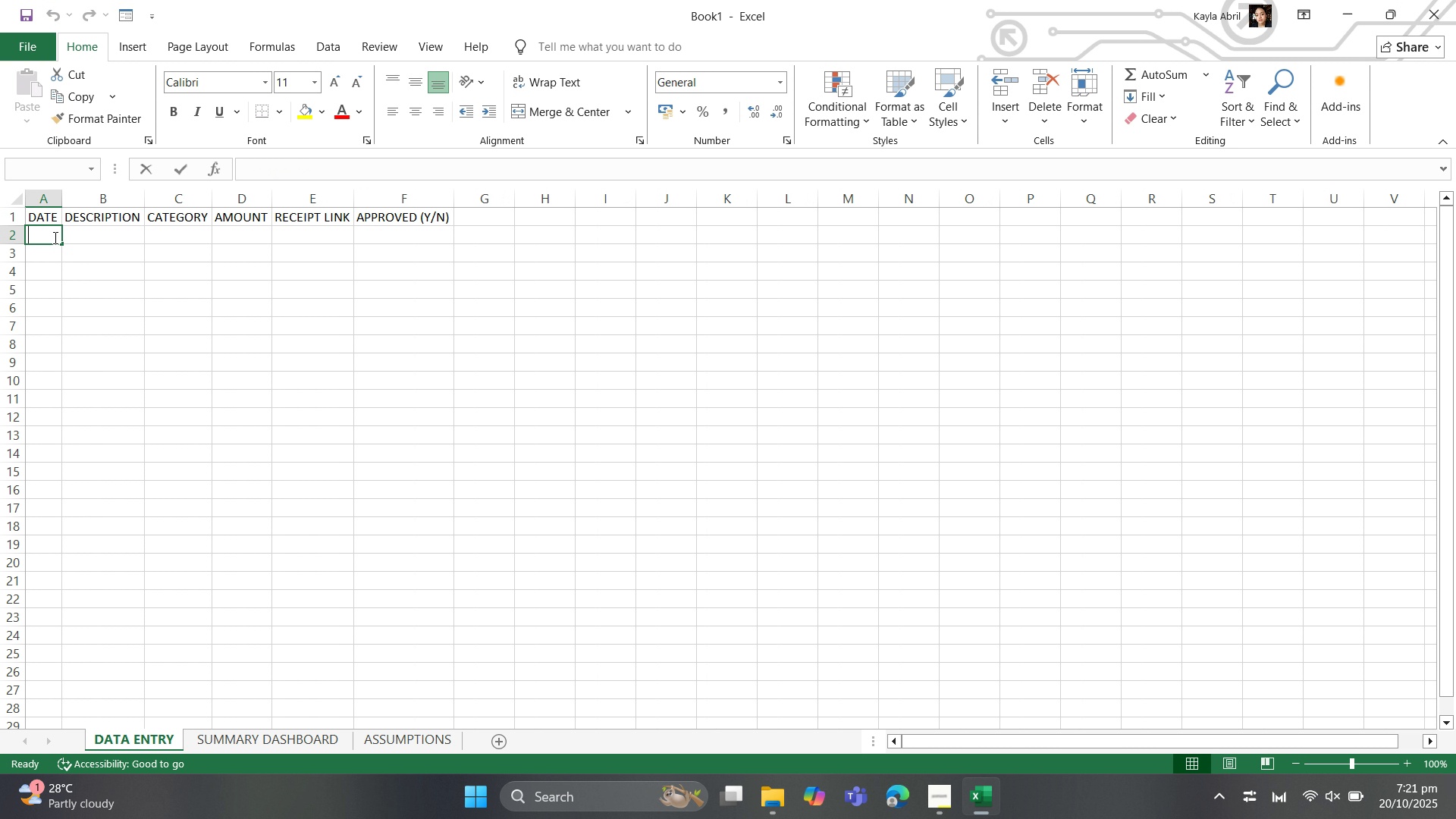 
wait(6.62)
 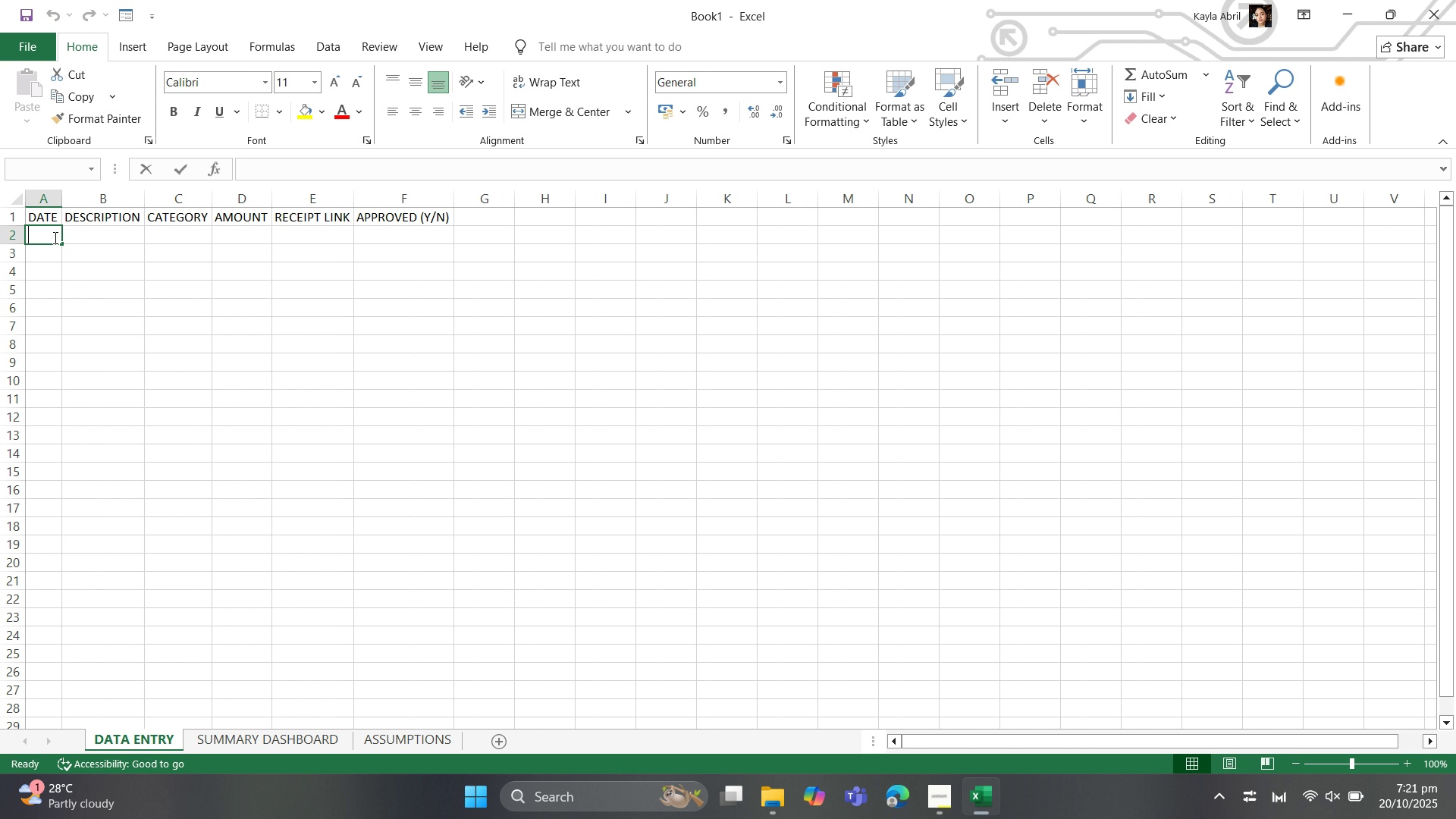 
type(10/01/2025)
 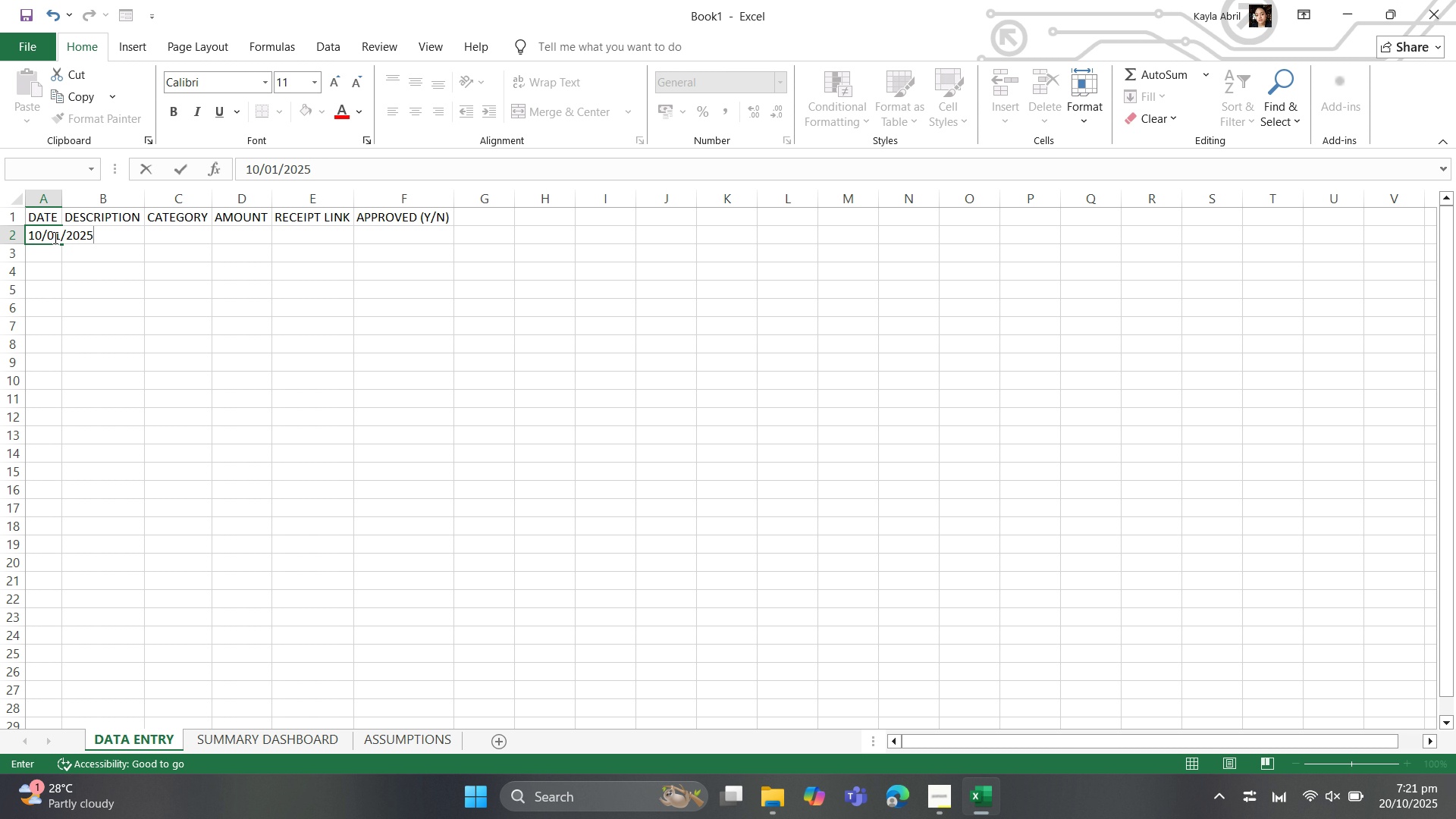 
key(ArrowRight)
 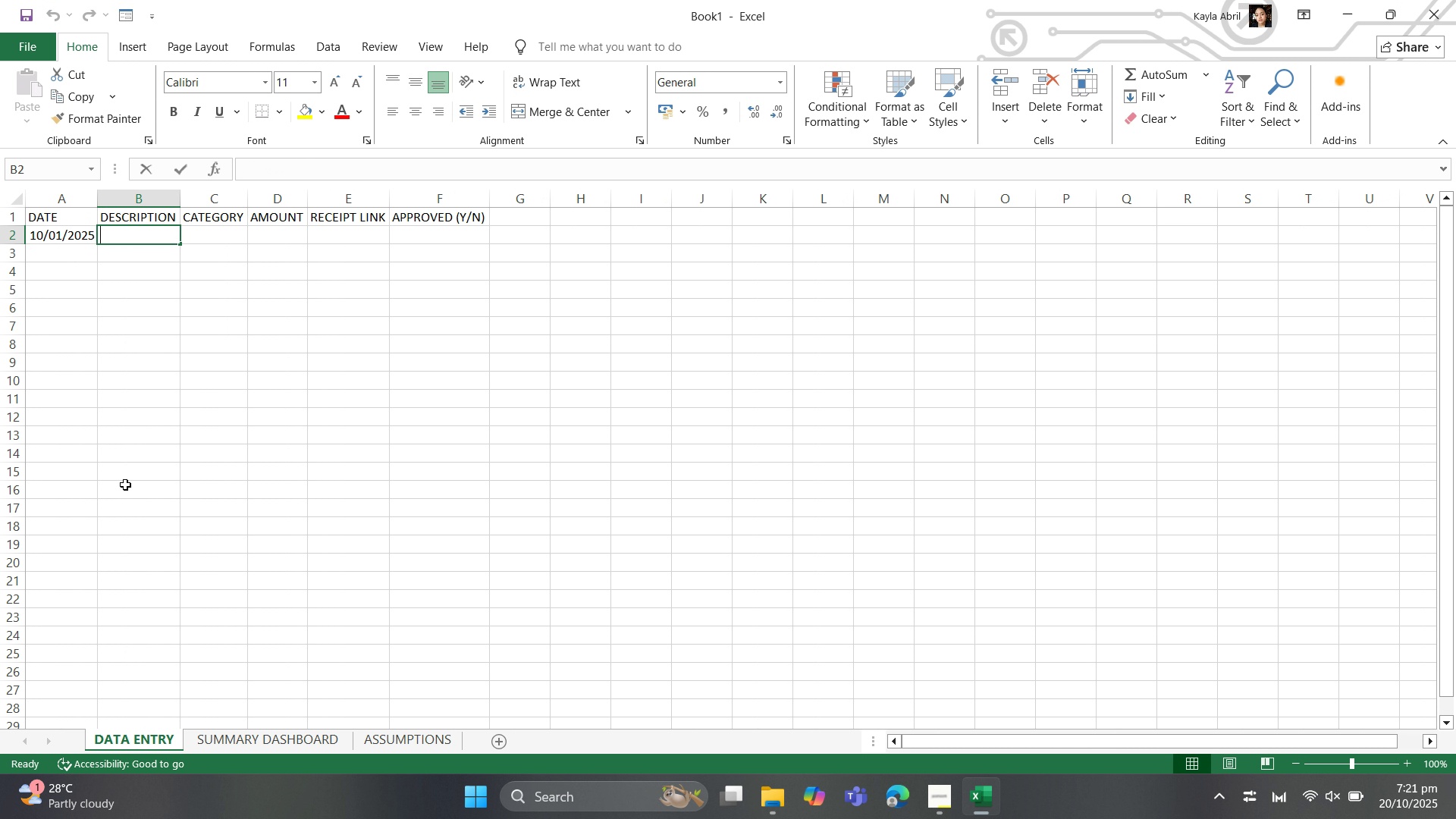 
type(Flight mo)
key(Backspace)
key(Backspace)
type(to Manila)
 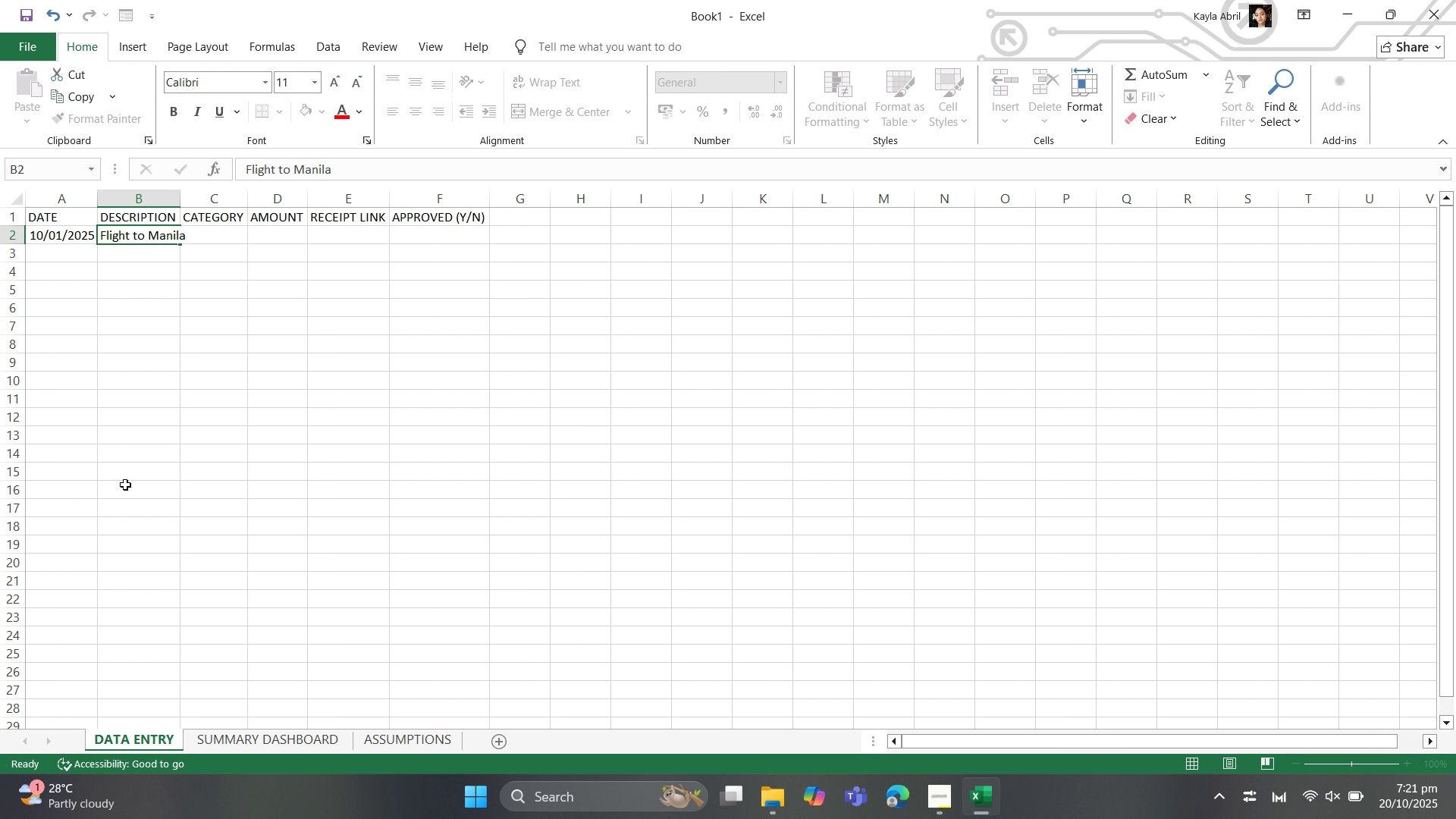 
 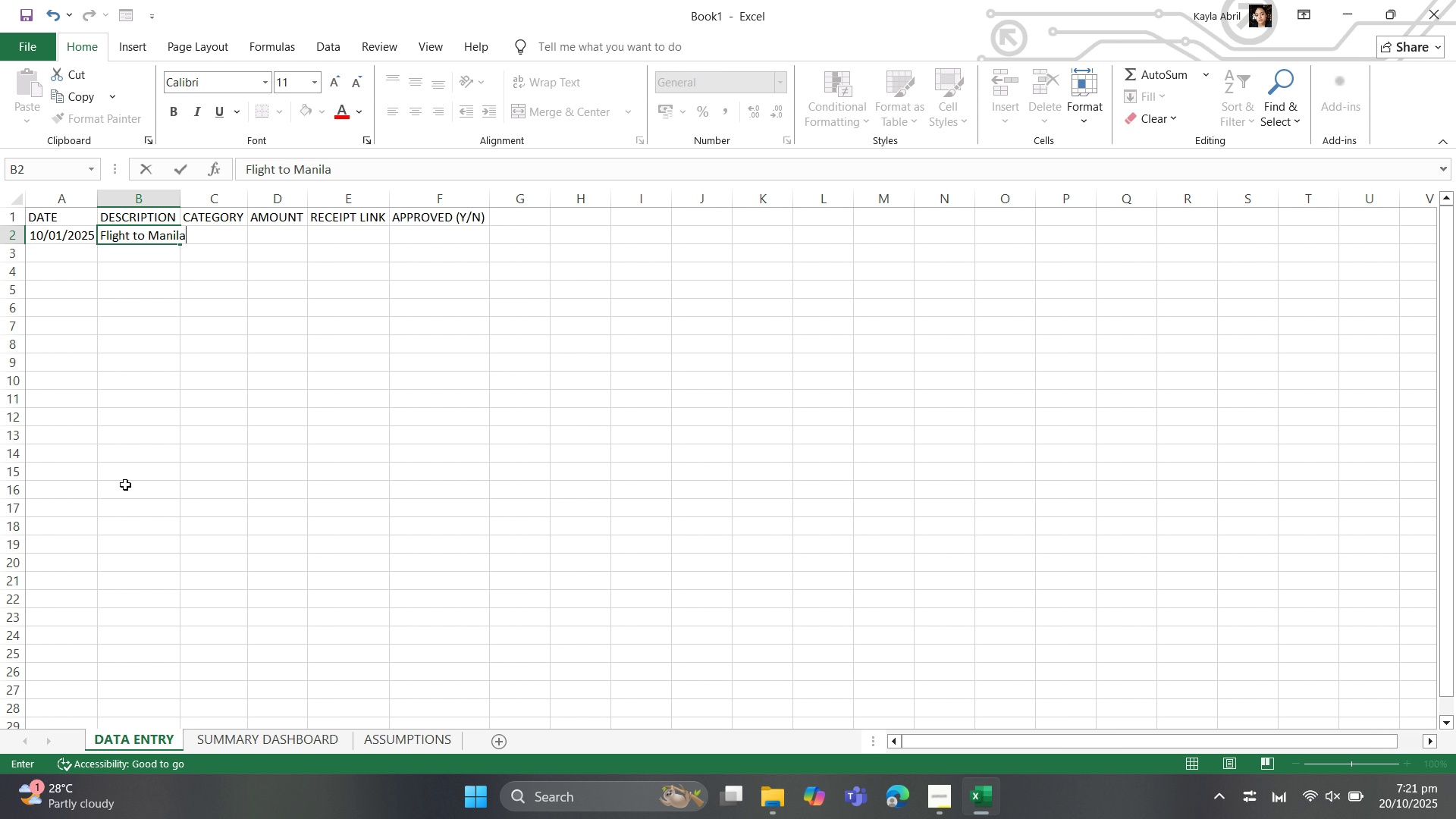 
key(ArrowRight)
 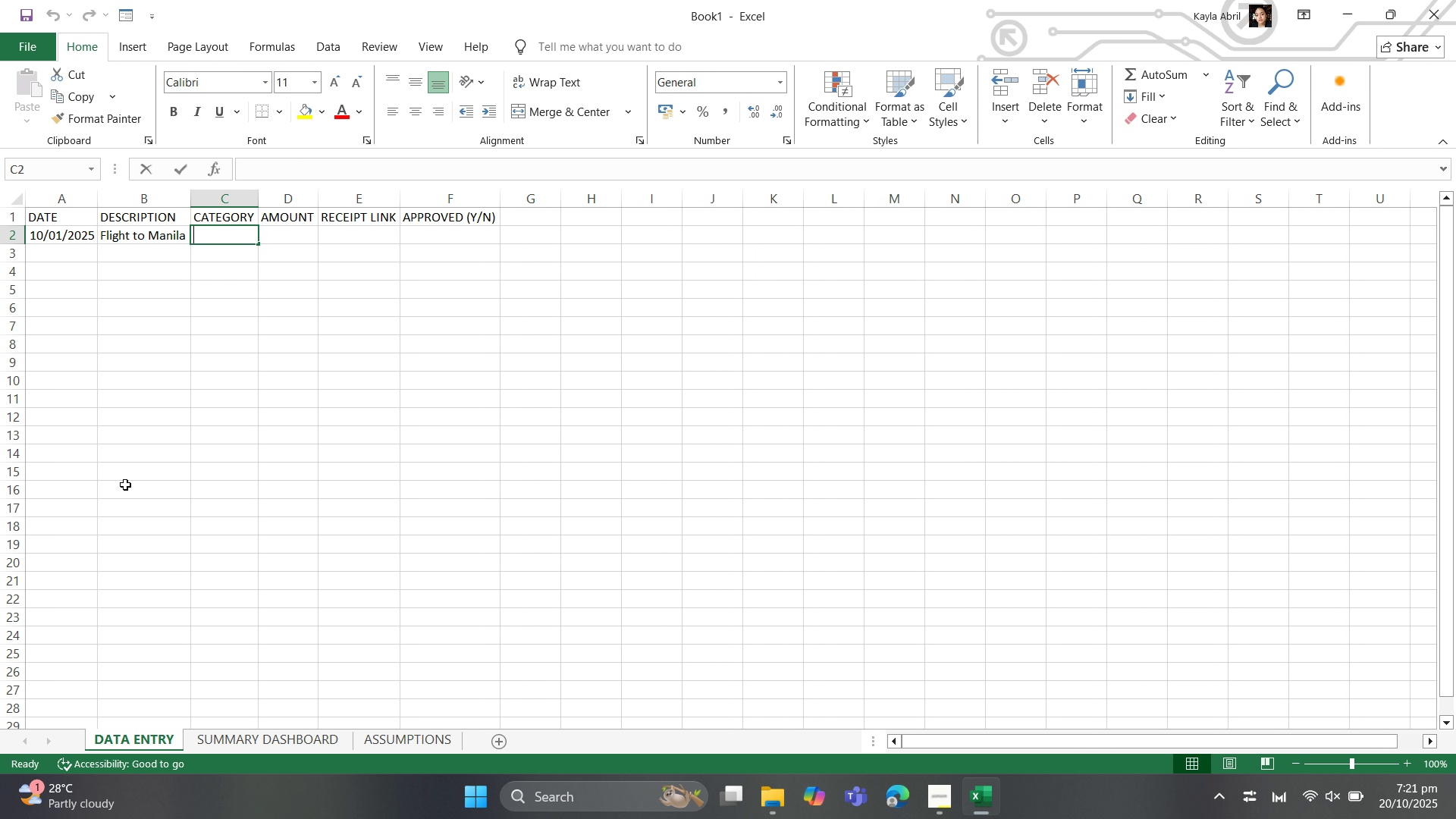 
type(Travle)
key(Backspace)
key(Backspace)
type(el)
 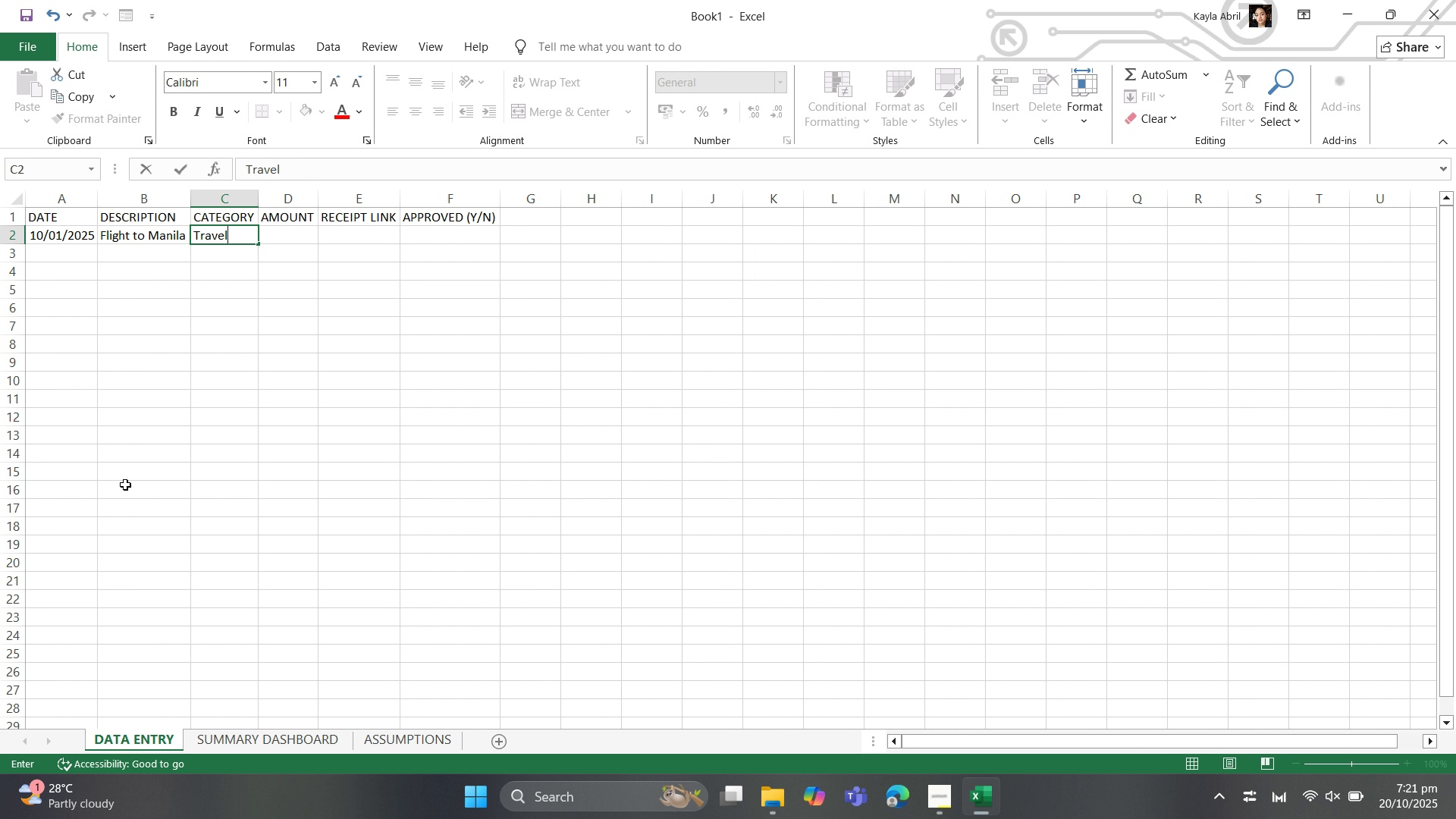 
key(ArrowRight)
 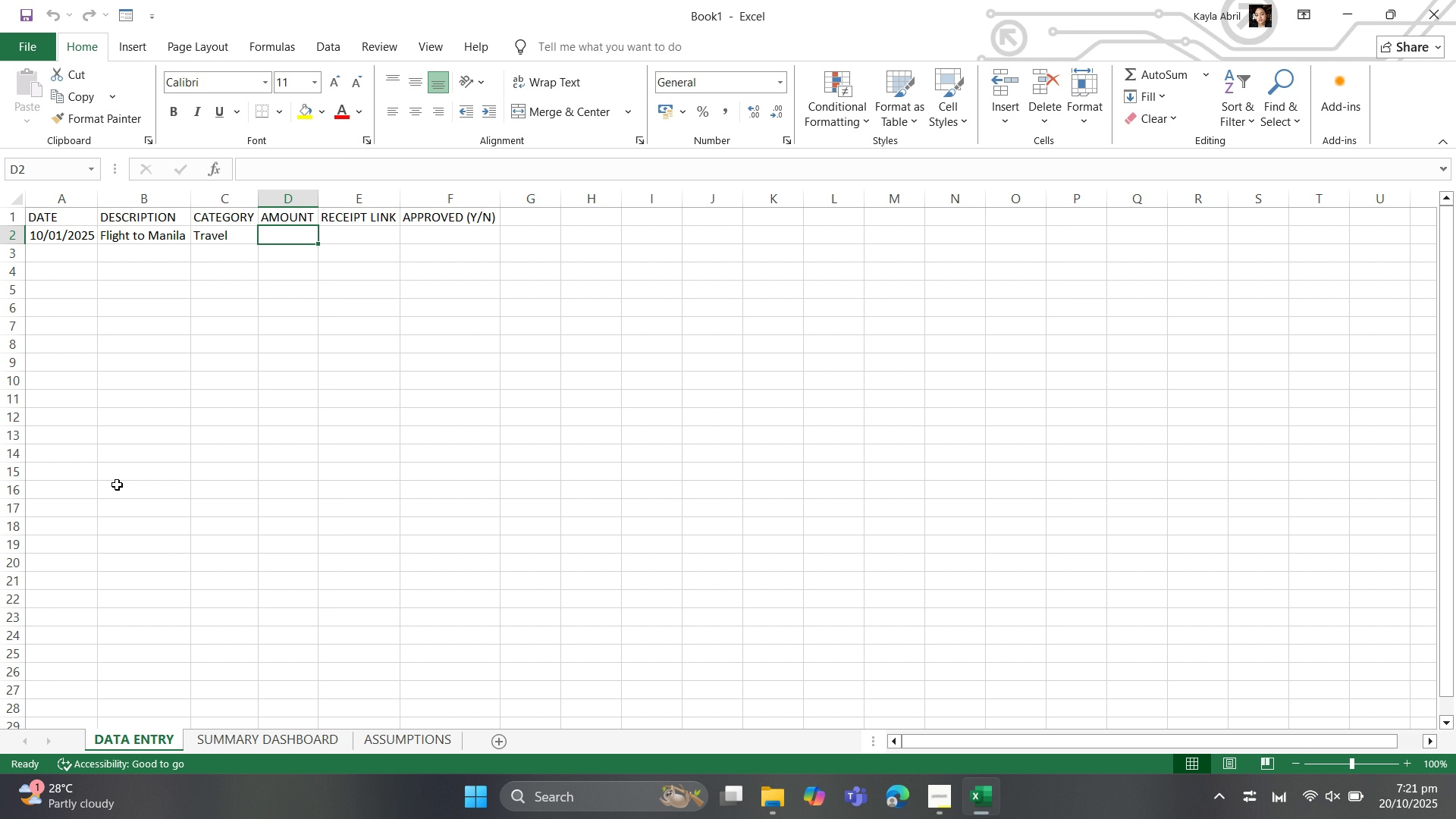 
wait(16.73)
 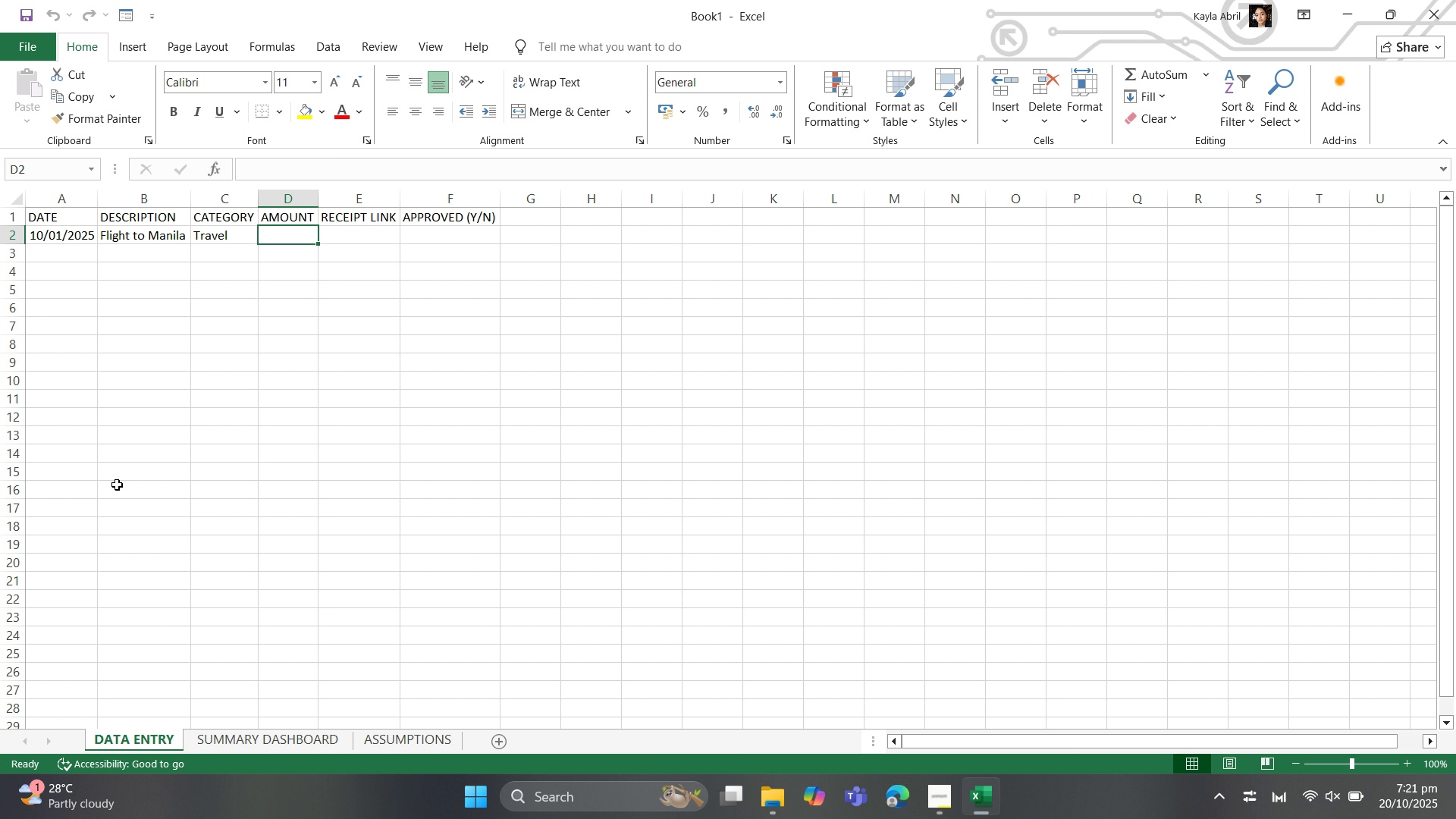 
left_click([306, 193])
 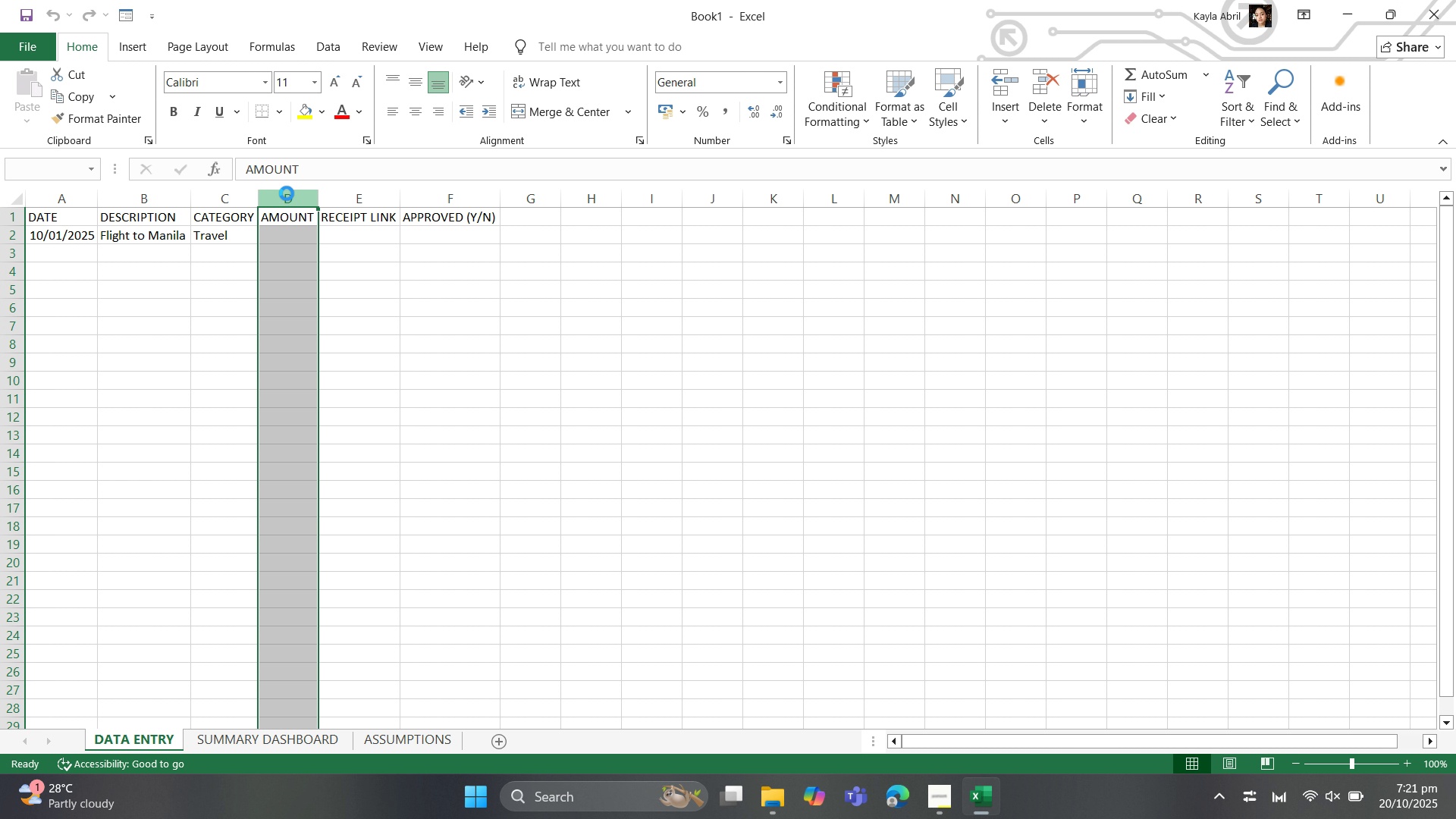 
right_click([287, 193])
 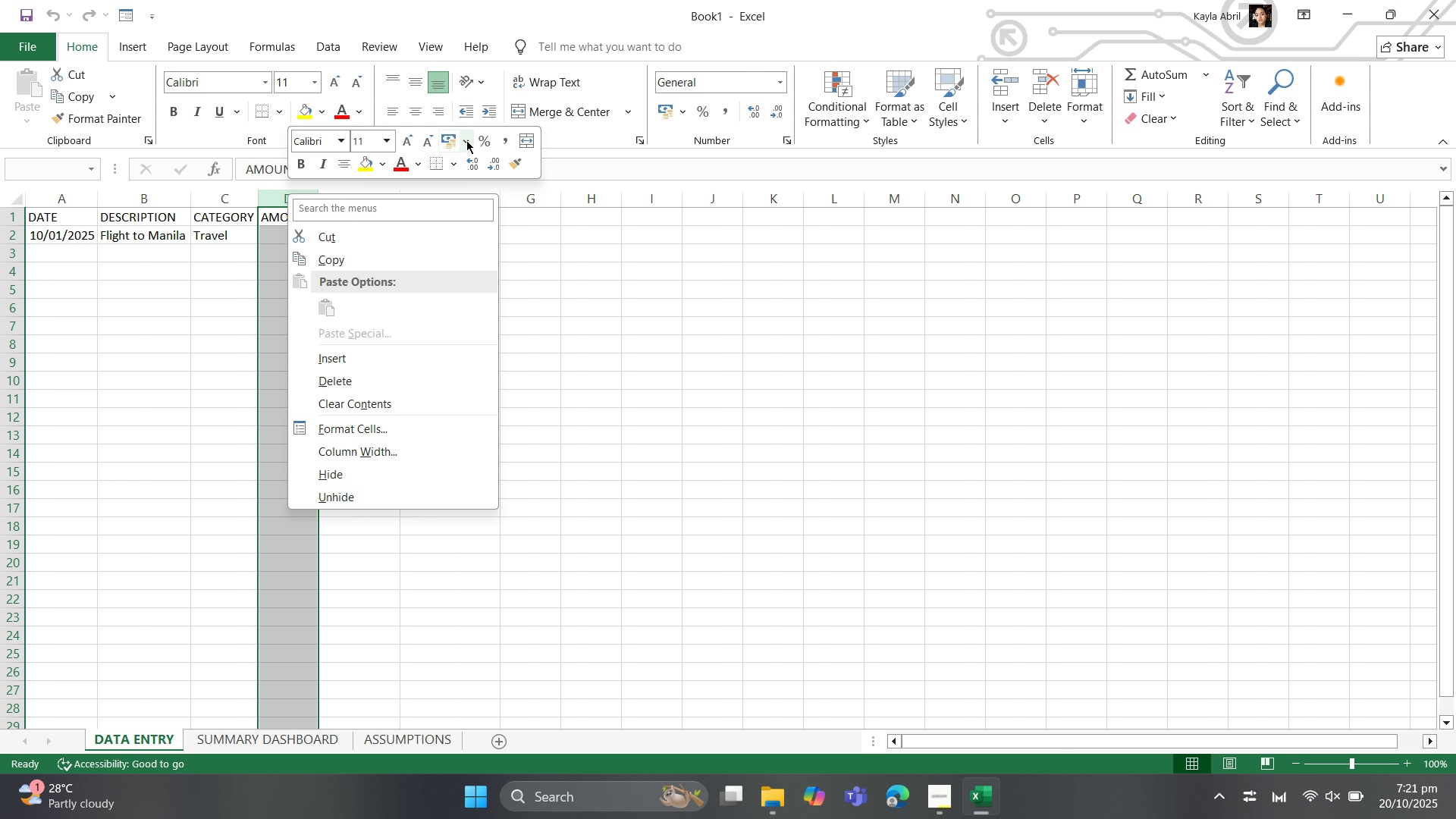 
left_click([469, 138])
 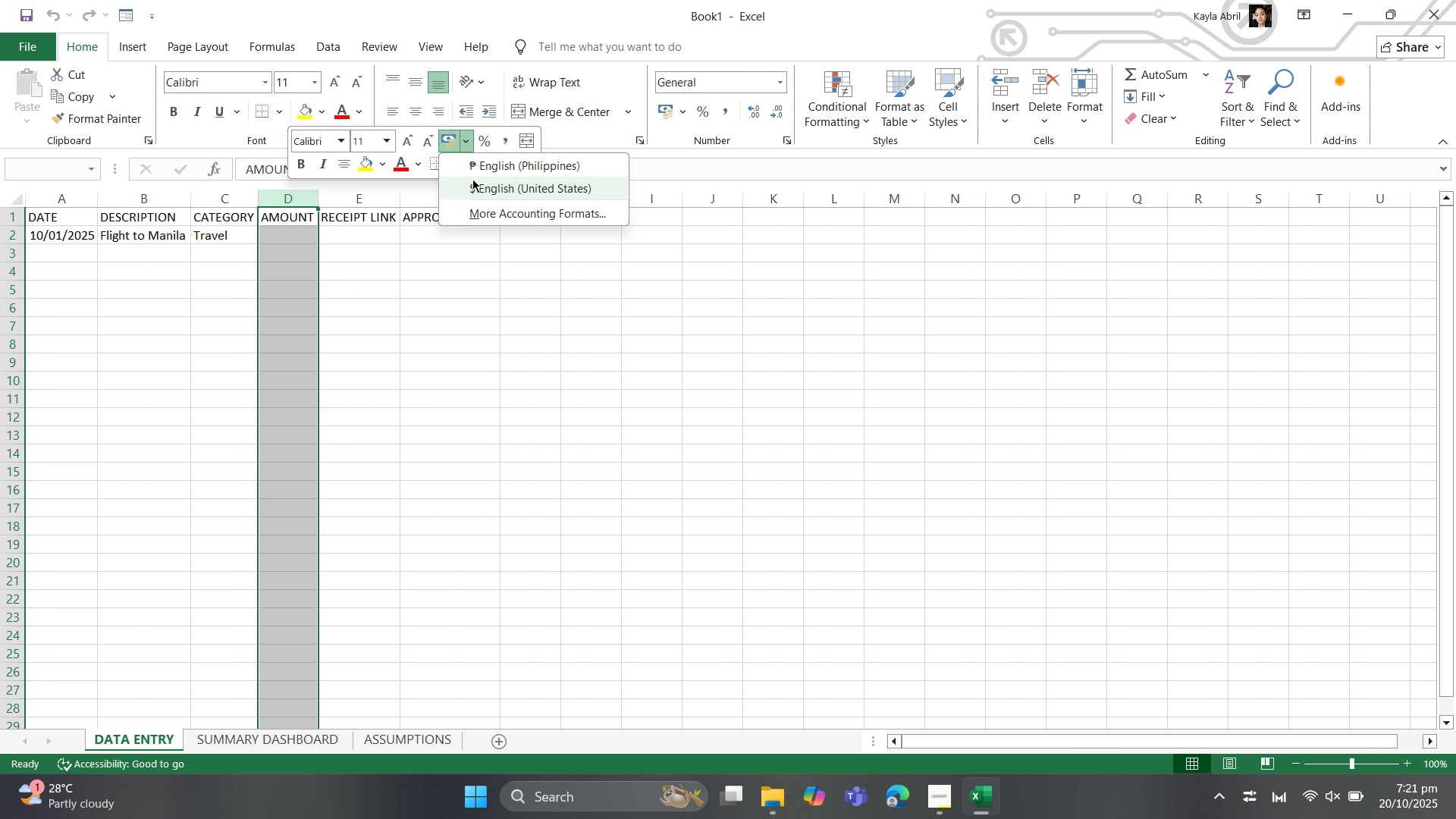 
left_click([472, 179])
 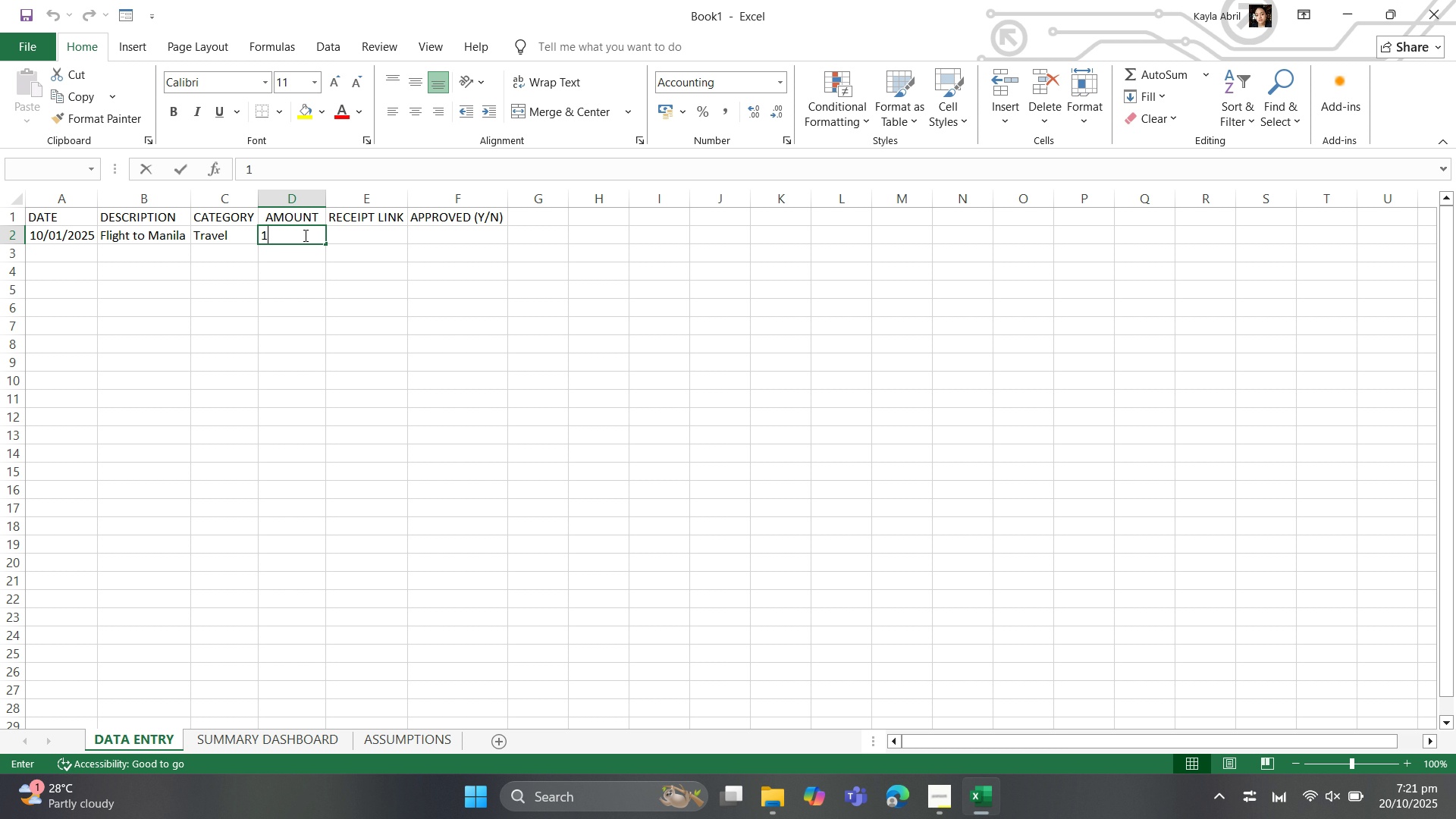 
type(100)
 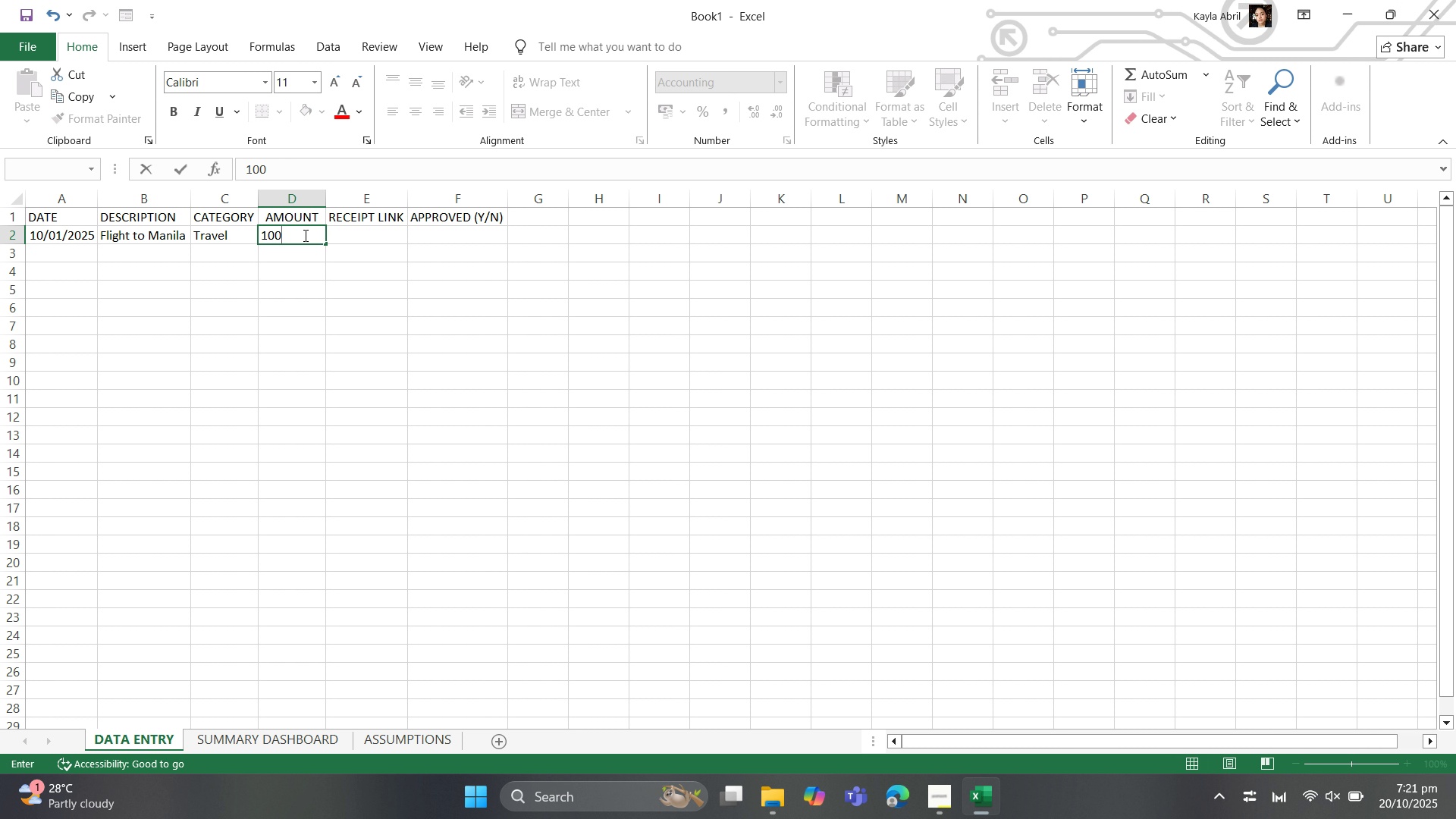 
key(ArrowRight)
 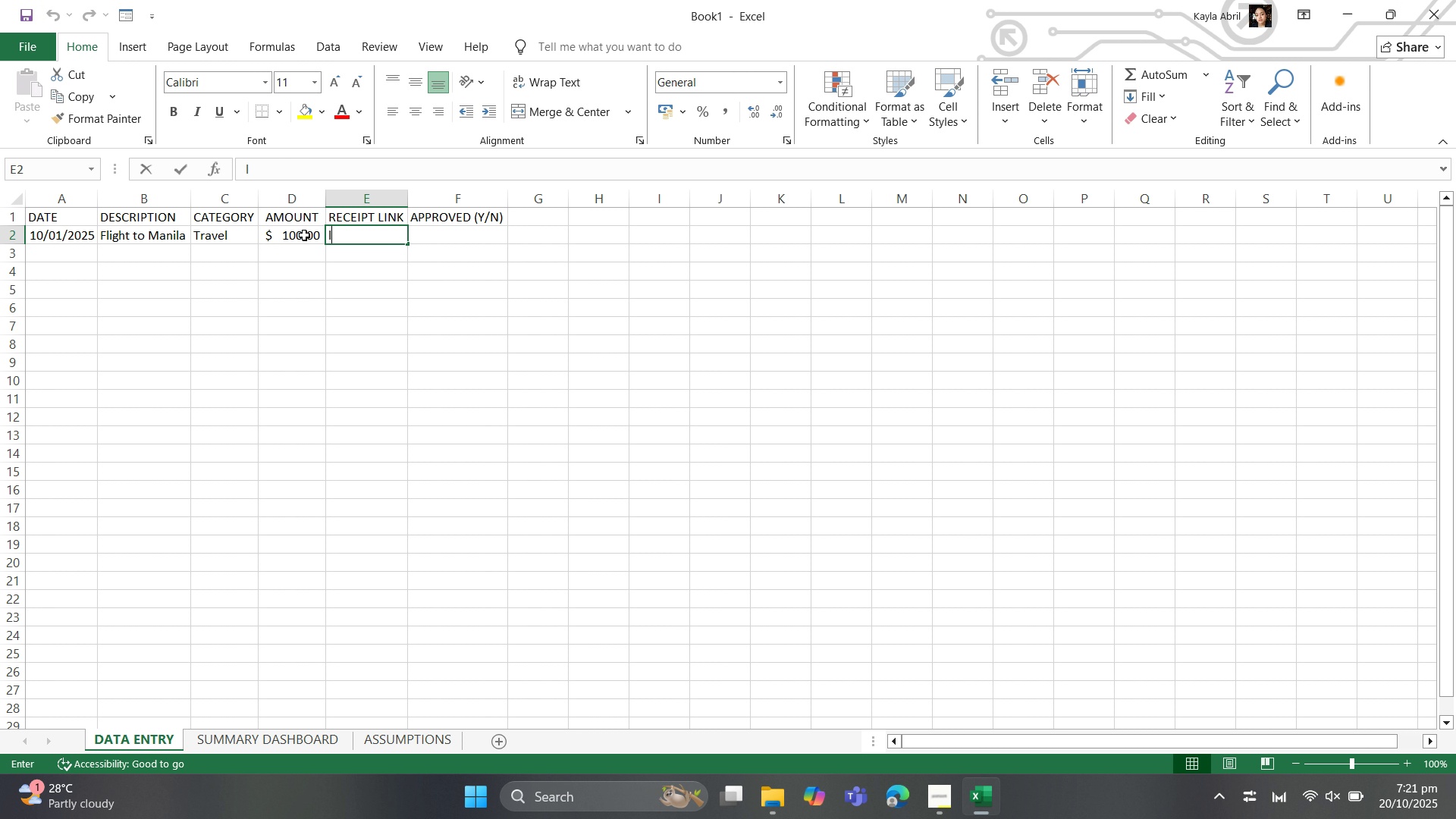 
type(link1.com)
 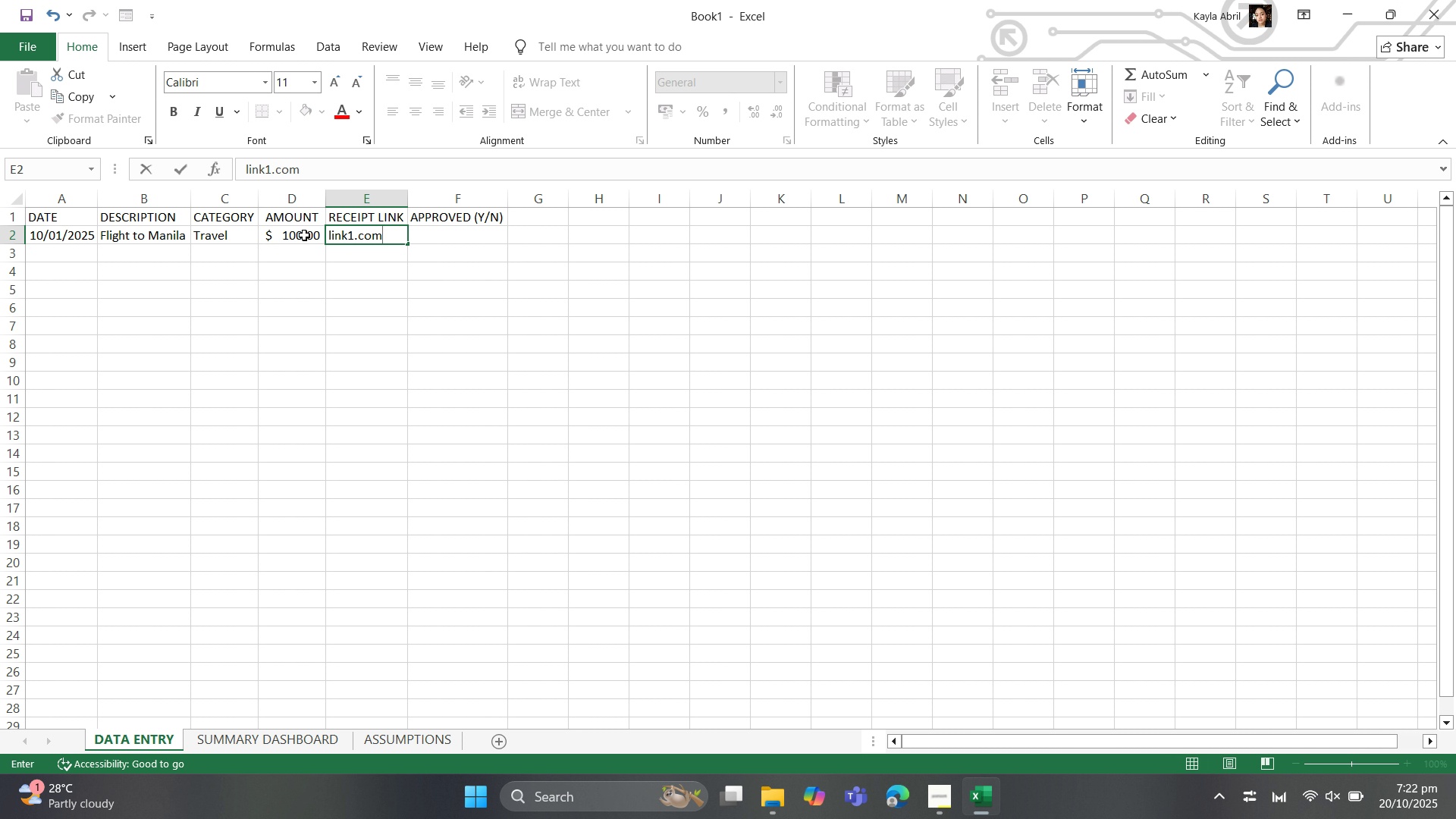 
key(ArrowRight)
 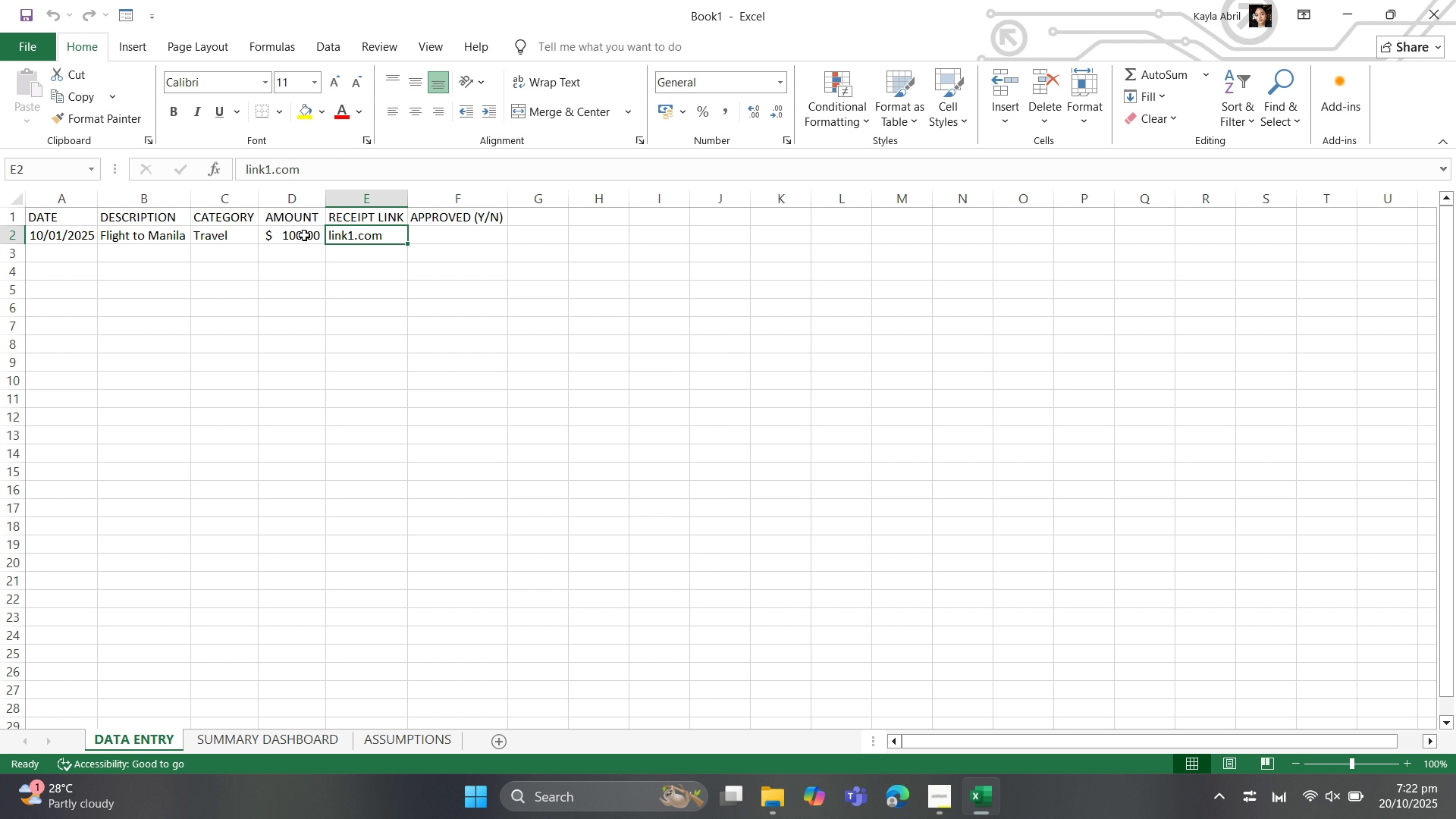 
wait(5.74)
 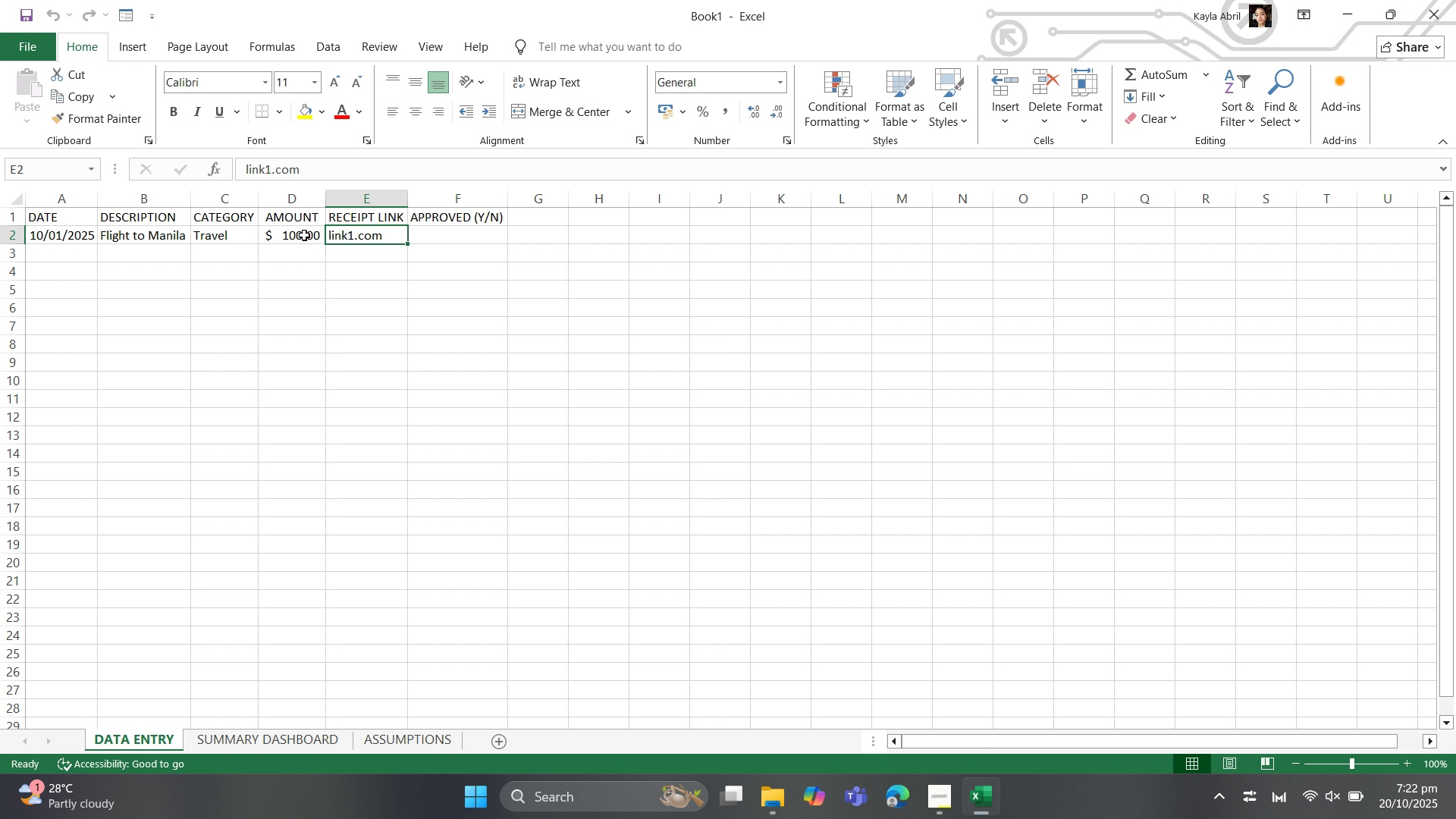 
key(ArrowLeft)
 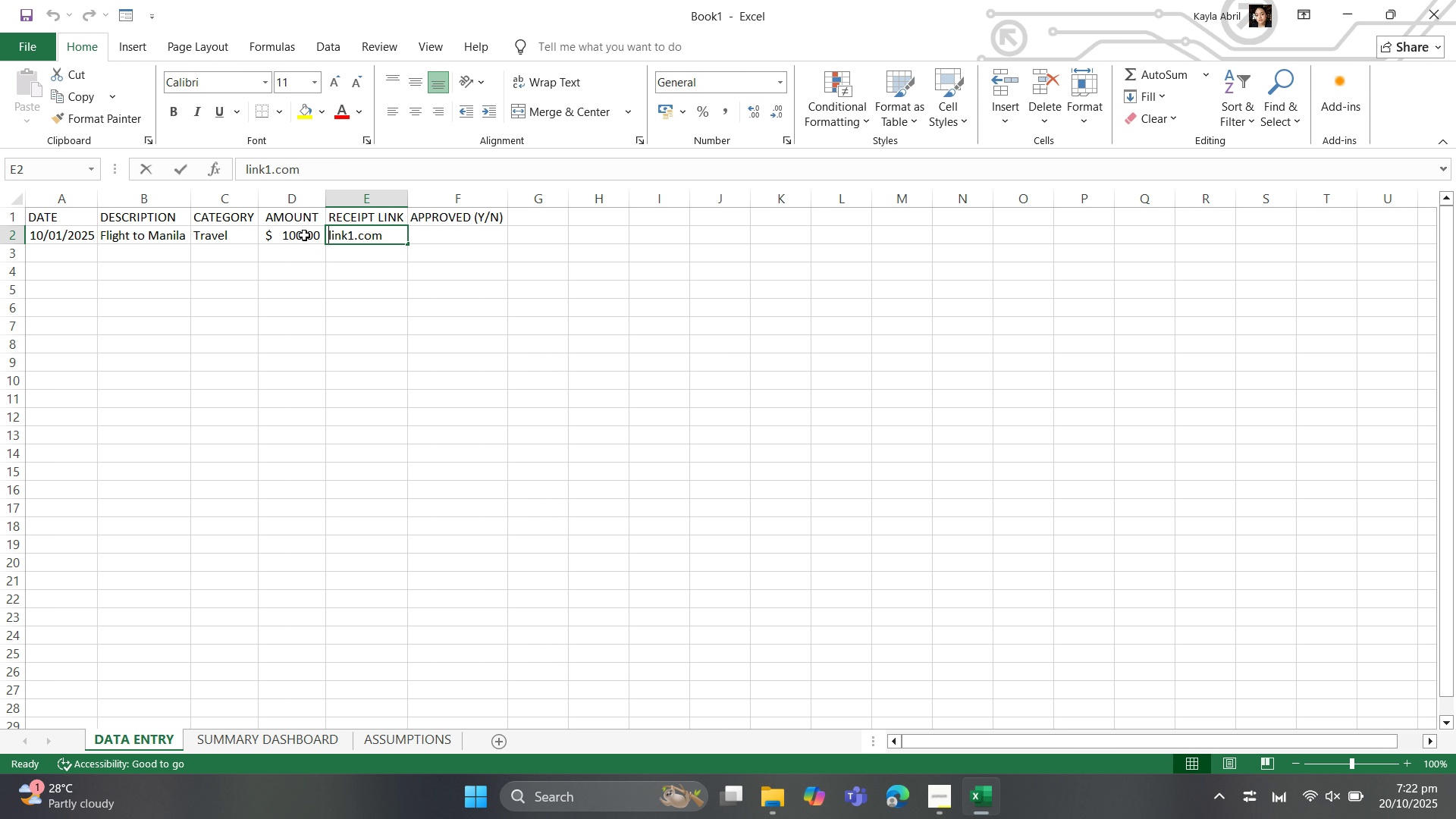 
type(link1.com )
key(Backspace)
 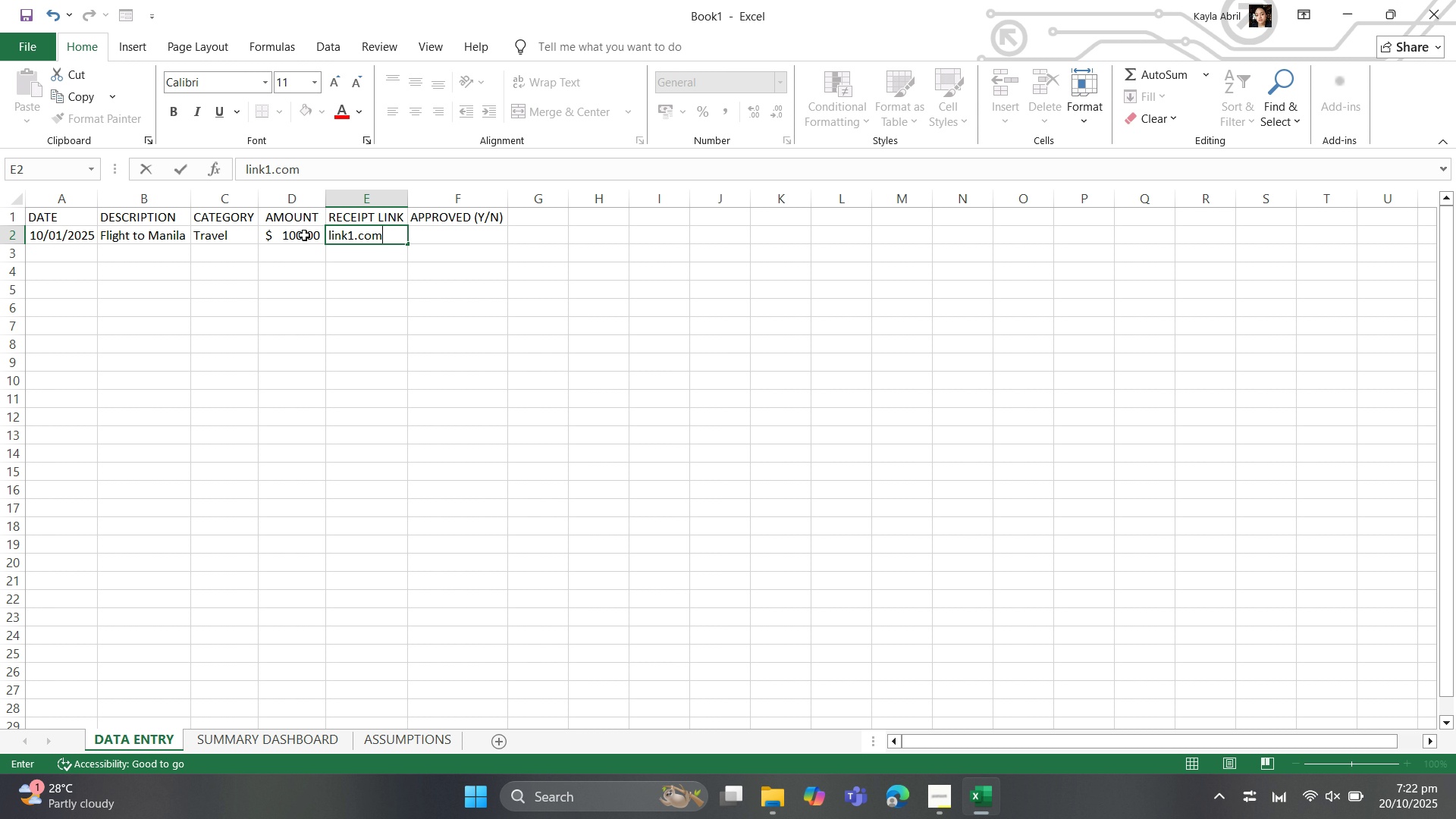 
key(ArrowRight)
 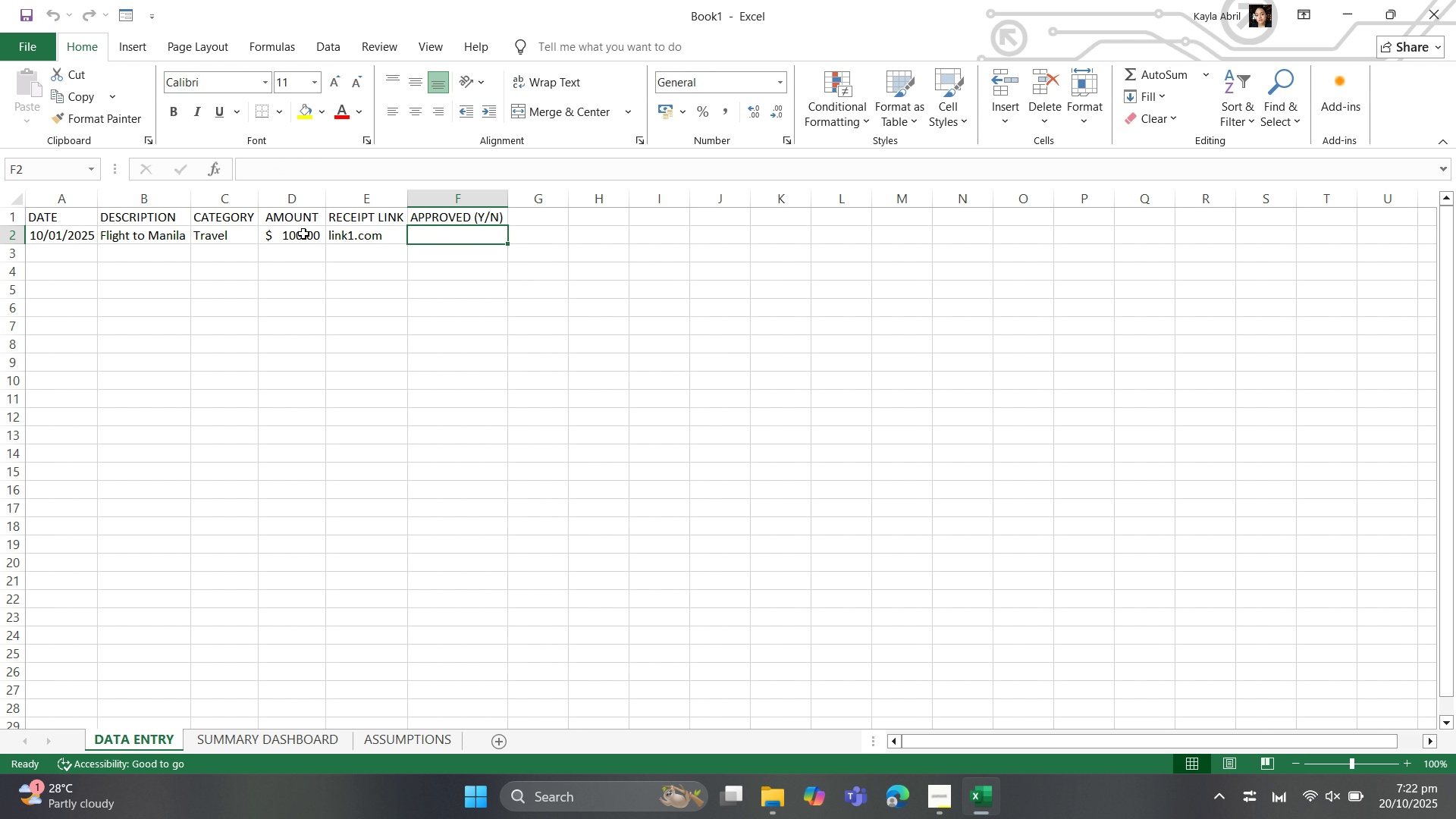 
wait(10.32)
 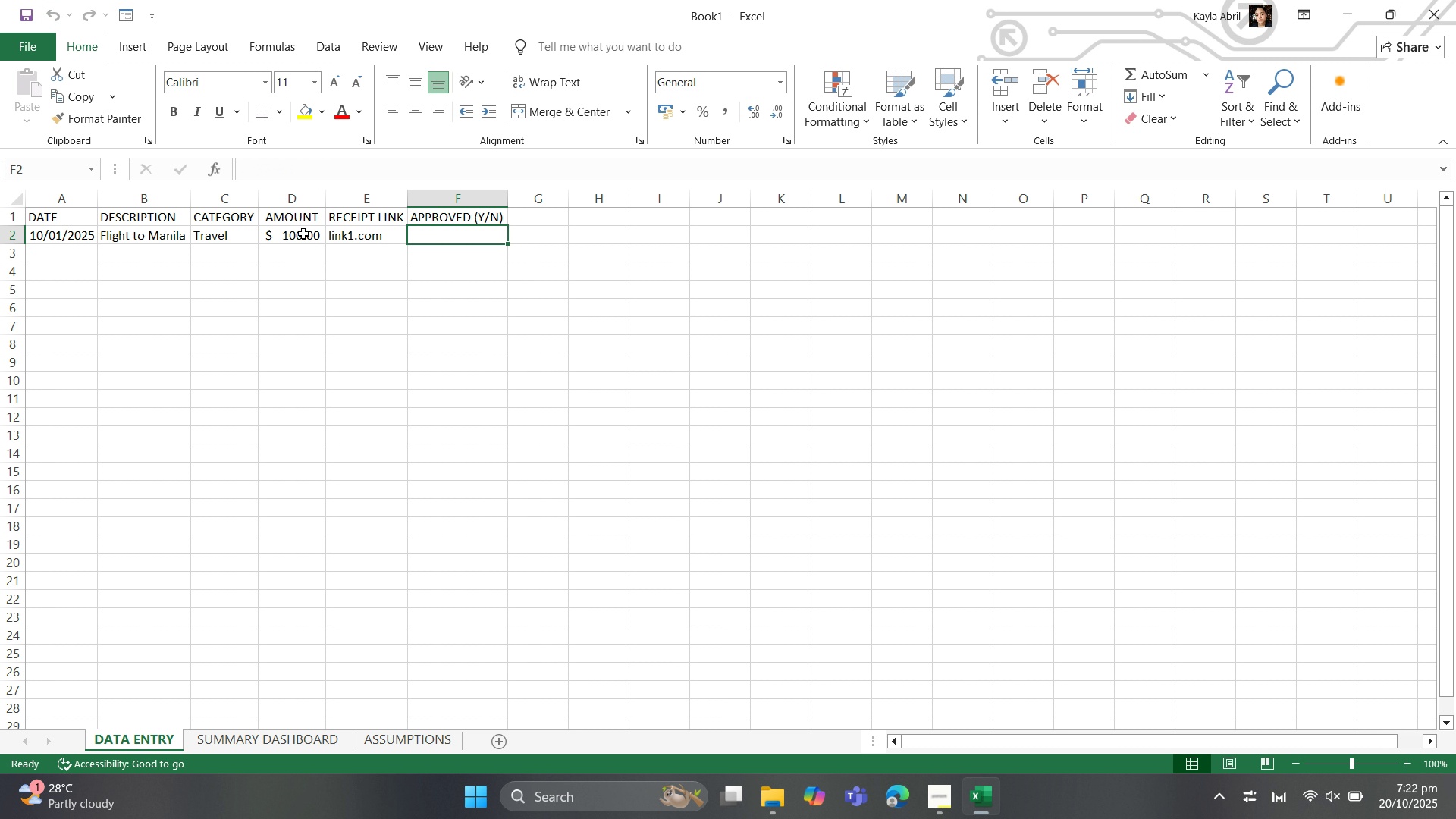 
left_click([244, 169])
 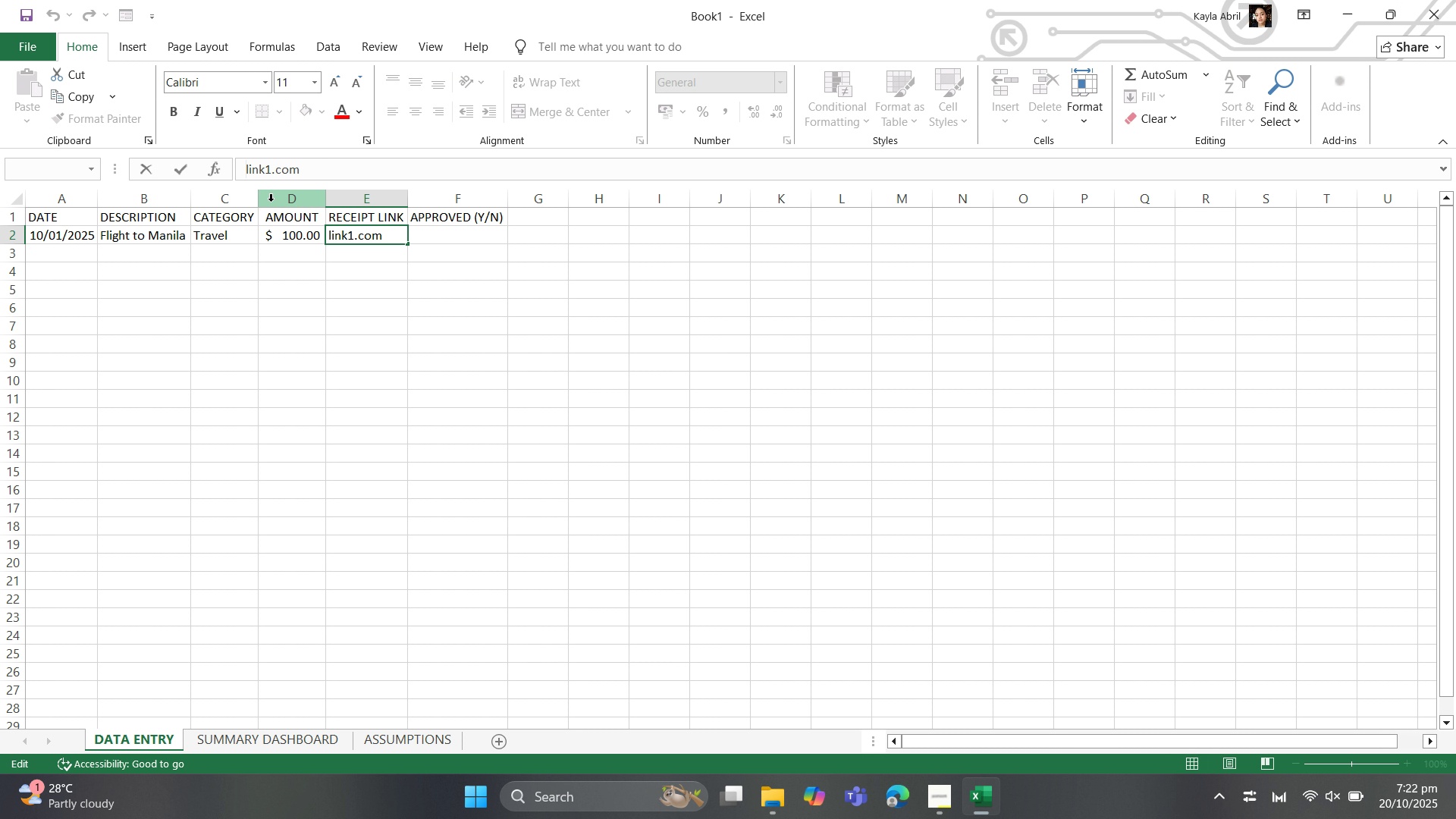 
type(www.)
 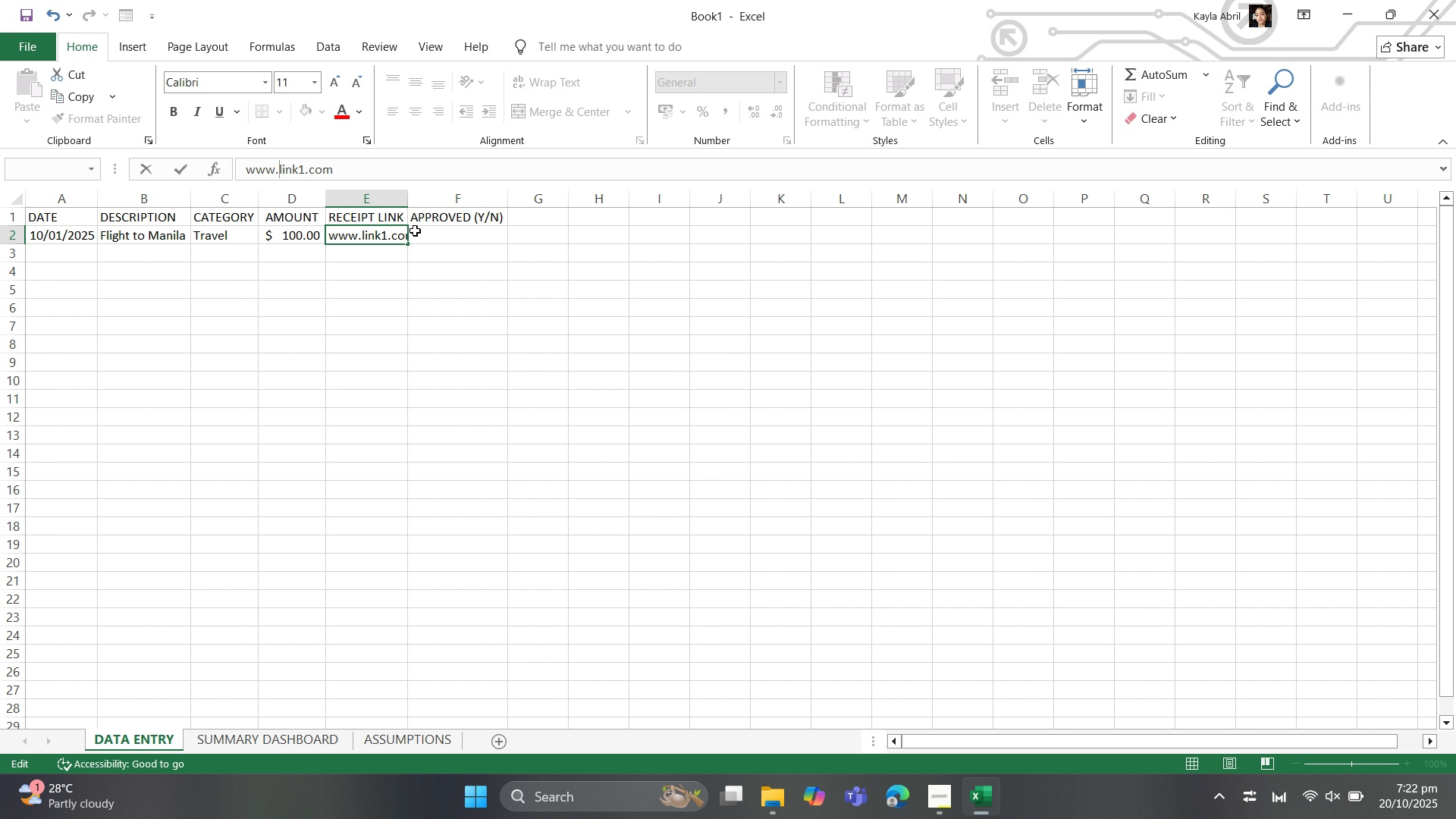 
left_click([426, 231])
 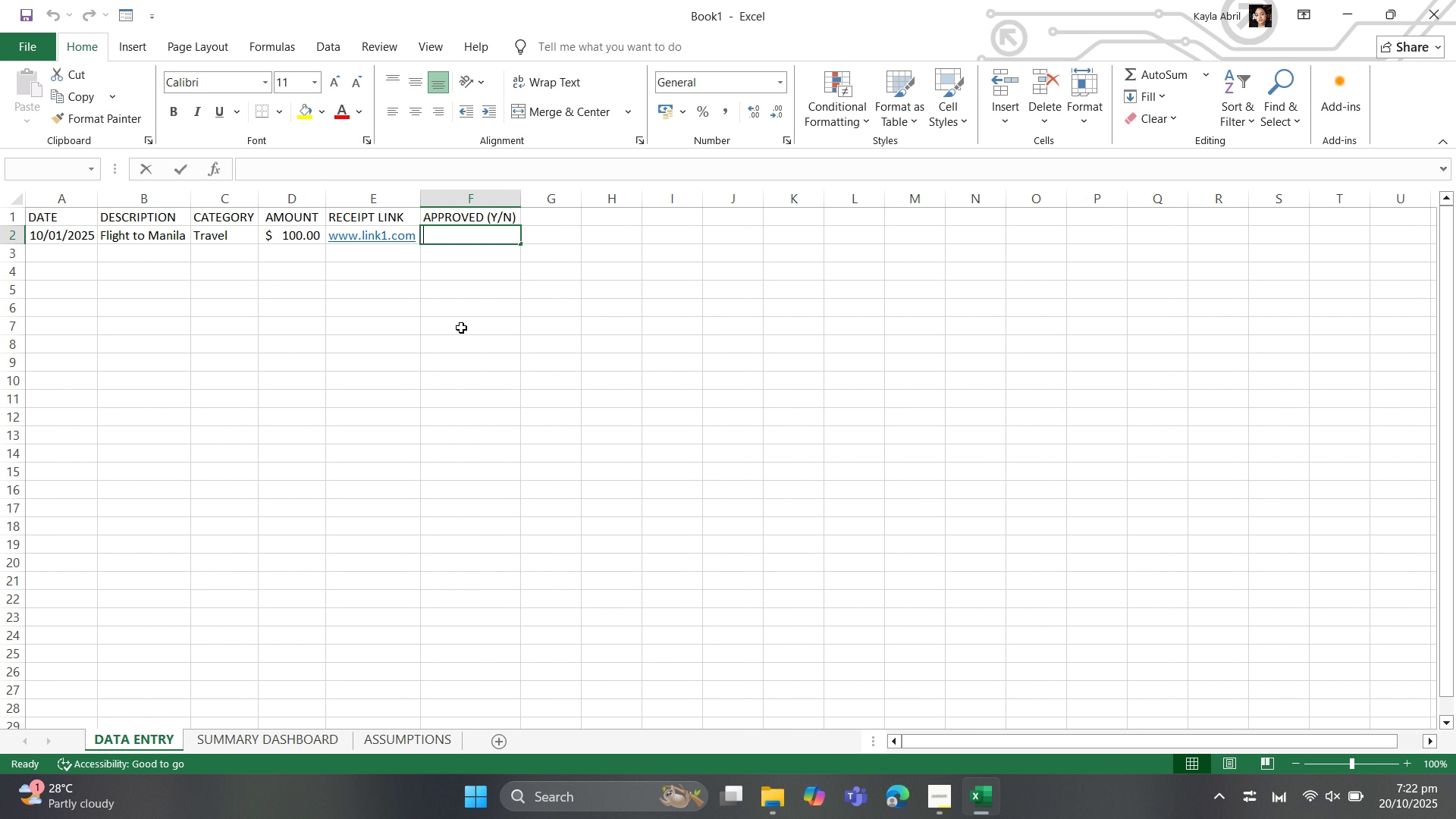 
key(Shift+ShiftLeft)
 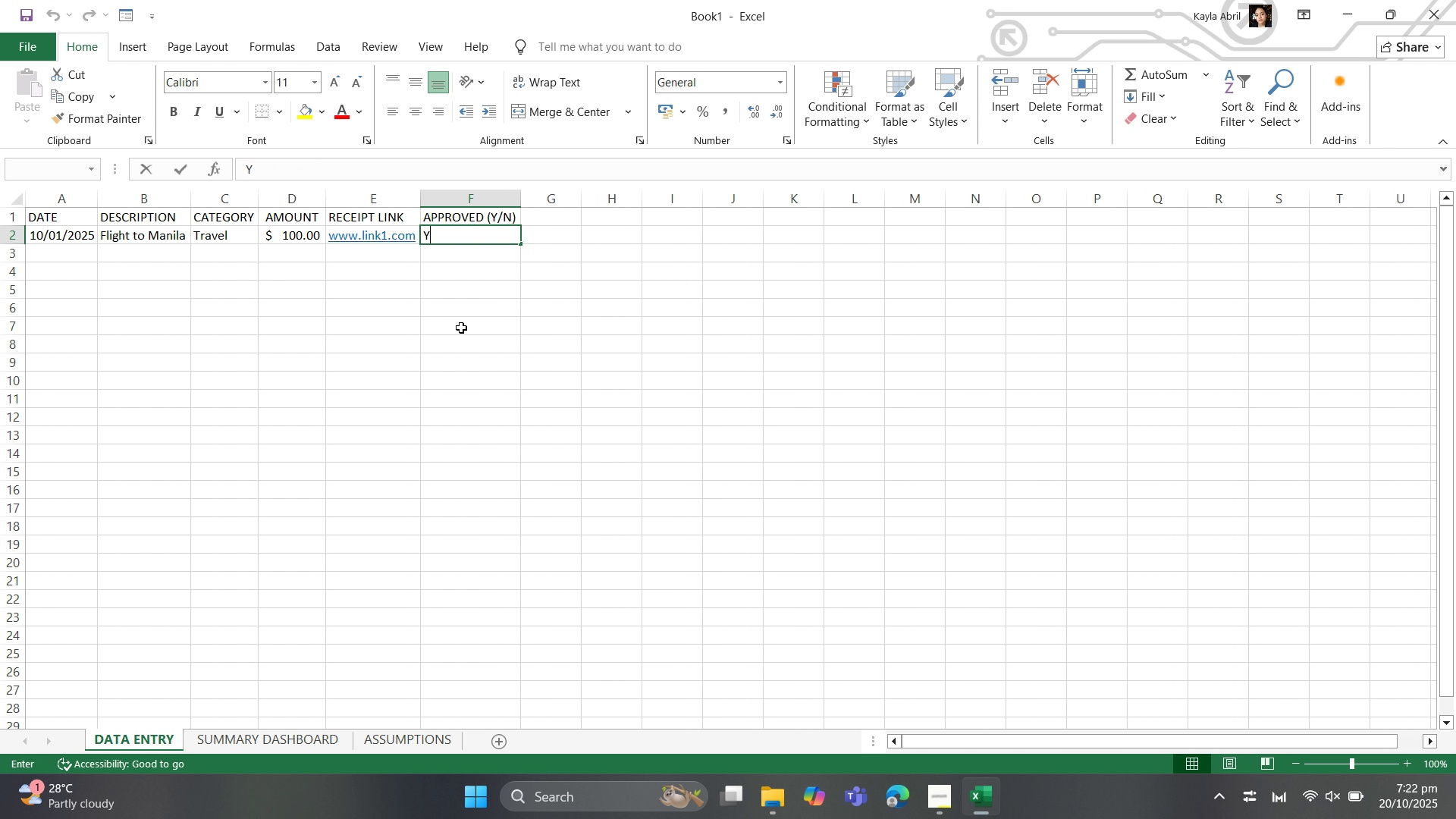 
key(Shift+Y)
 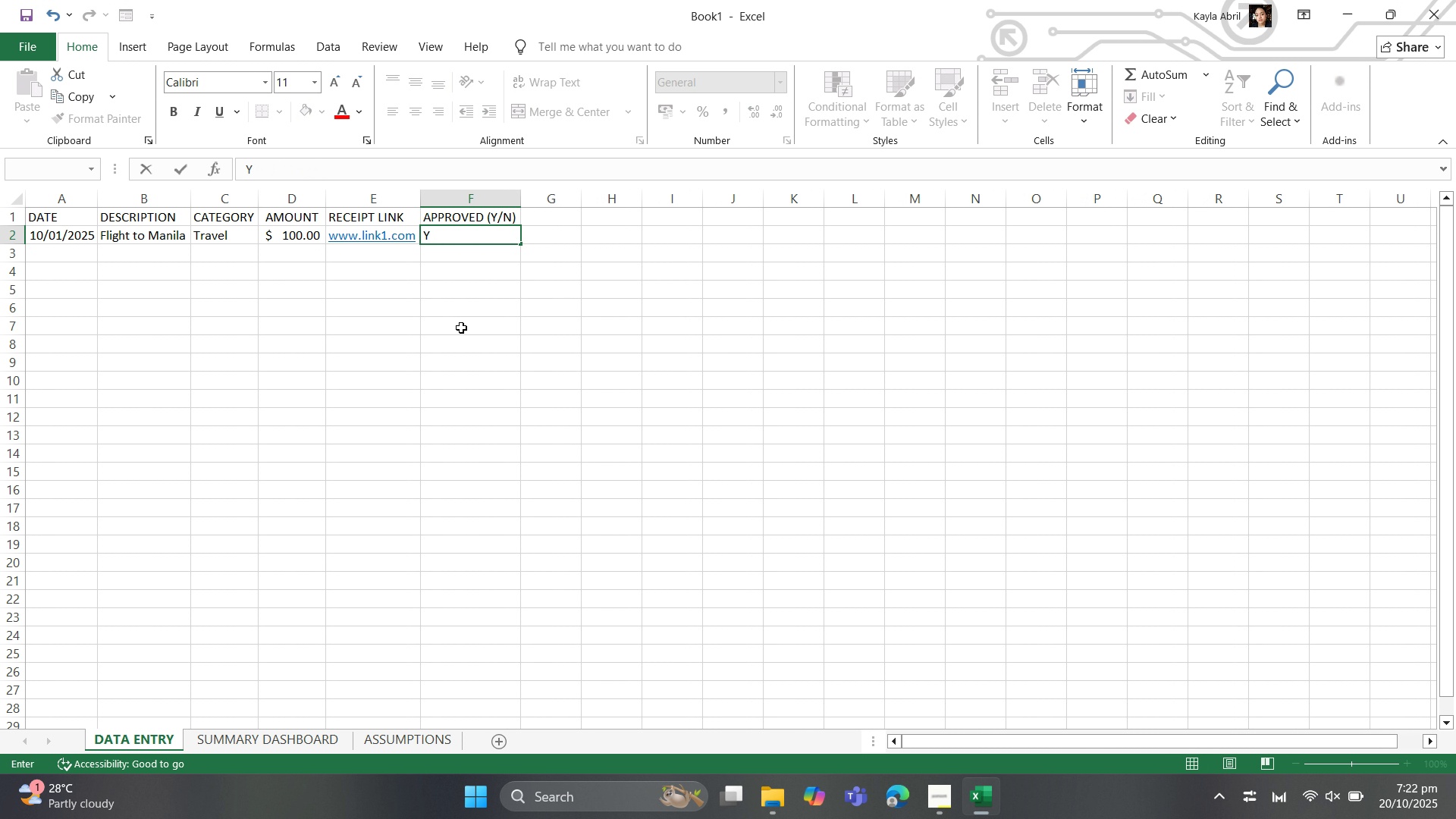 
key(ArrowDown)
 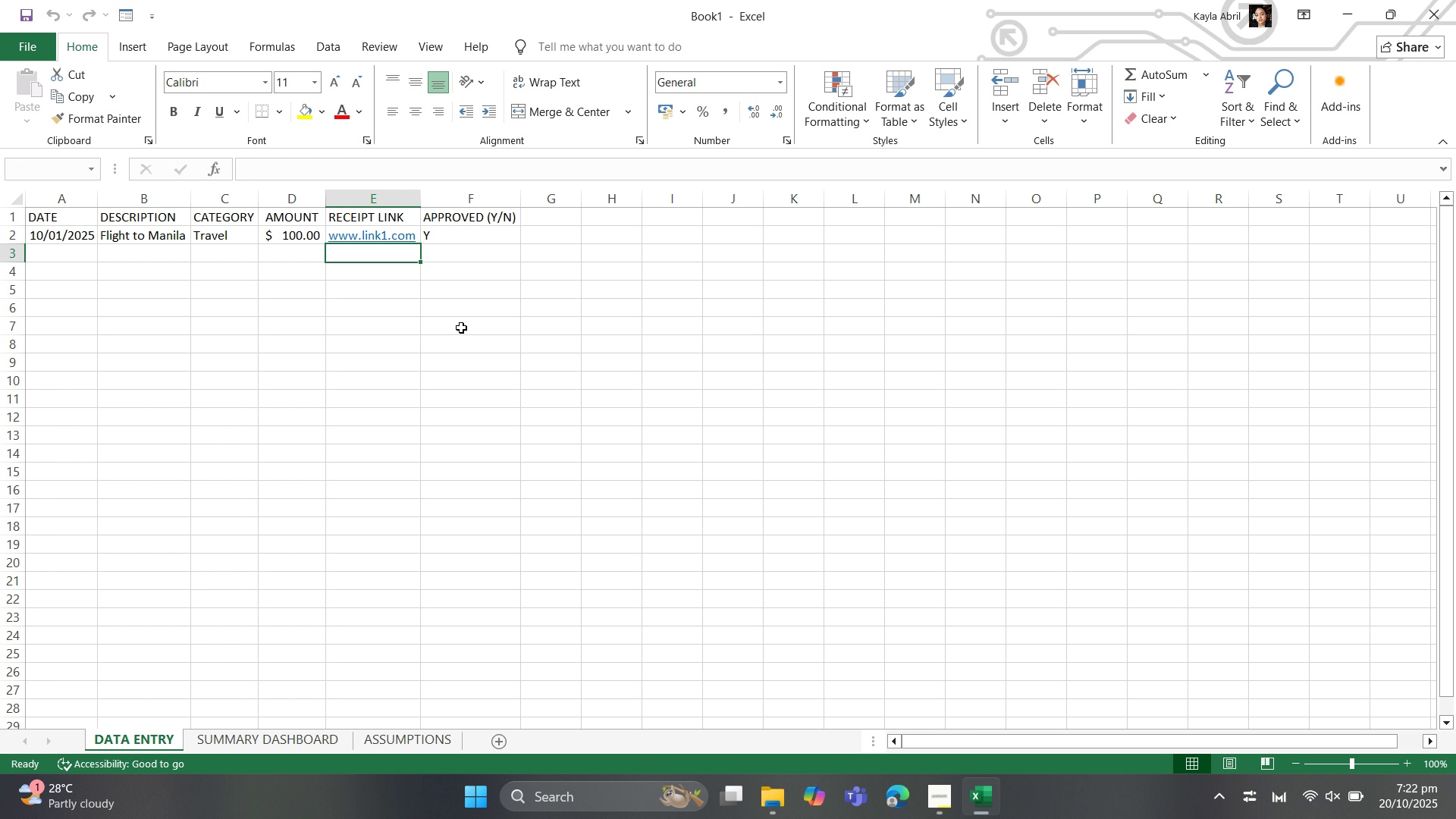 
key(ArrowLeft)
 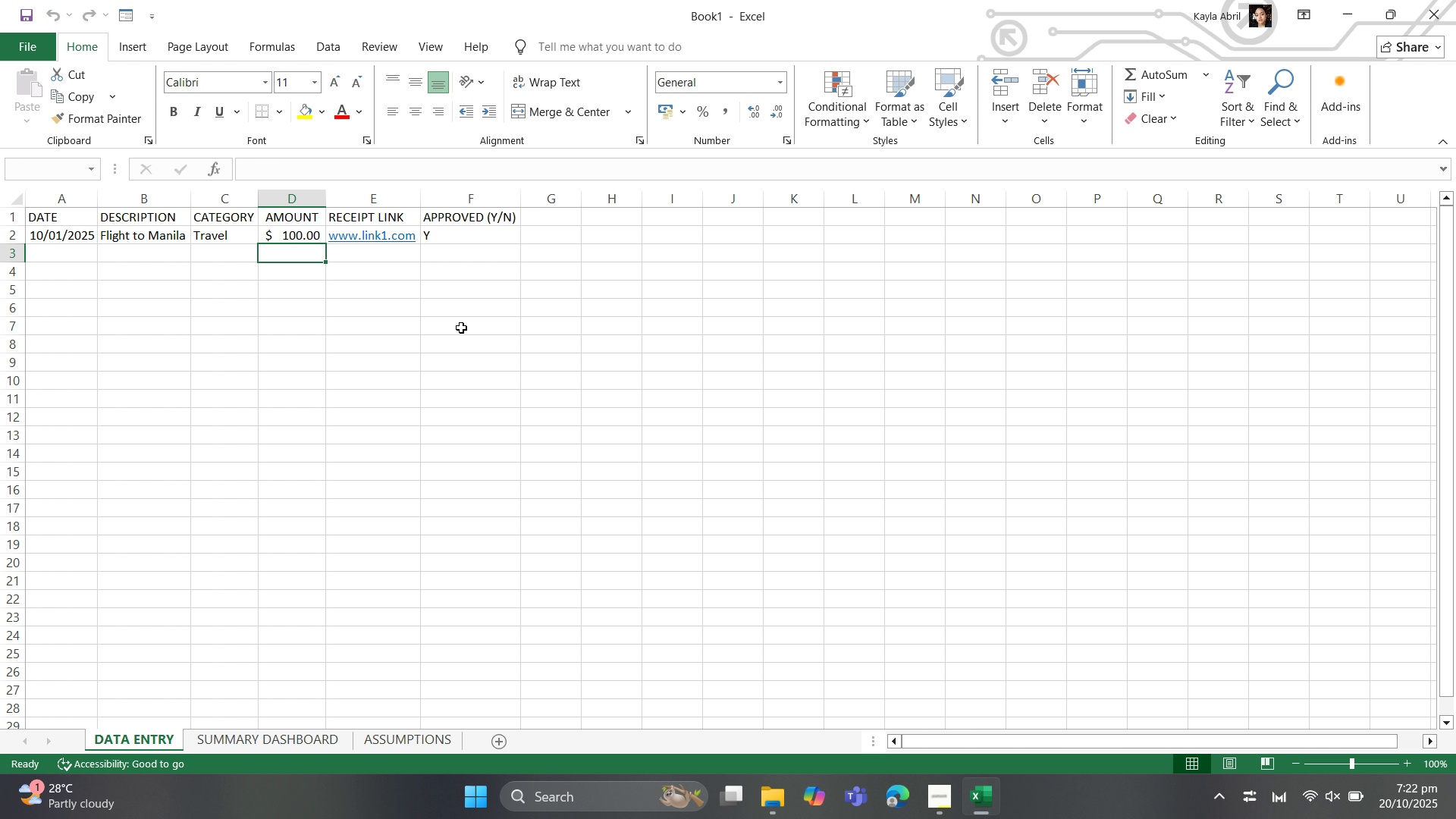 
key(ArrowLeft)
 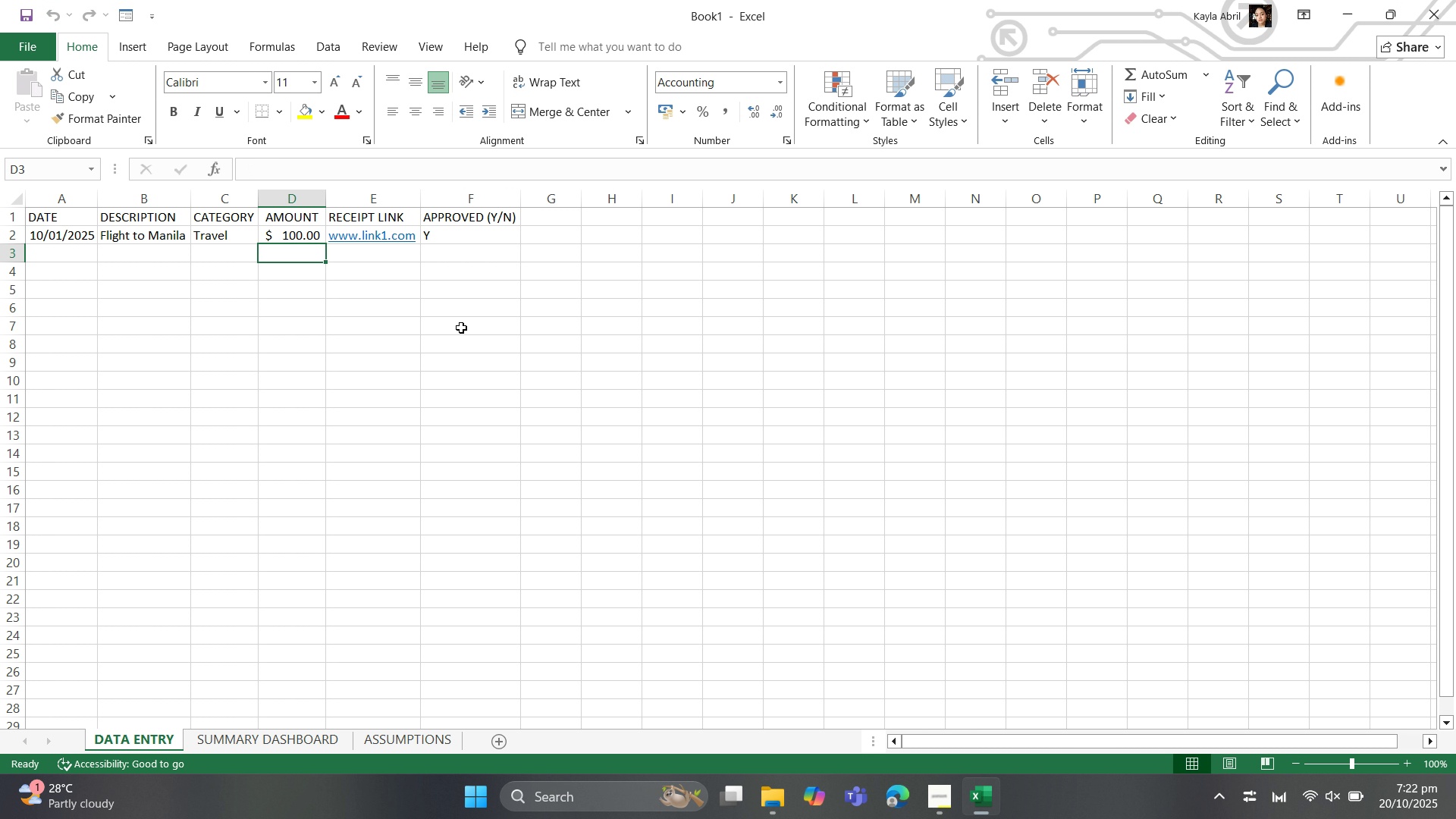 
key(ArrowLeft)
 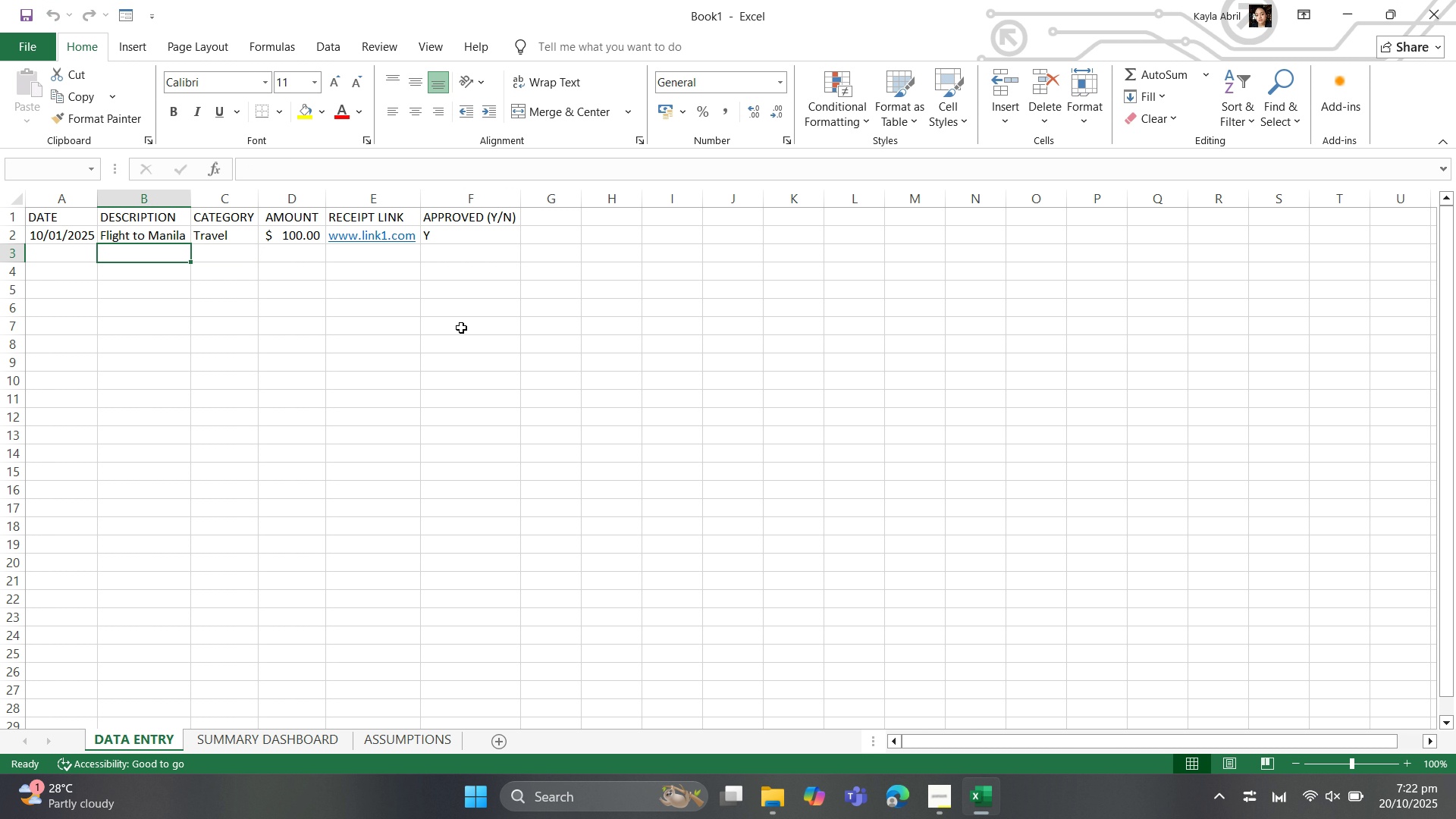 
key(ArrowLeft)
 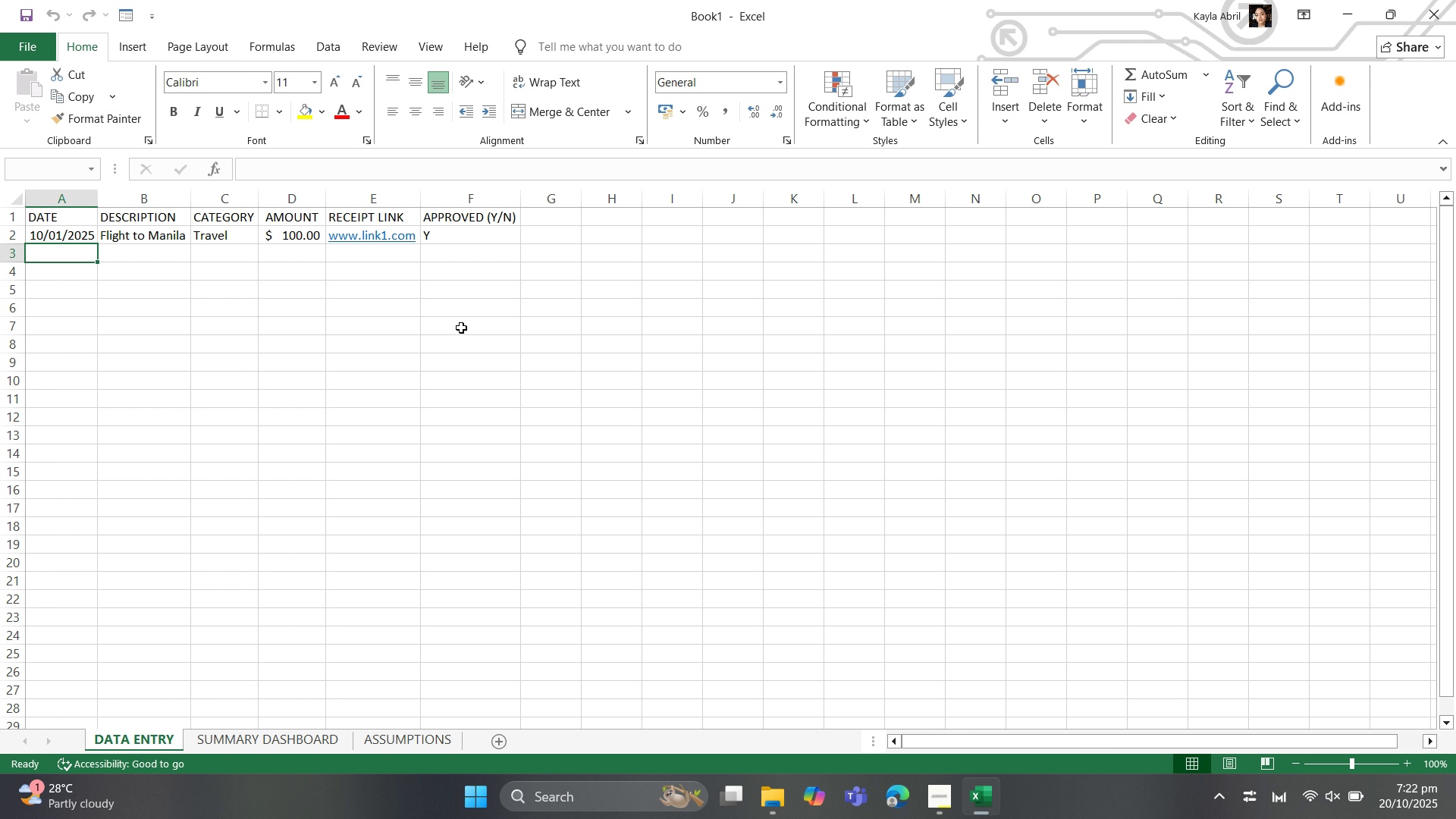 
key(ArrowLeft)
 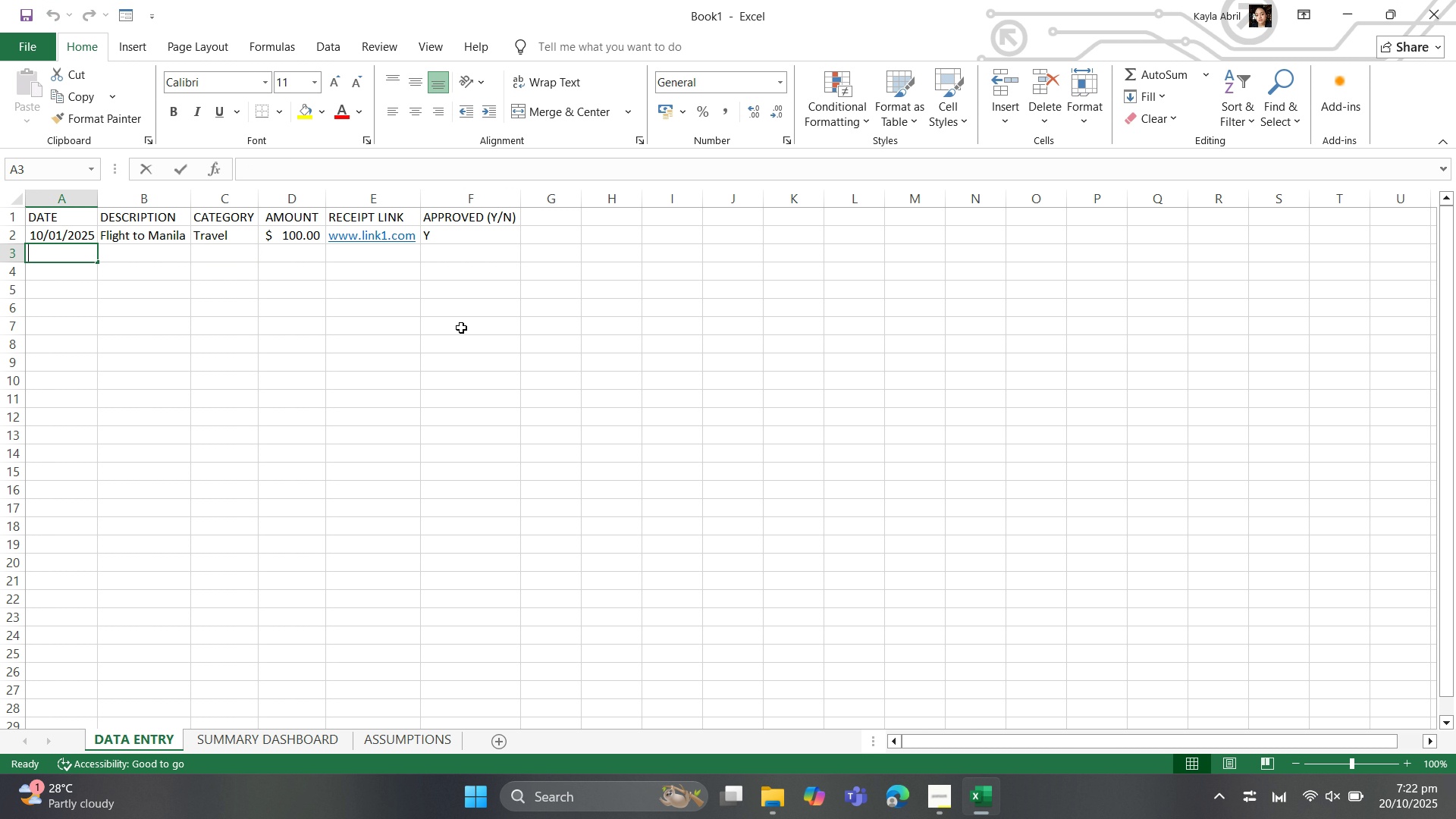 
type(10/02/2025)
 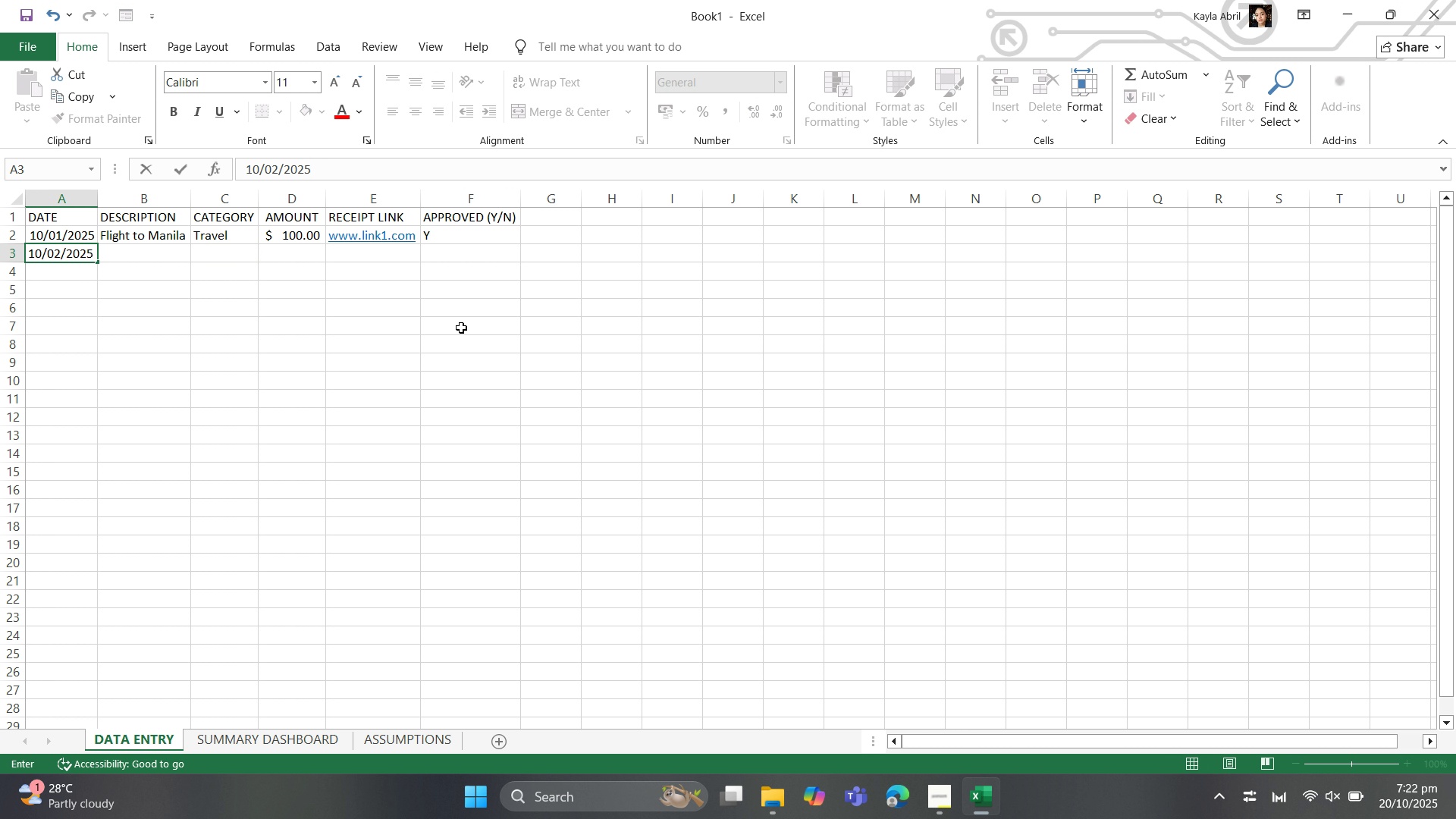 
key(ArrowRight)
 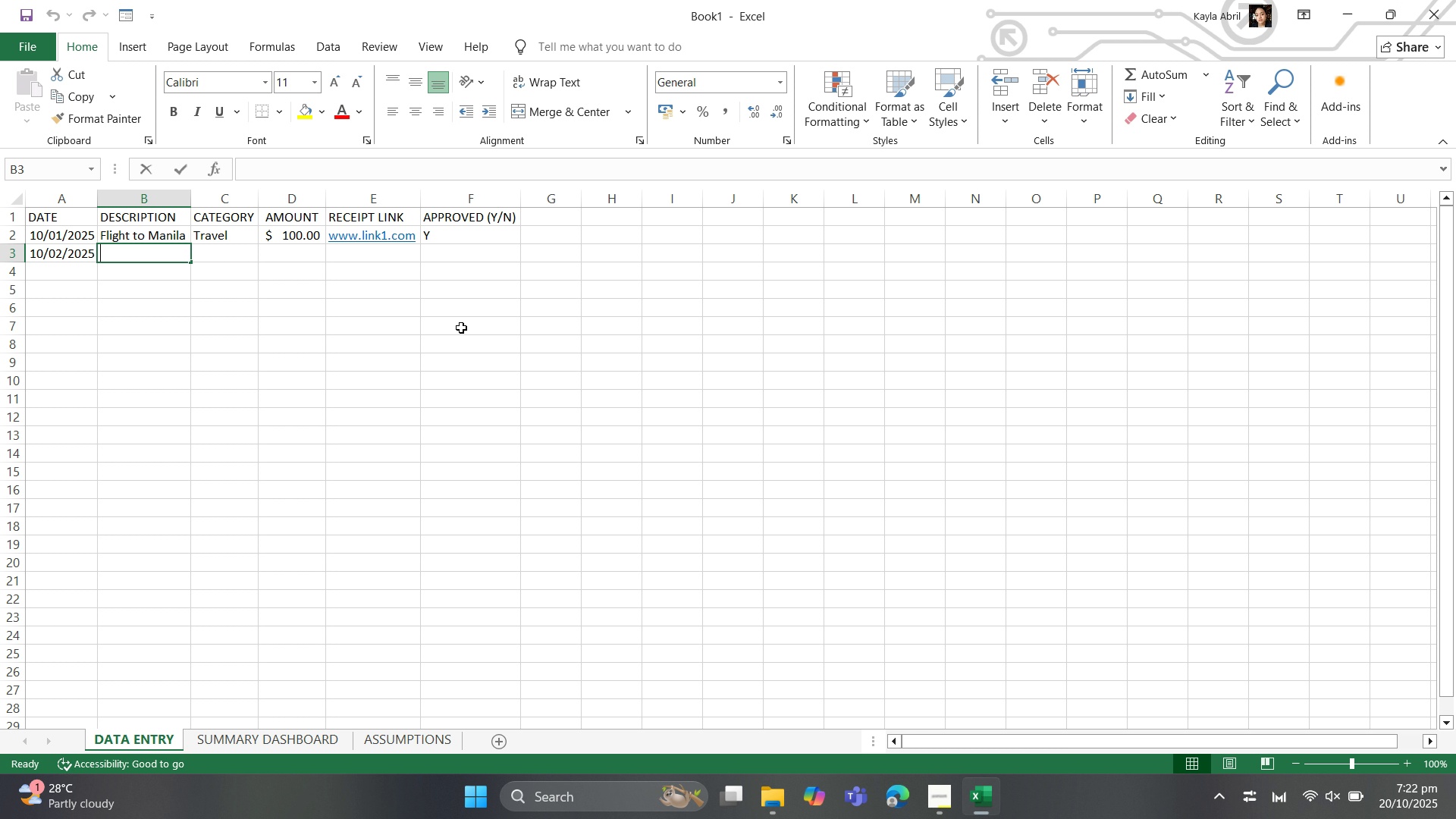 
type(Hotel Saty)
key(Backspace)
key(Backspace)
key(Backspace)
type(tay)
 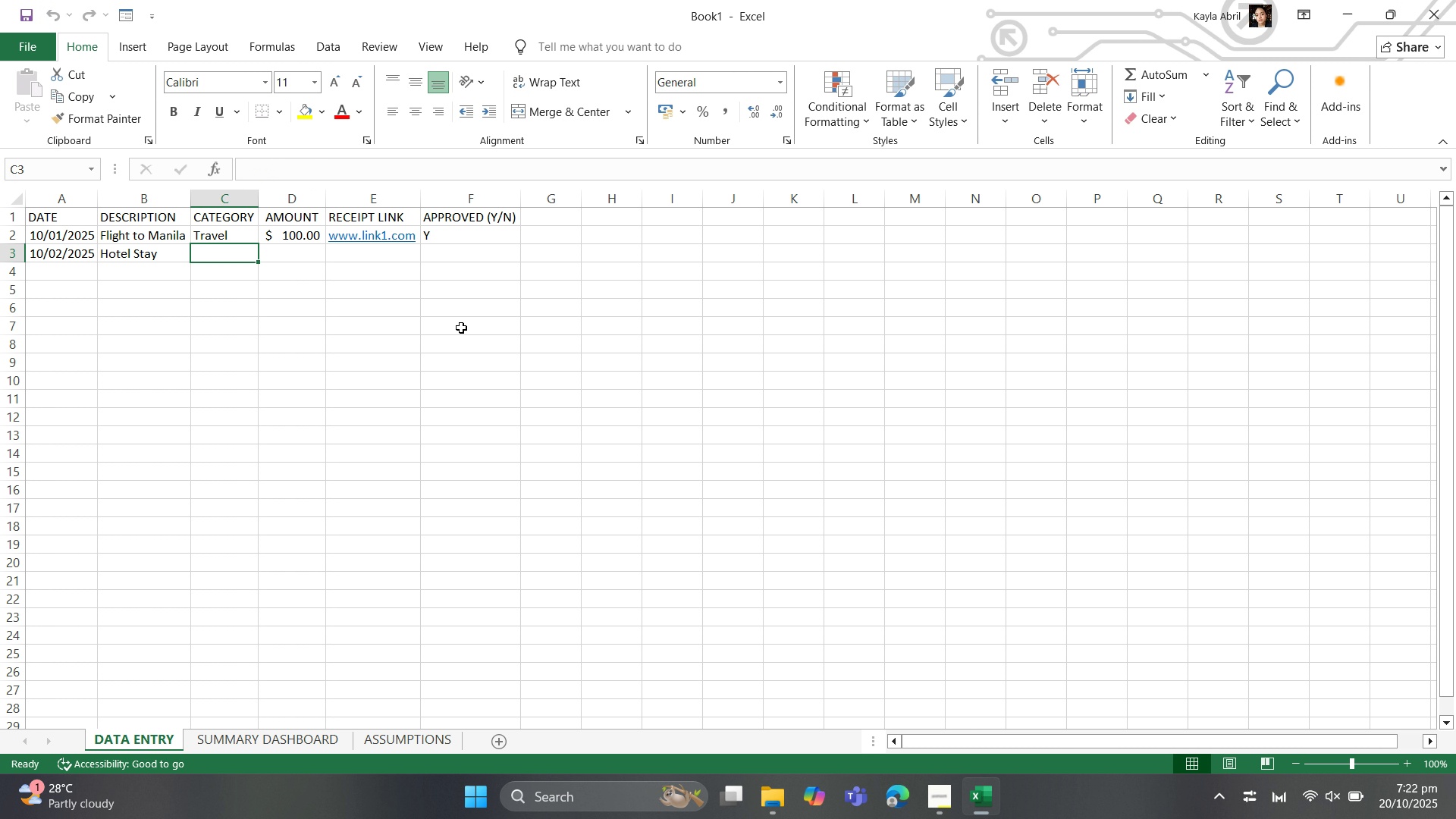 
 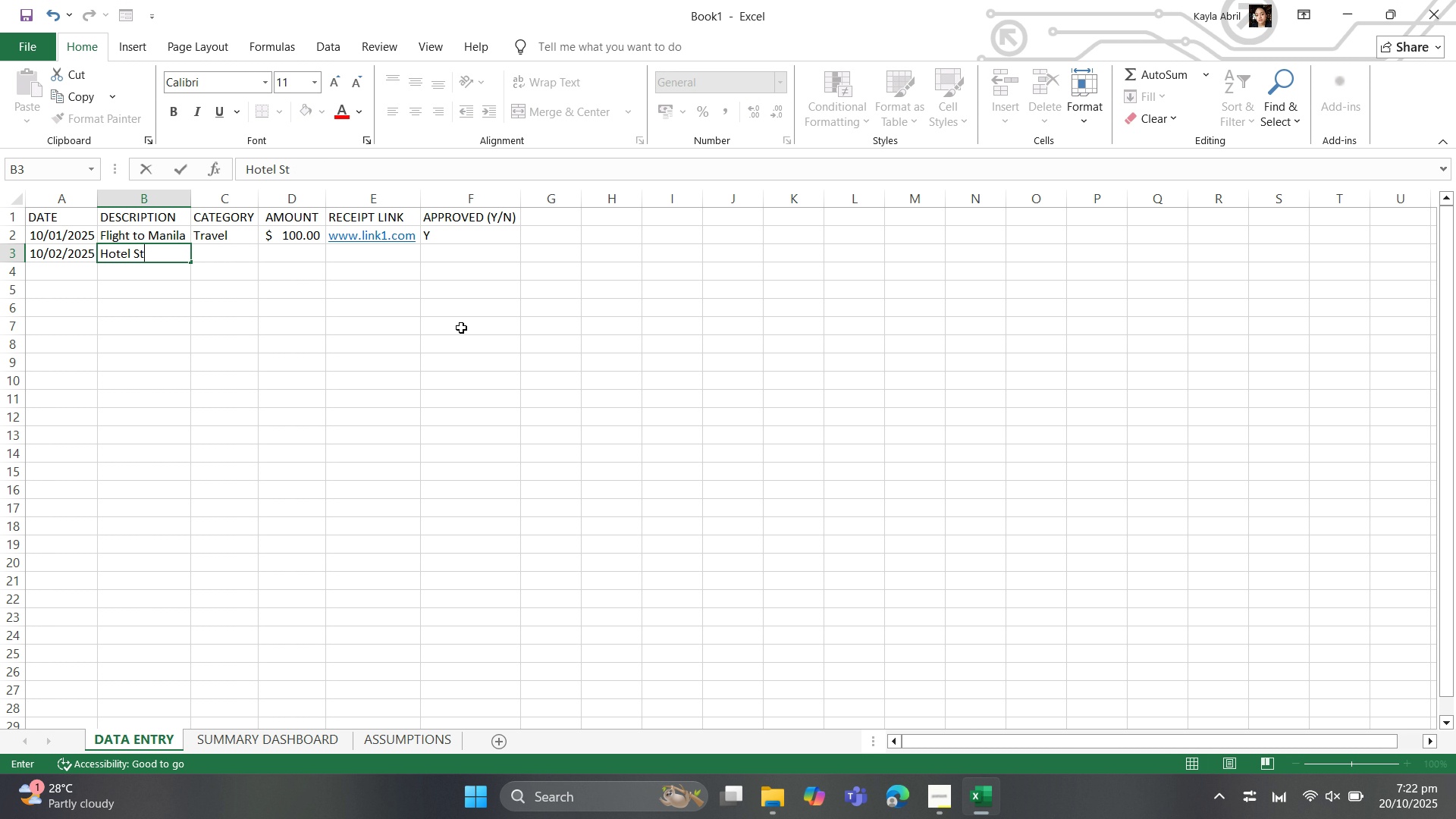 
key(ArrowRight)
 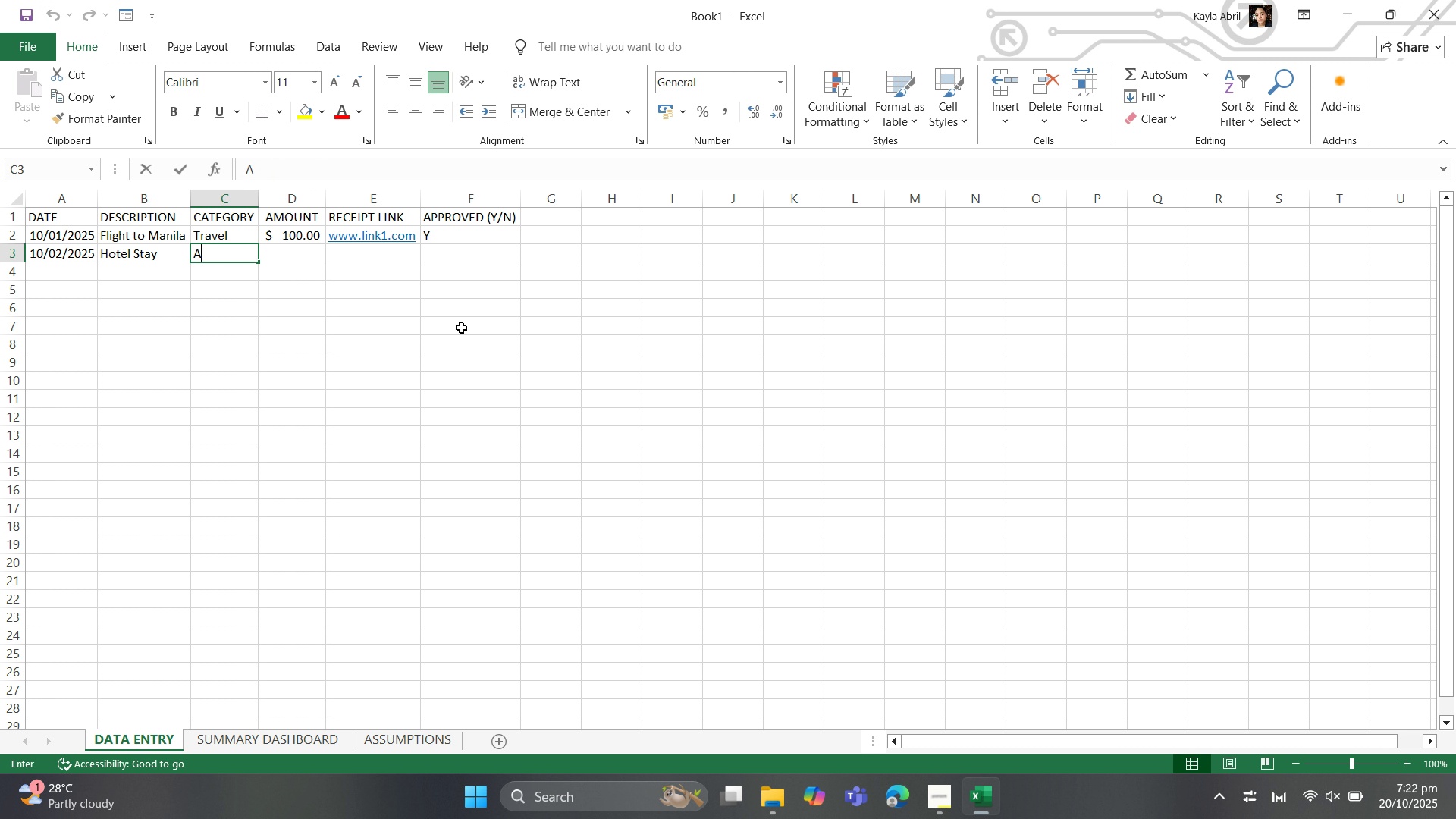 
type(Accom=)
key(Backspace)
type(modation)
 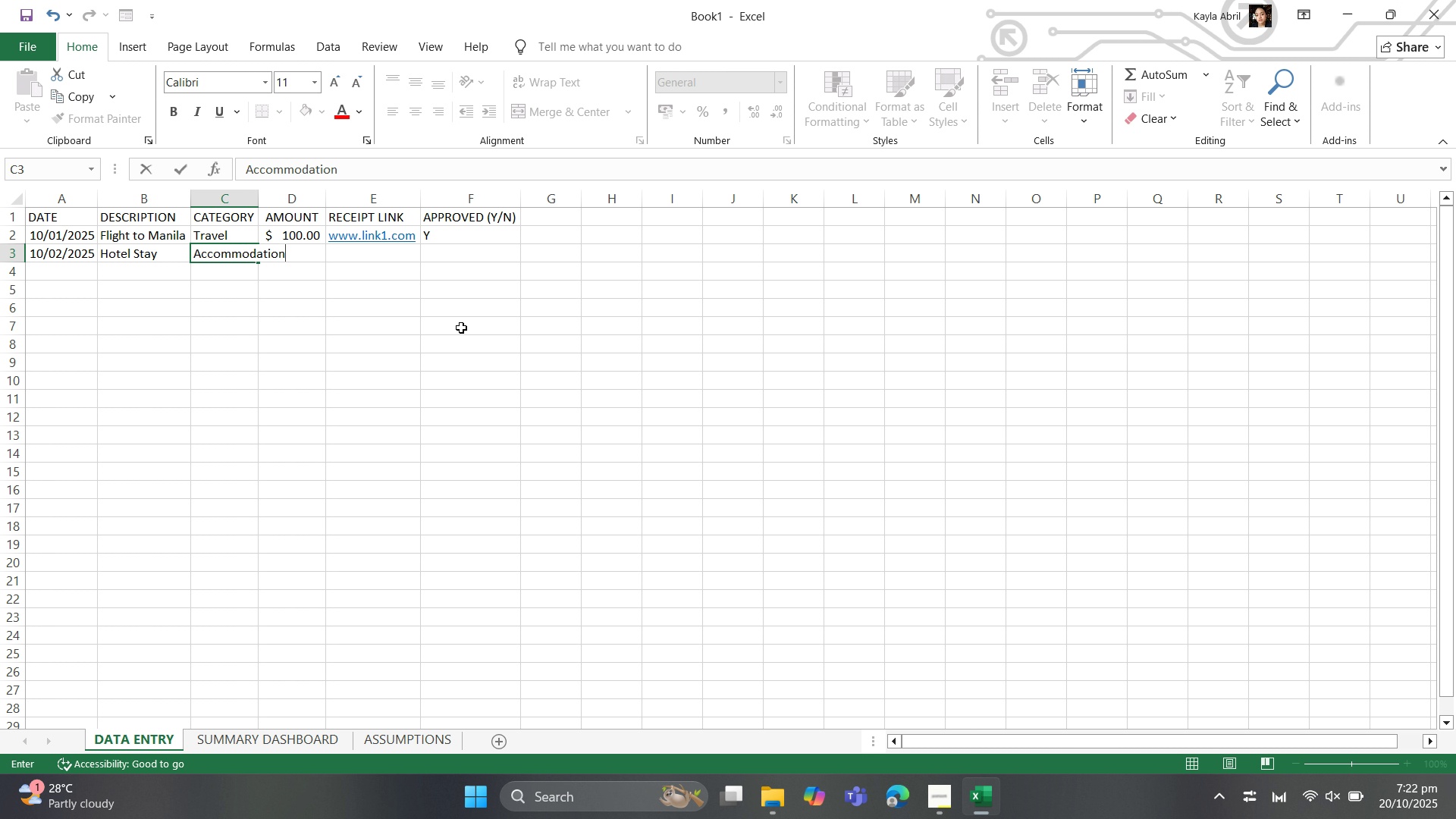 
key(ArrowRight)
 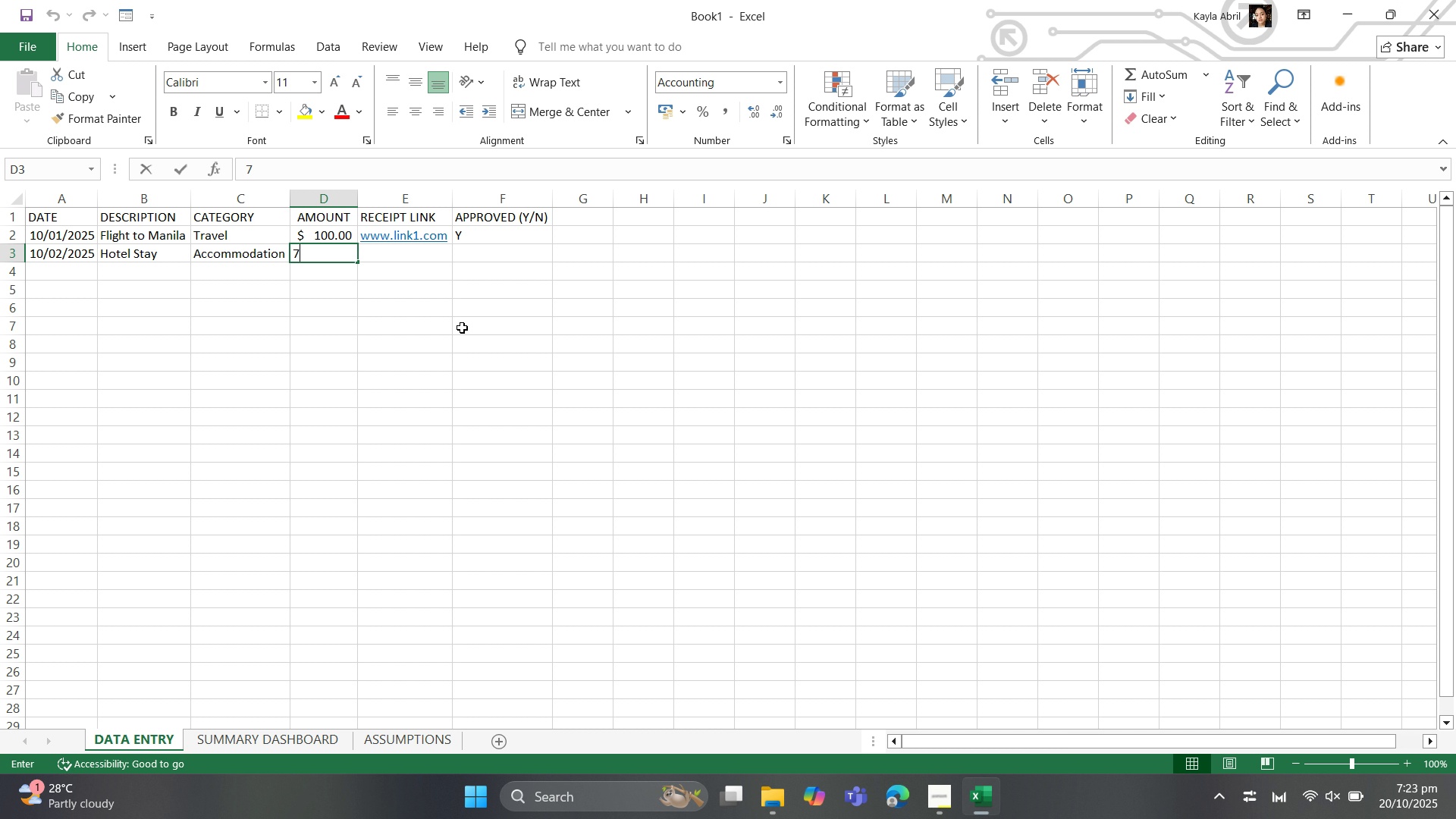 
wait(30.49)
 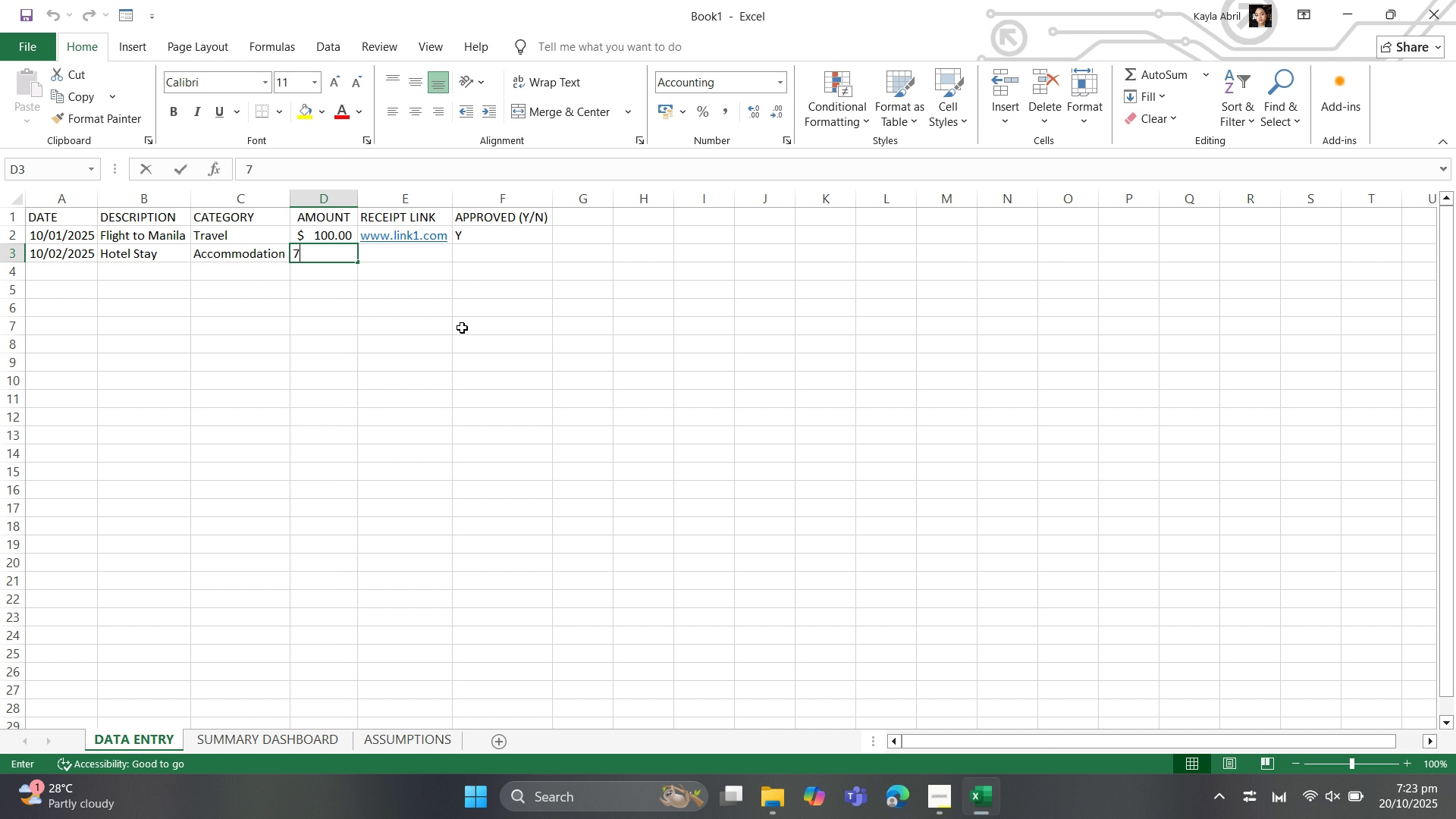 
type(70)
 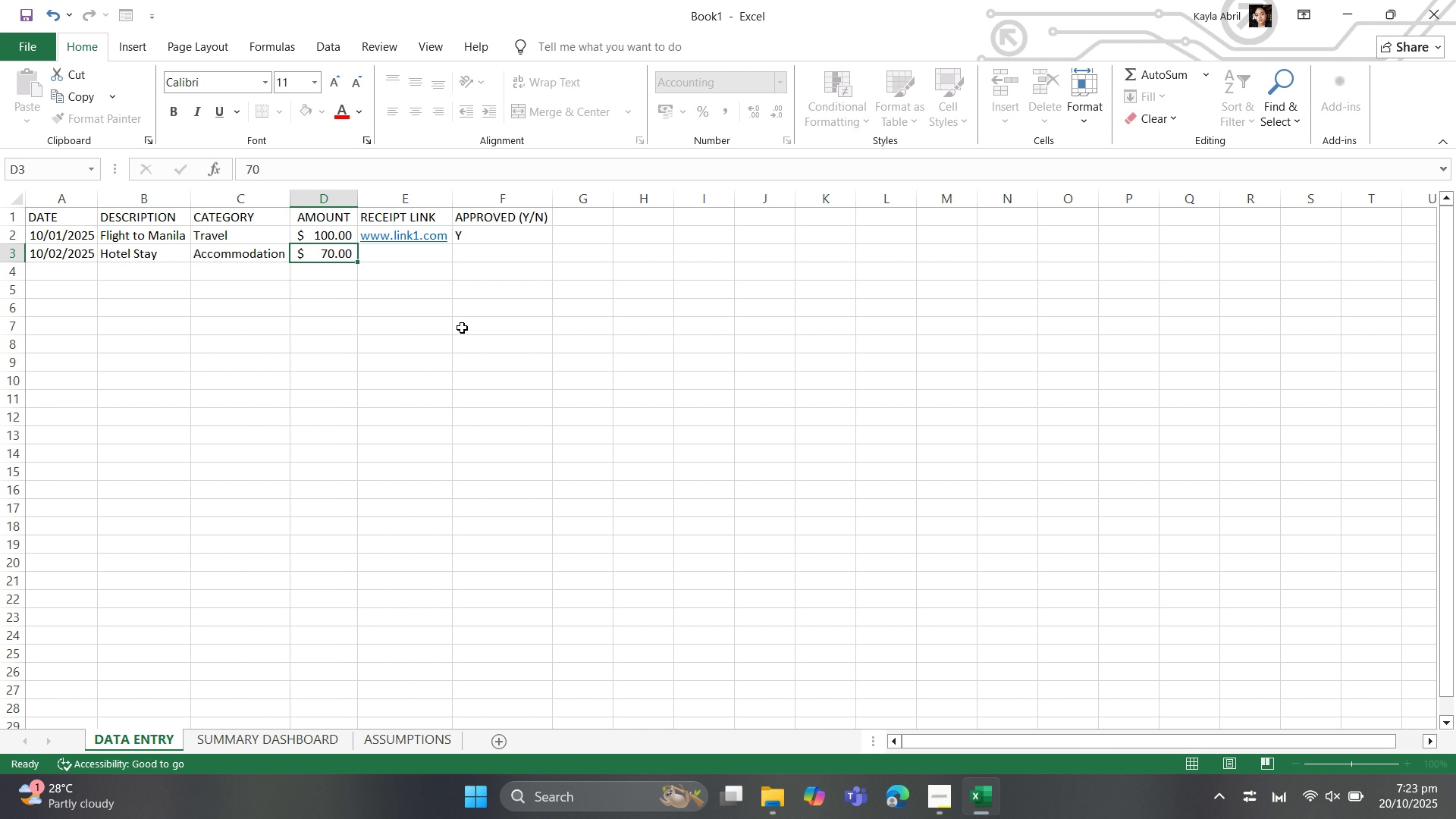 
key(ArrowRight)
 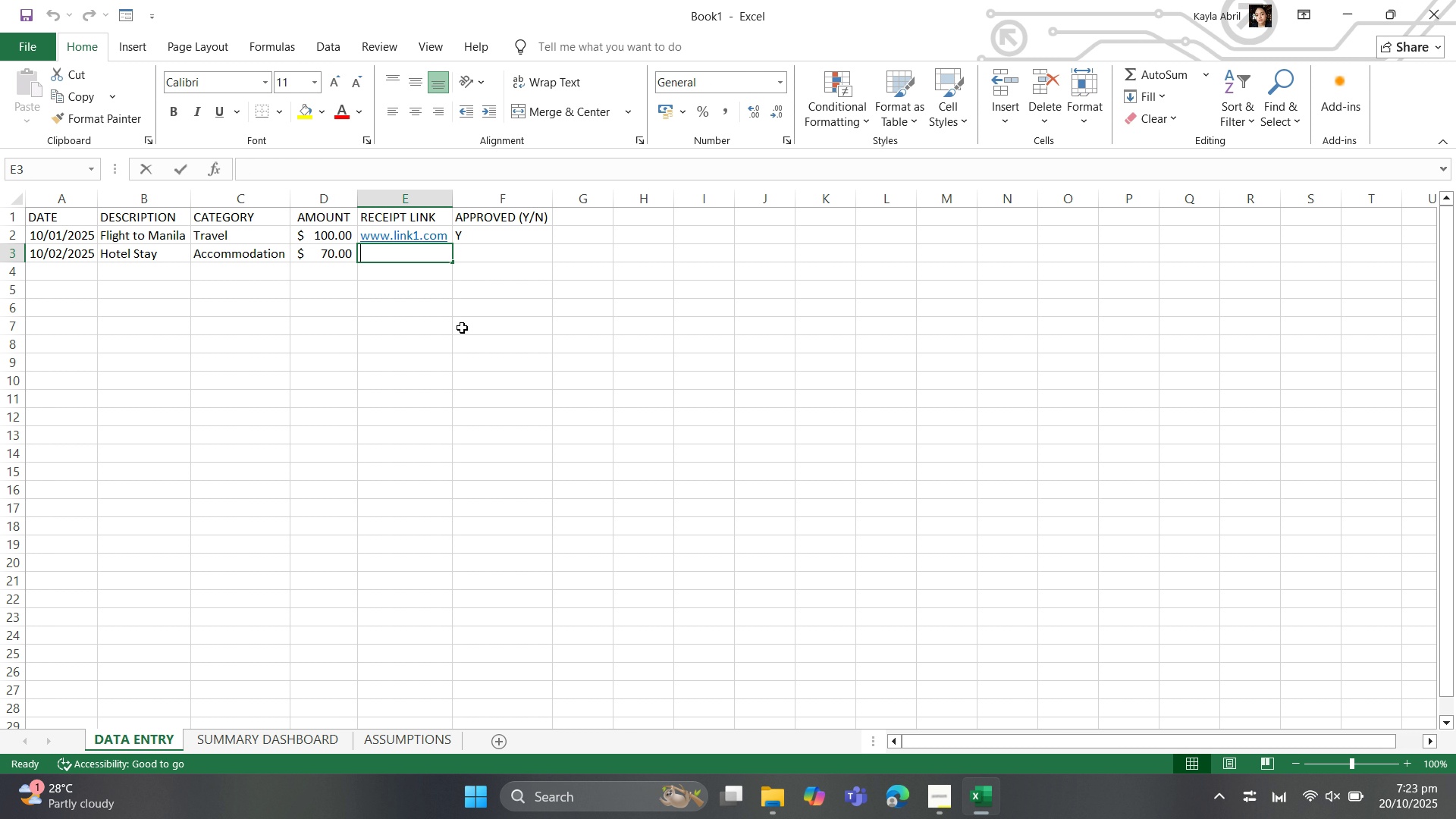 
type(www.link2.com)
 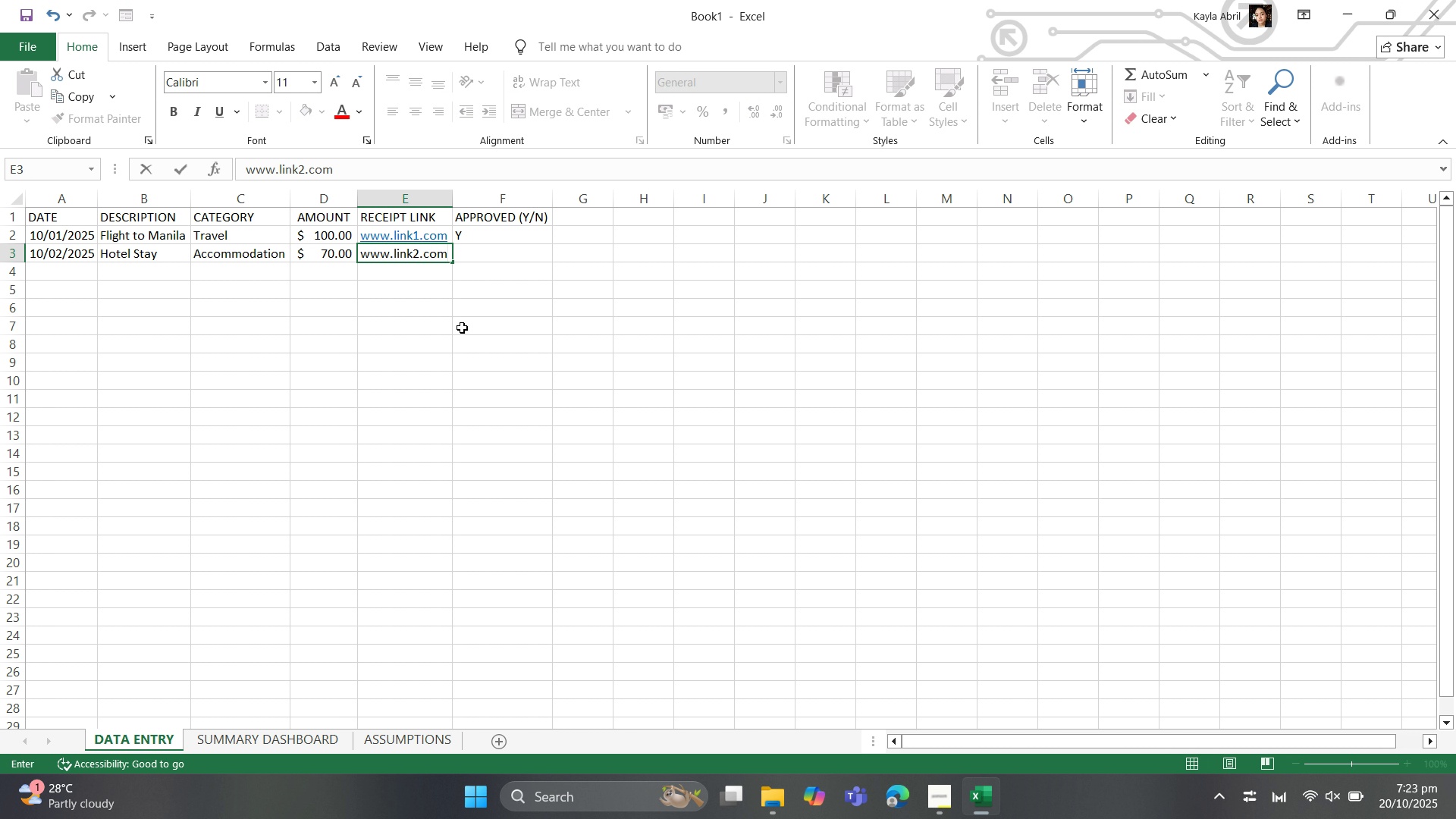 
key(ArrowRight)
 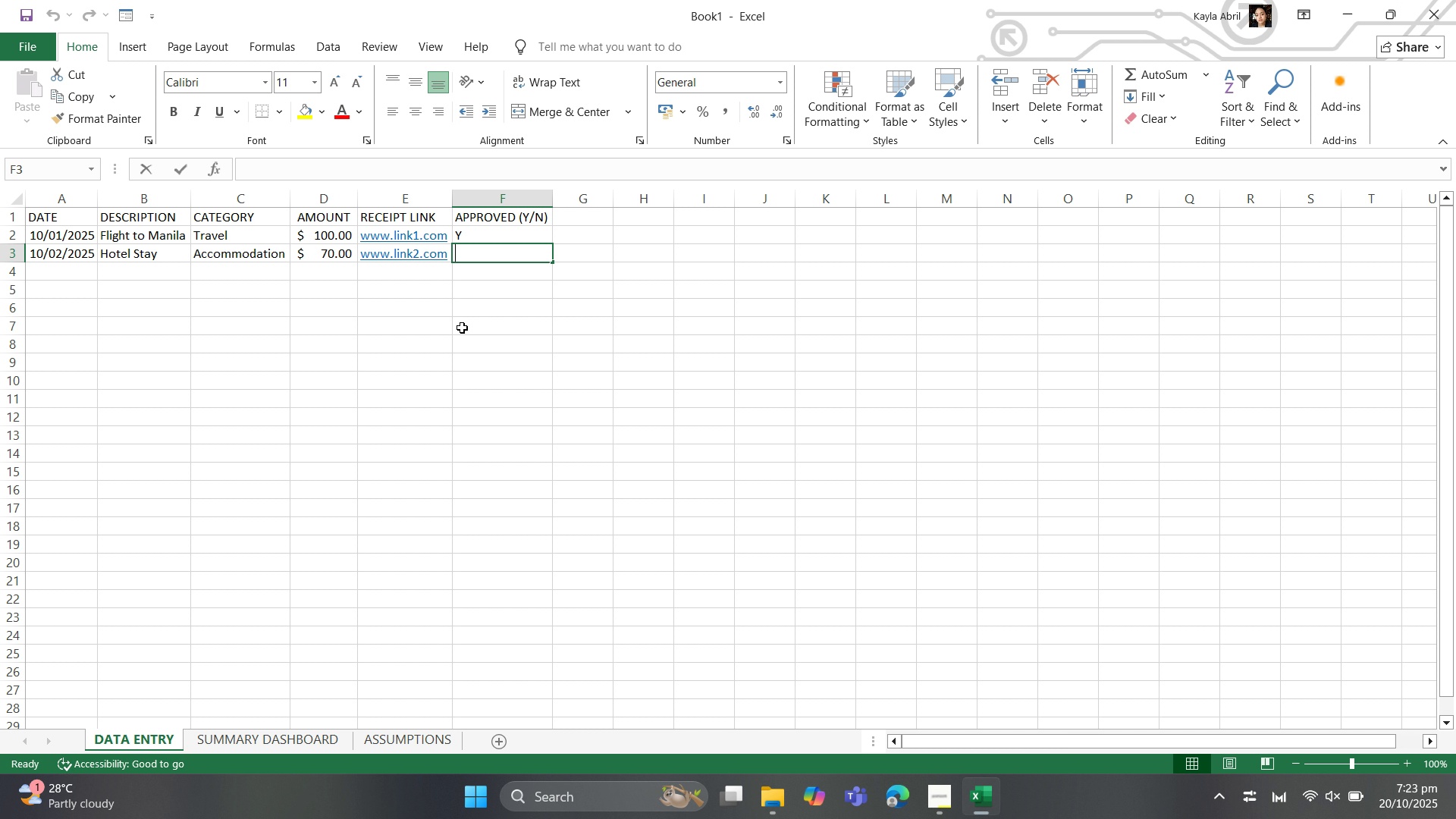 
key(Shift+Y)
 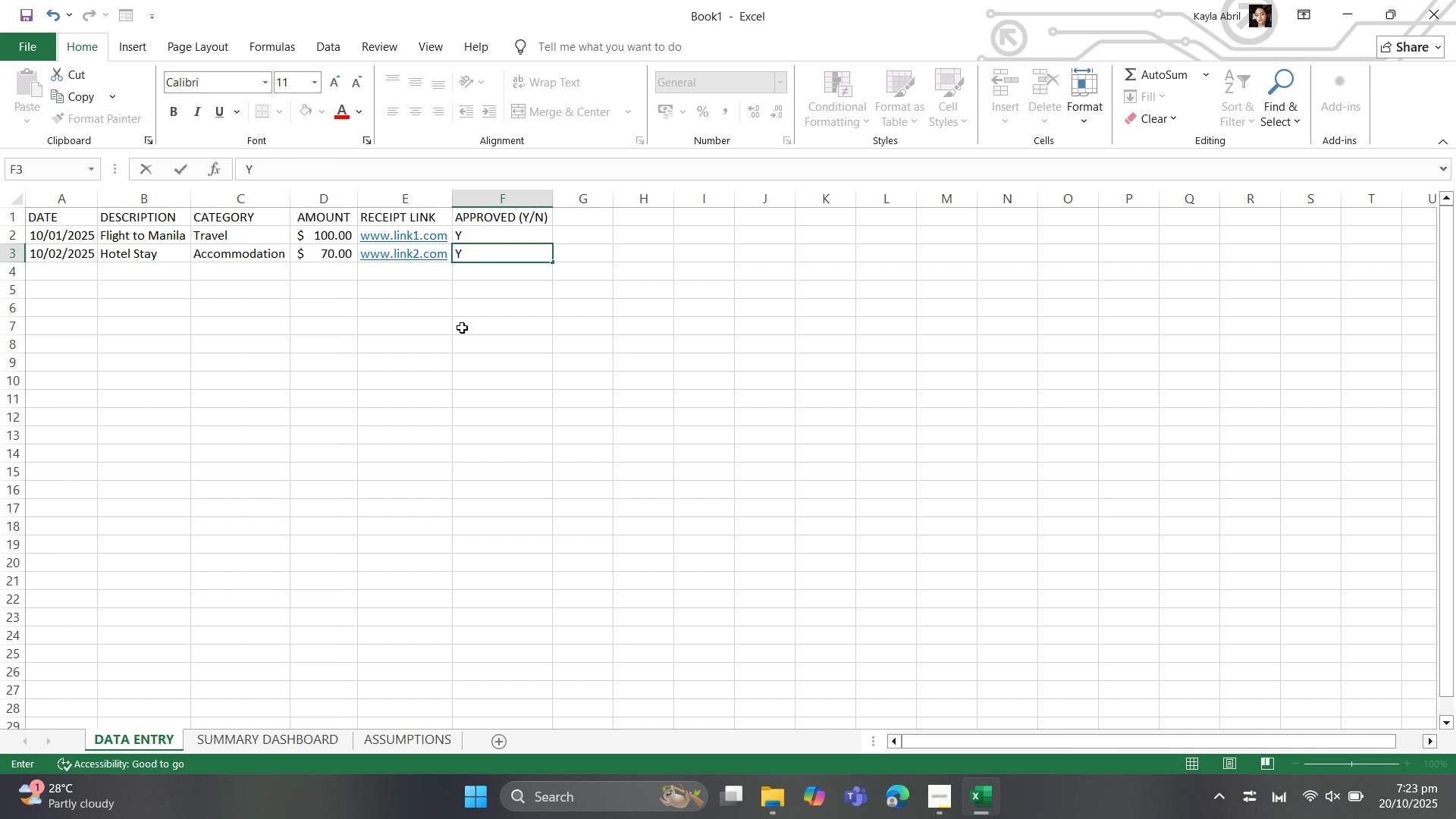 
key(ArrowDown)
 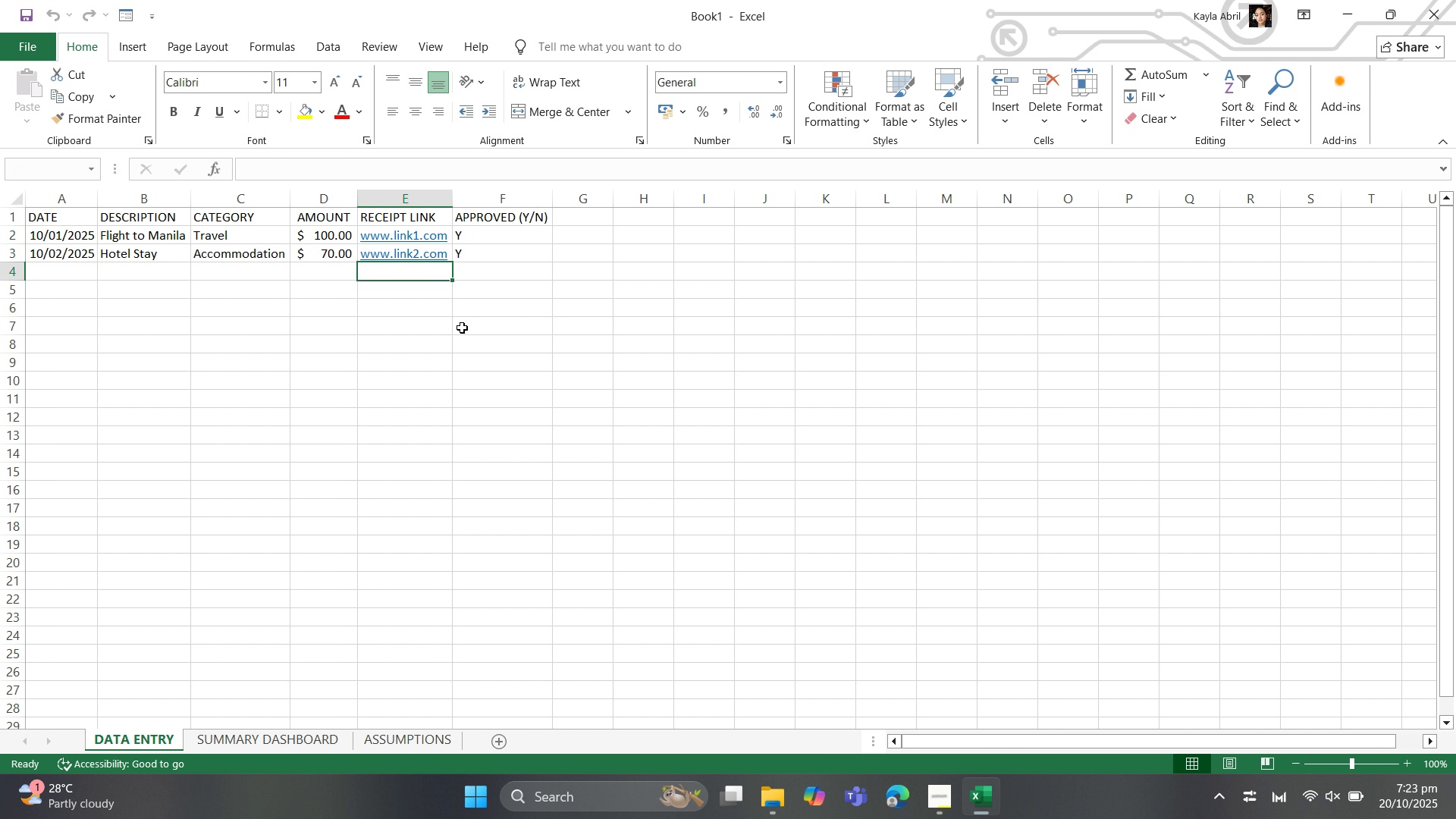 
key(ArrowLeft)
 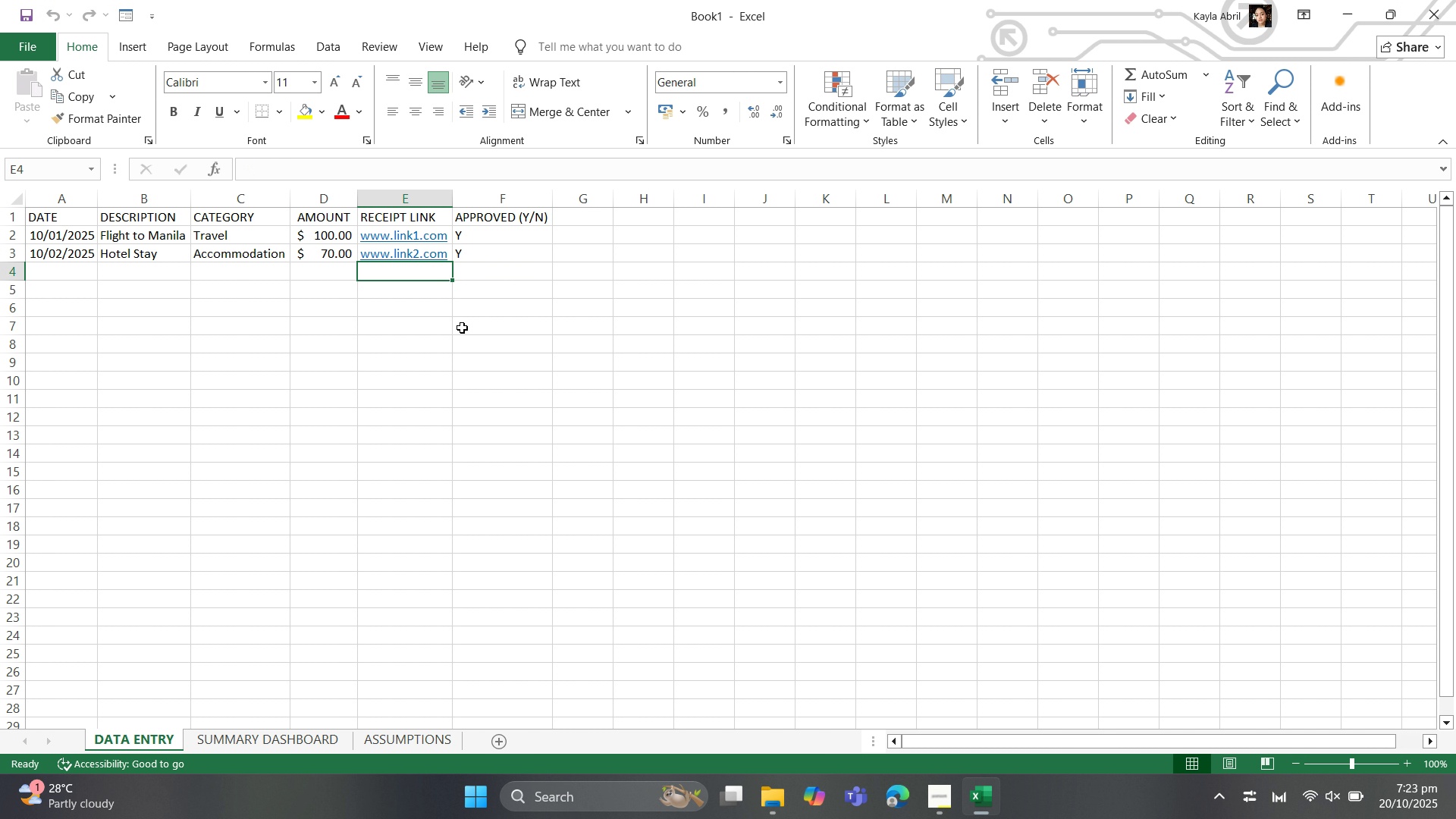 
key(ArrowLeft)
 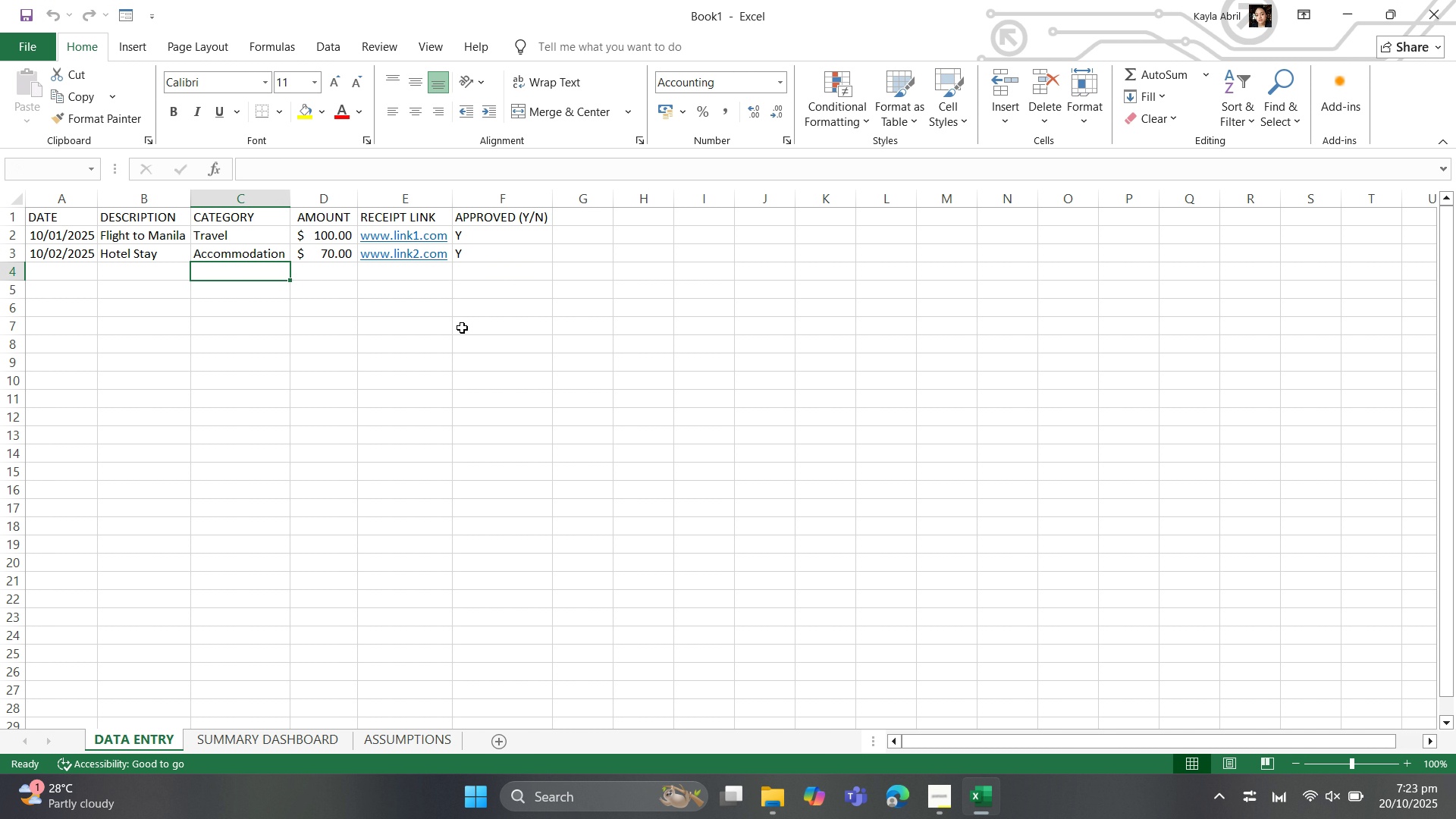 
key(ArrowLeft)
 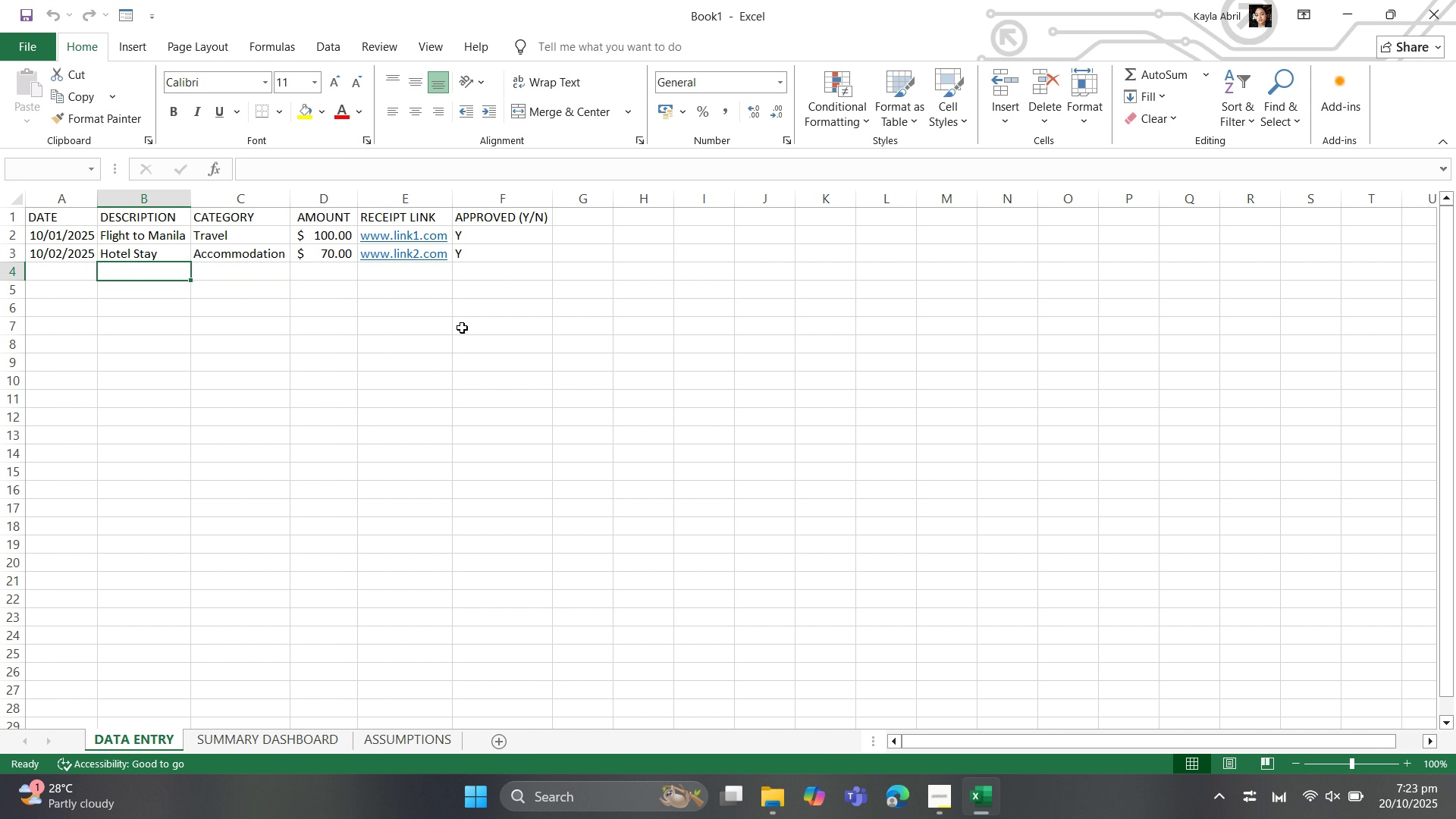 
key(ArrowLeft)
 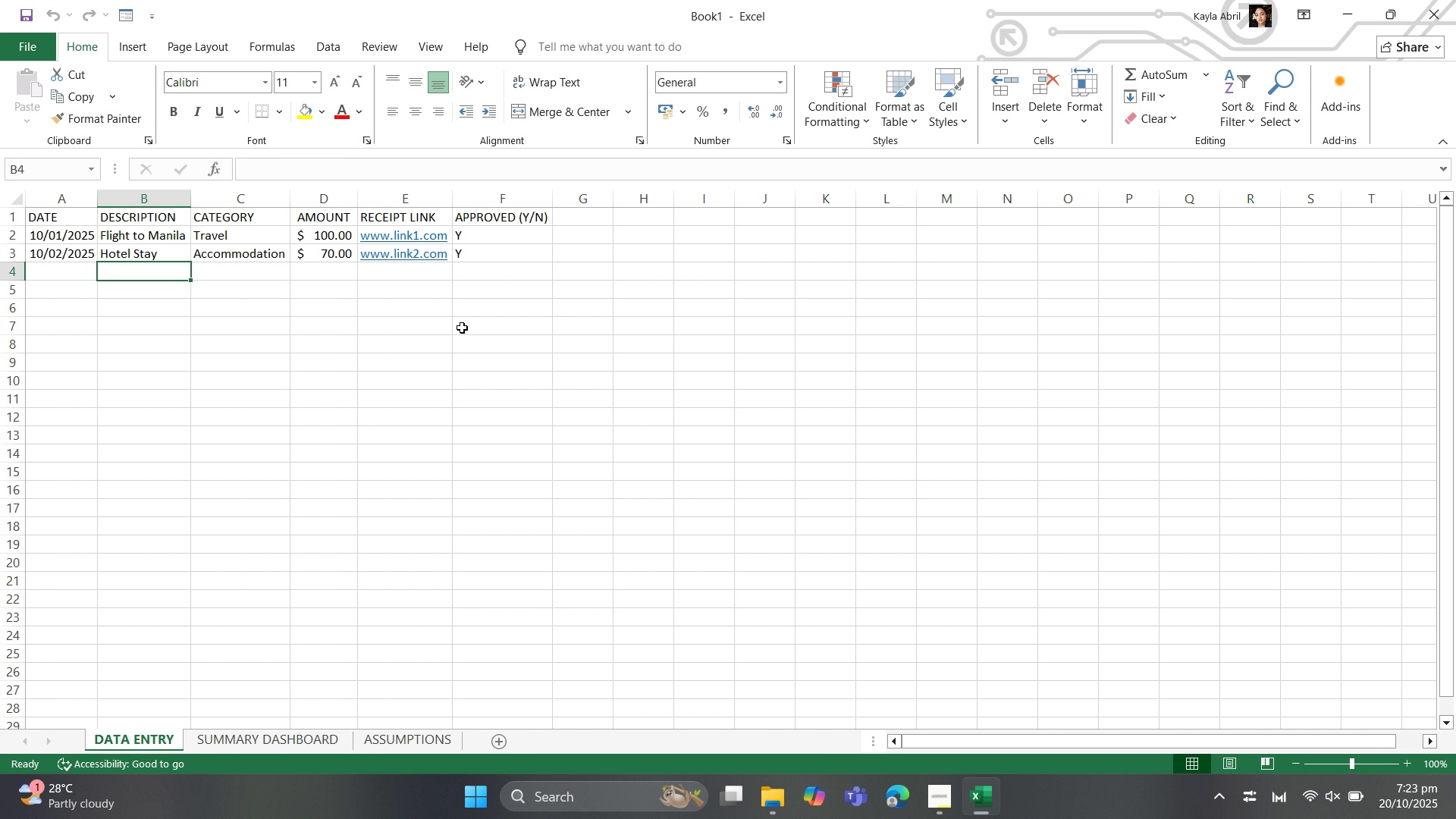 
key(ArrowLeft)
 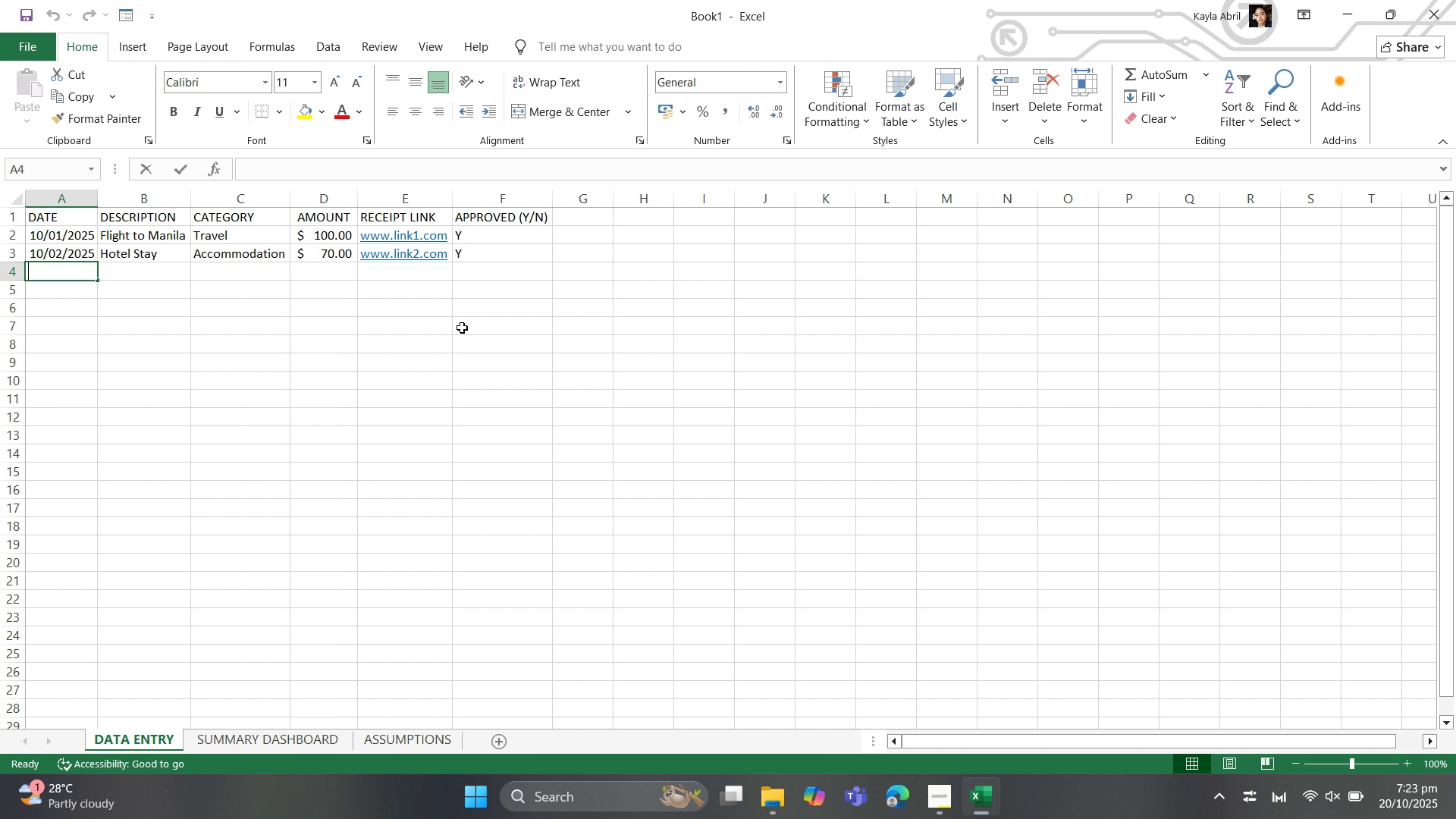 
type(10/03/2025)
 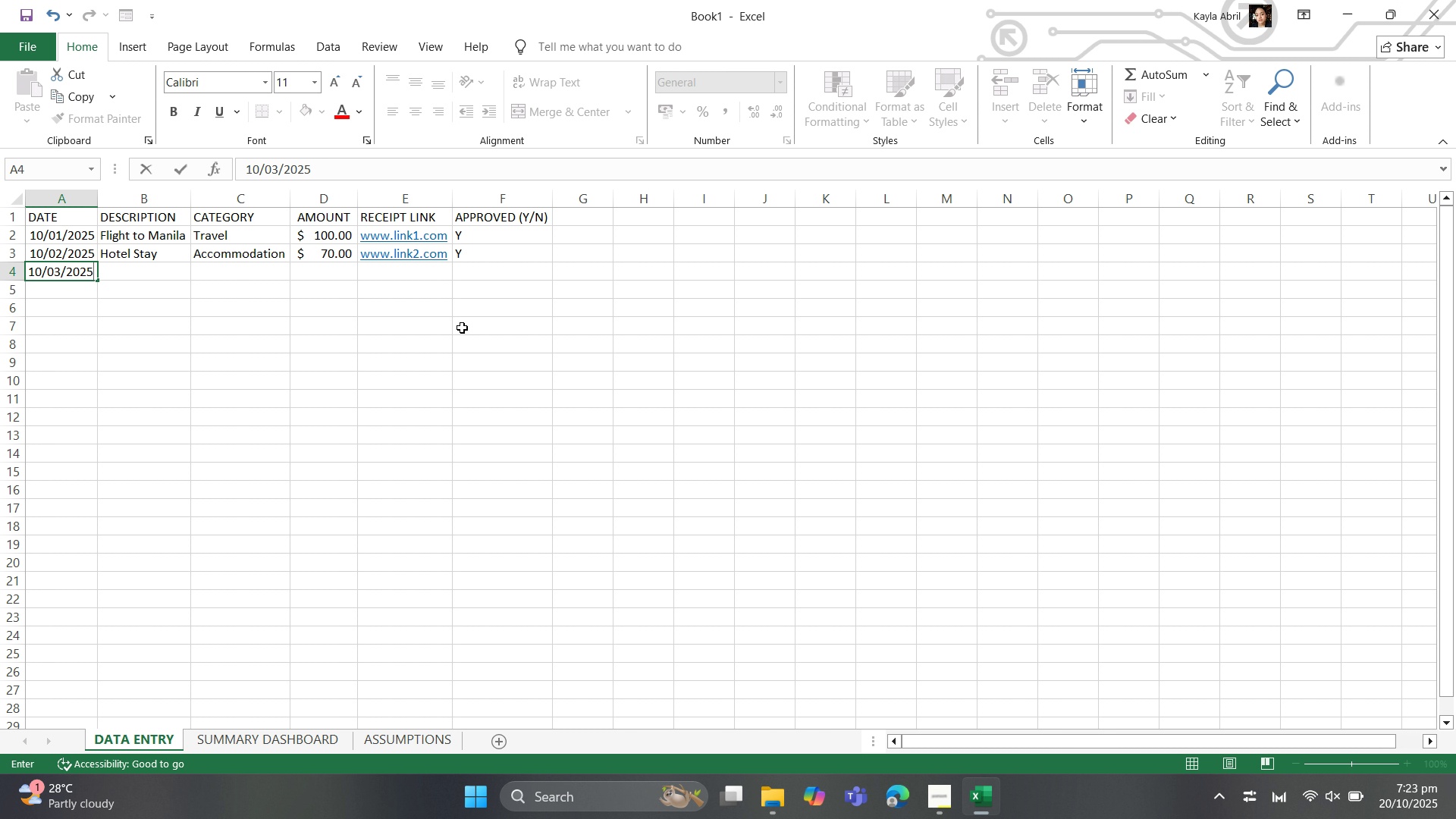 
key(ArrowRight)
 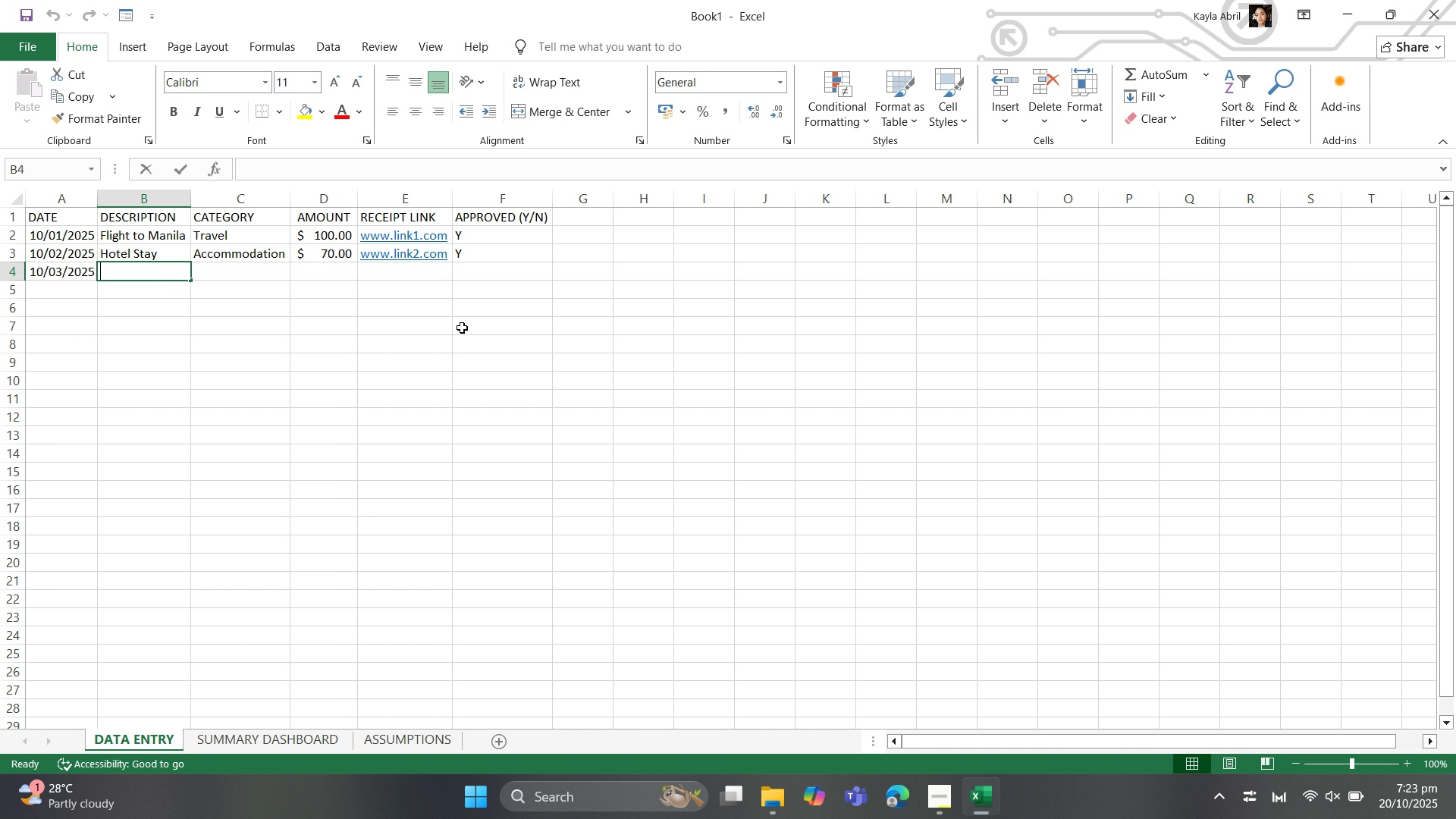 
type(Conference Lunch)
 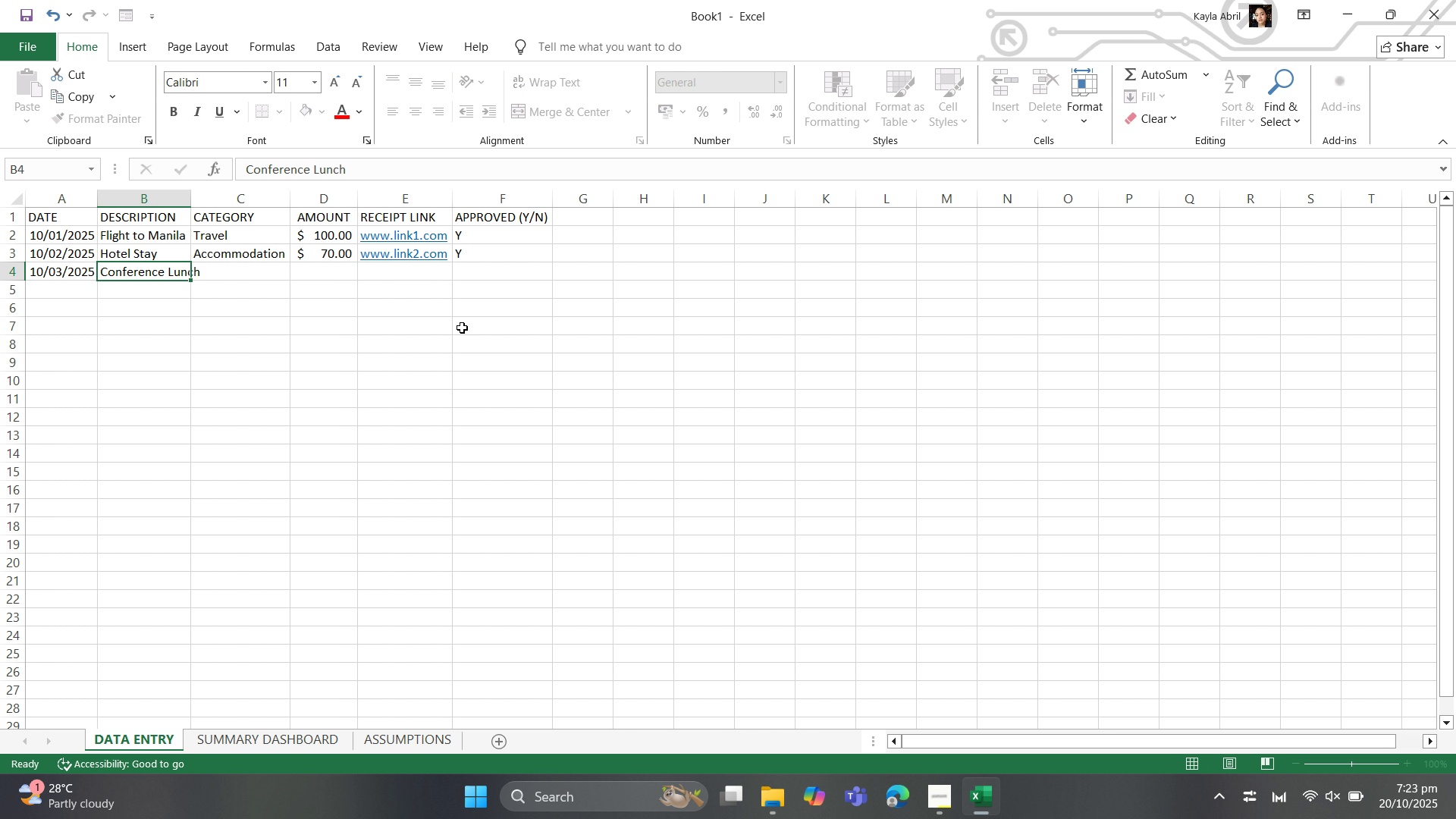 
key(ArrowRight)
 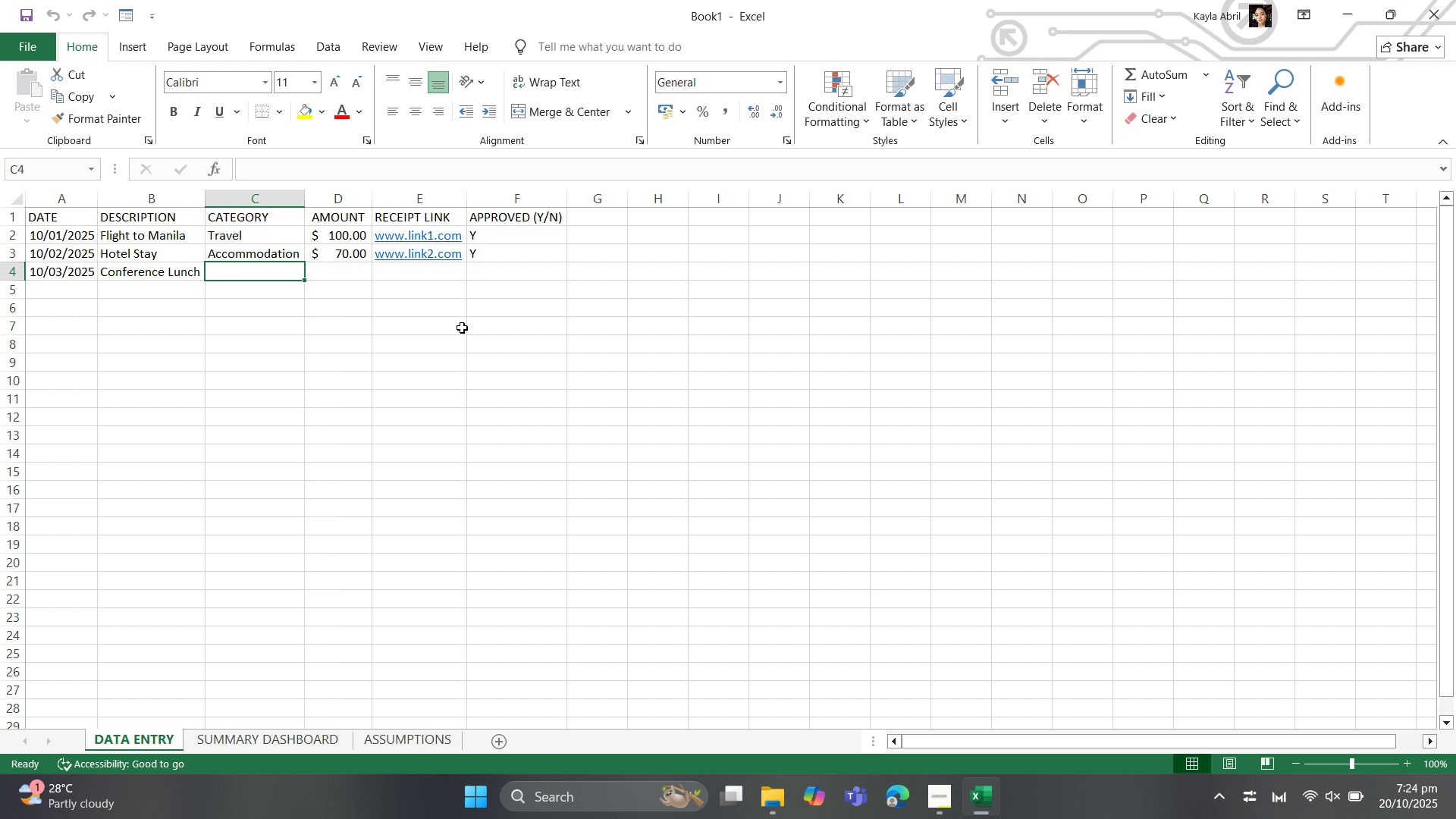 
type(Meals)
 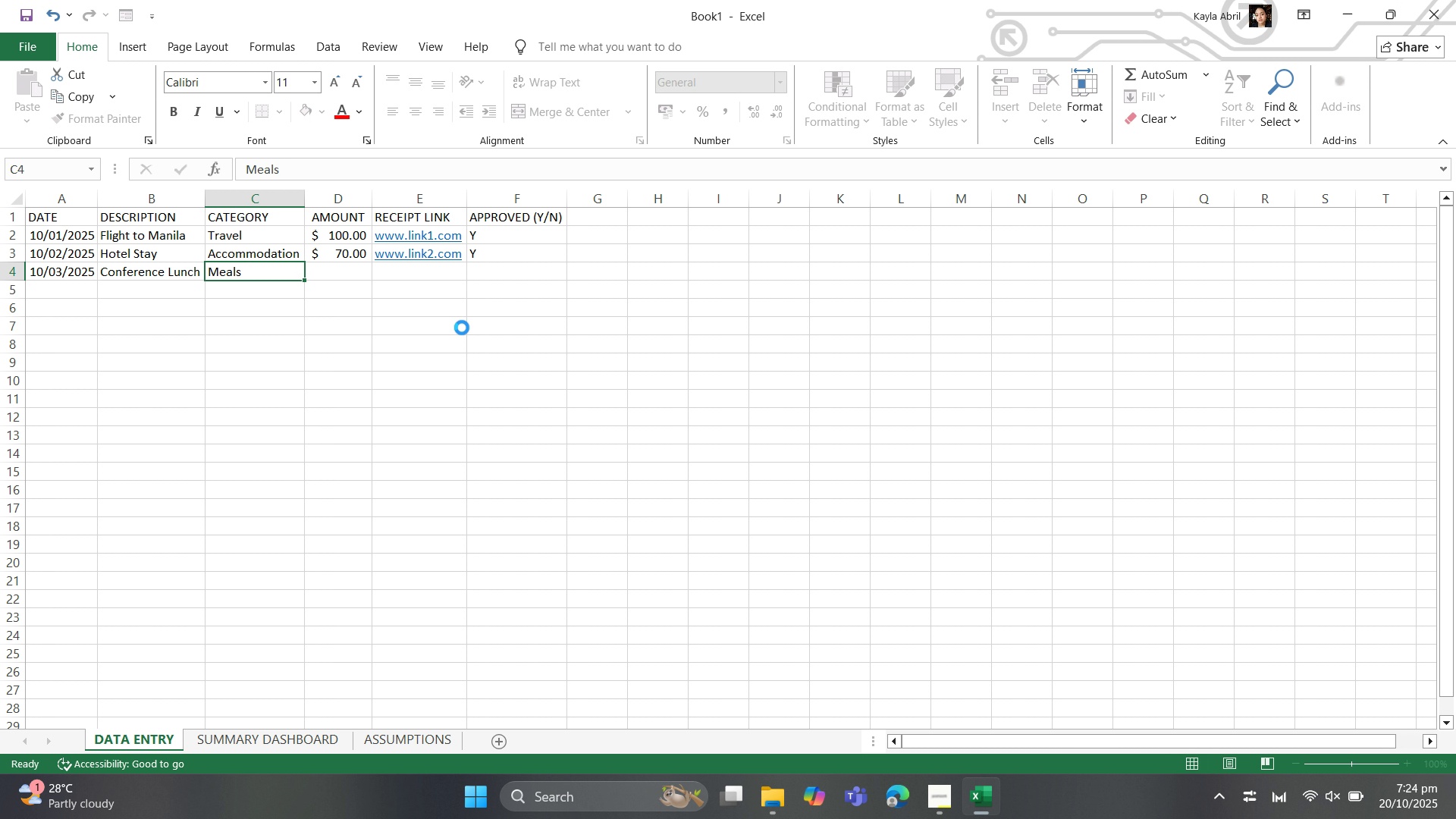 
key(ArrowRight)
 